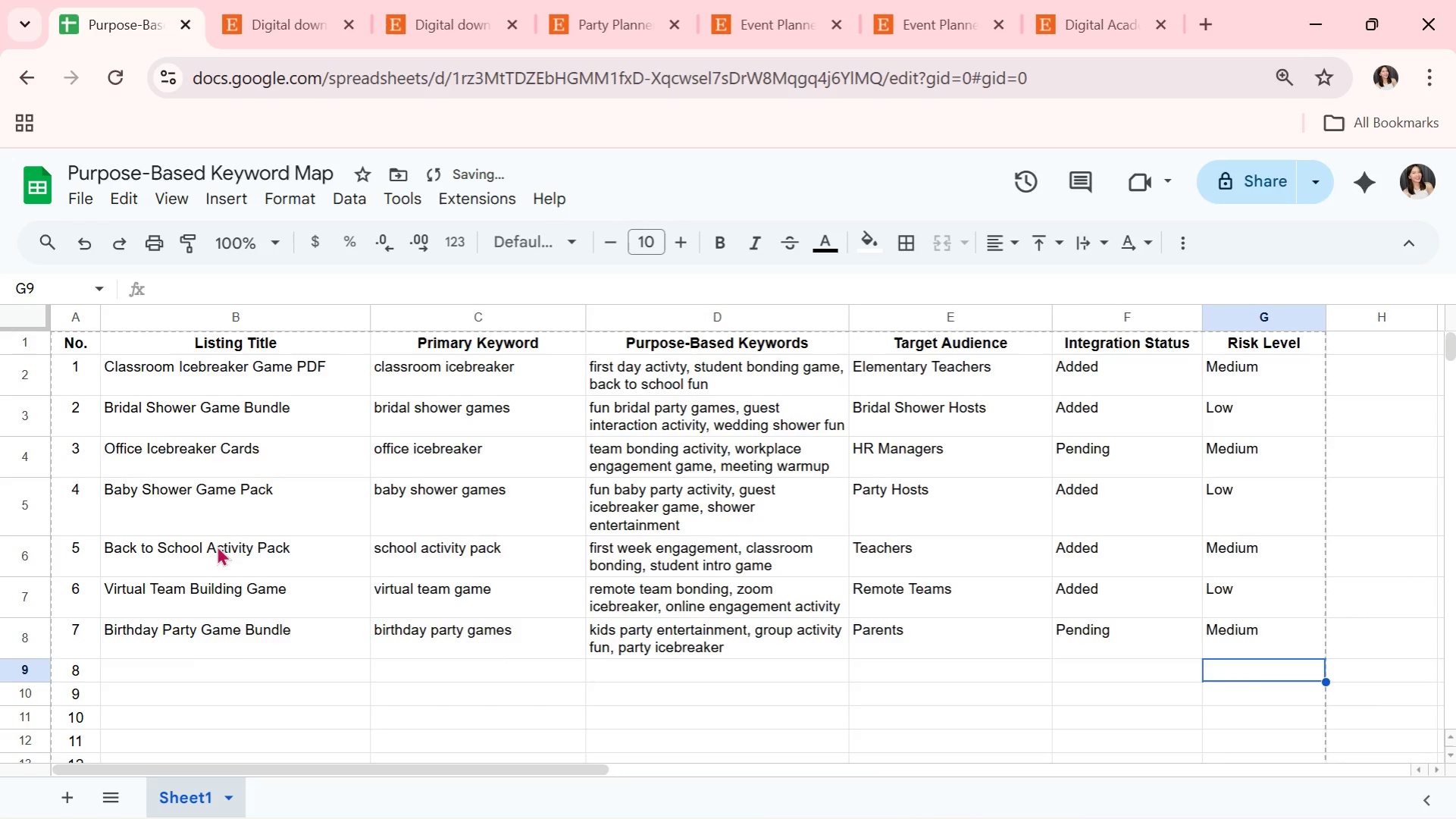 
scroll: coordinate [207, 543], scroll_direction: down, amount: 1.0
 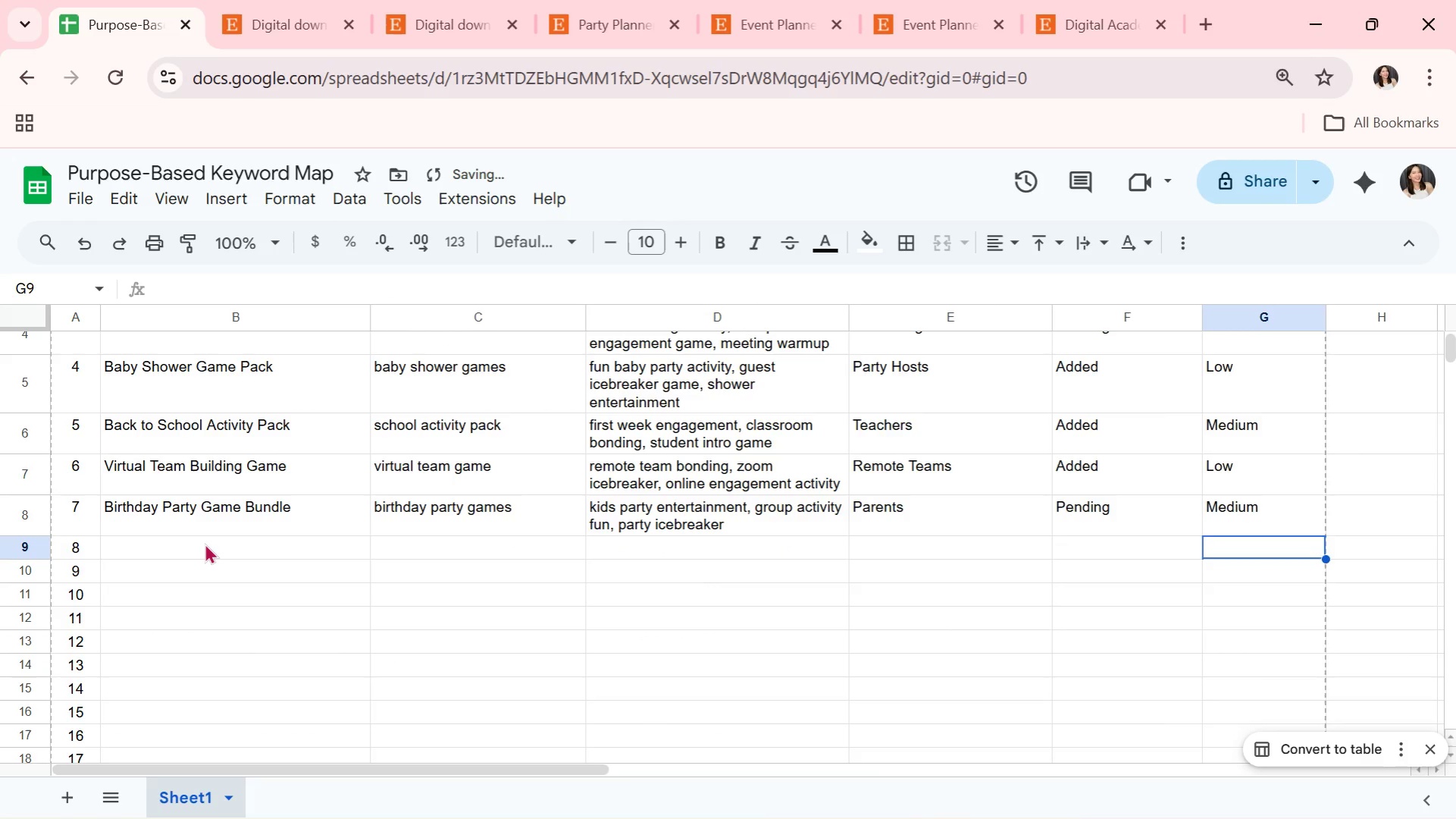 
left_click([205, 542])
 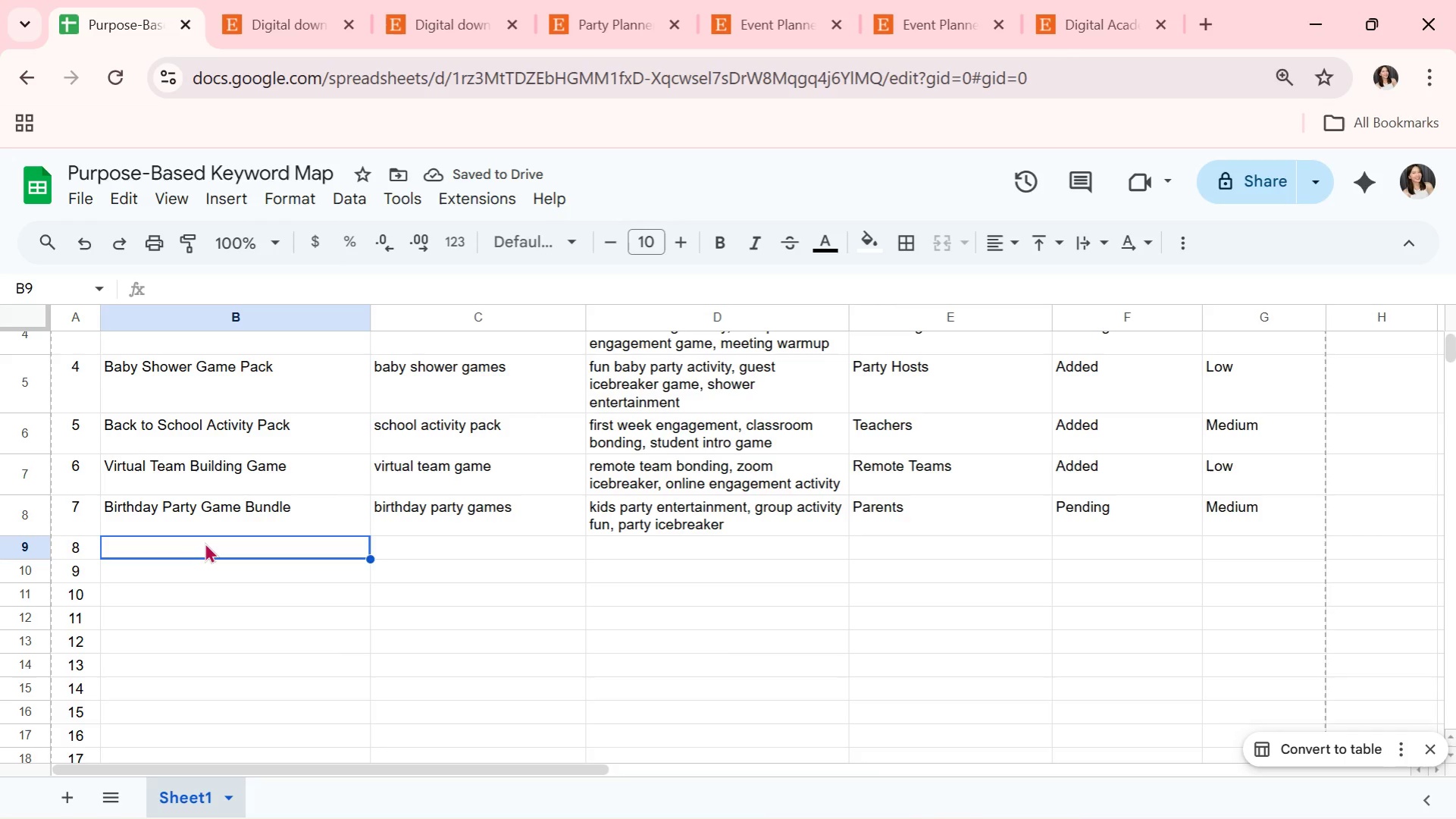 
type(Cob)
key(Backspace)
type(nversation Starter Cra)
key(Backspace)
key(Backspace)
type(ards)
 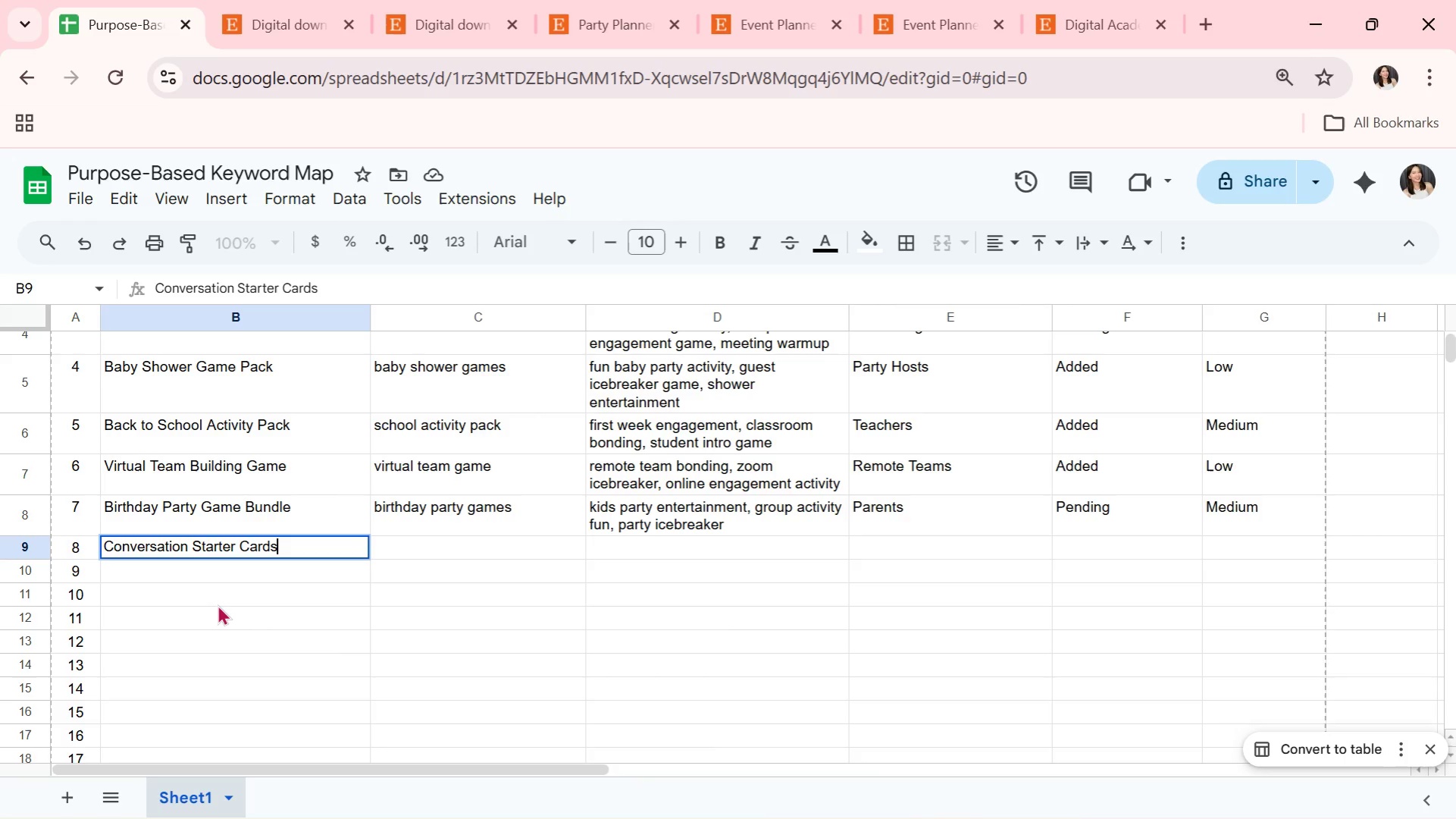 
key(ArrowRight)
 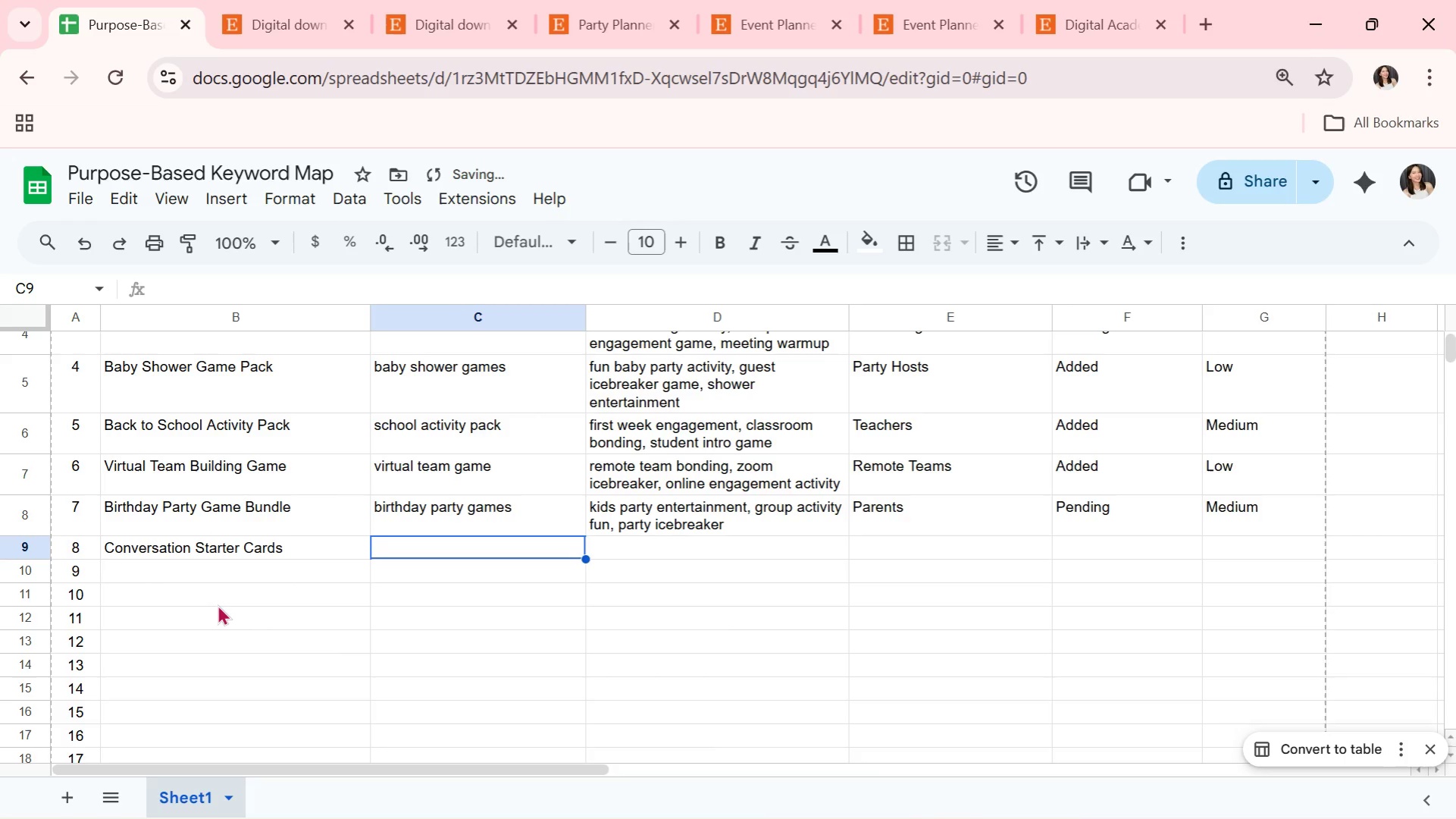 
type(conversation cards)
 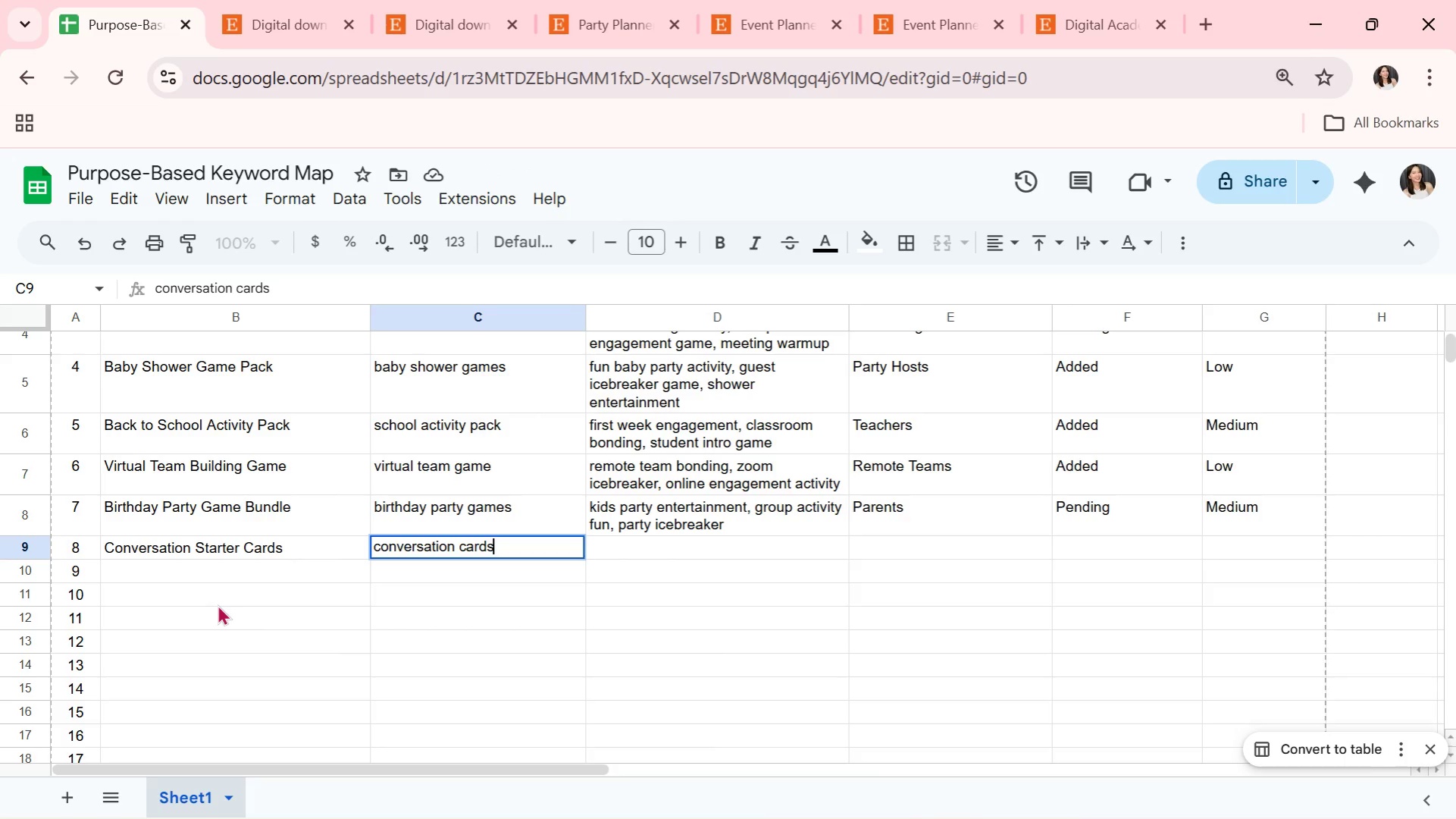 
key(ArrowRight)
 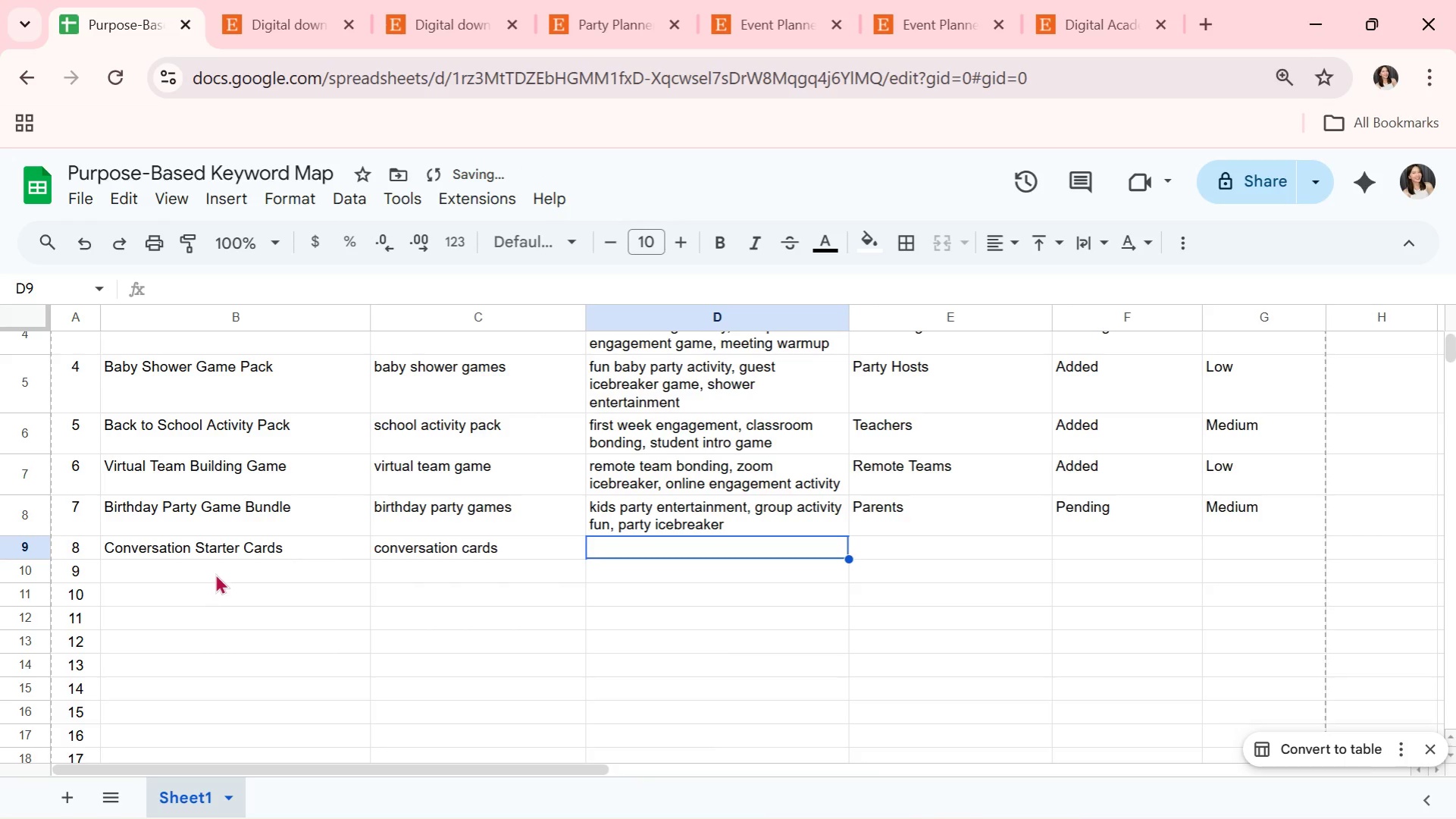 
left_click([235, 545])
 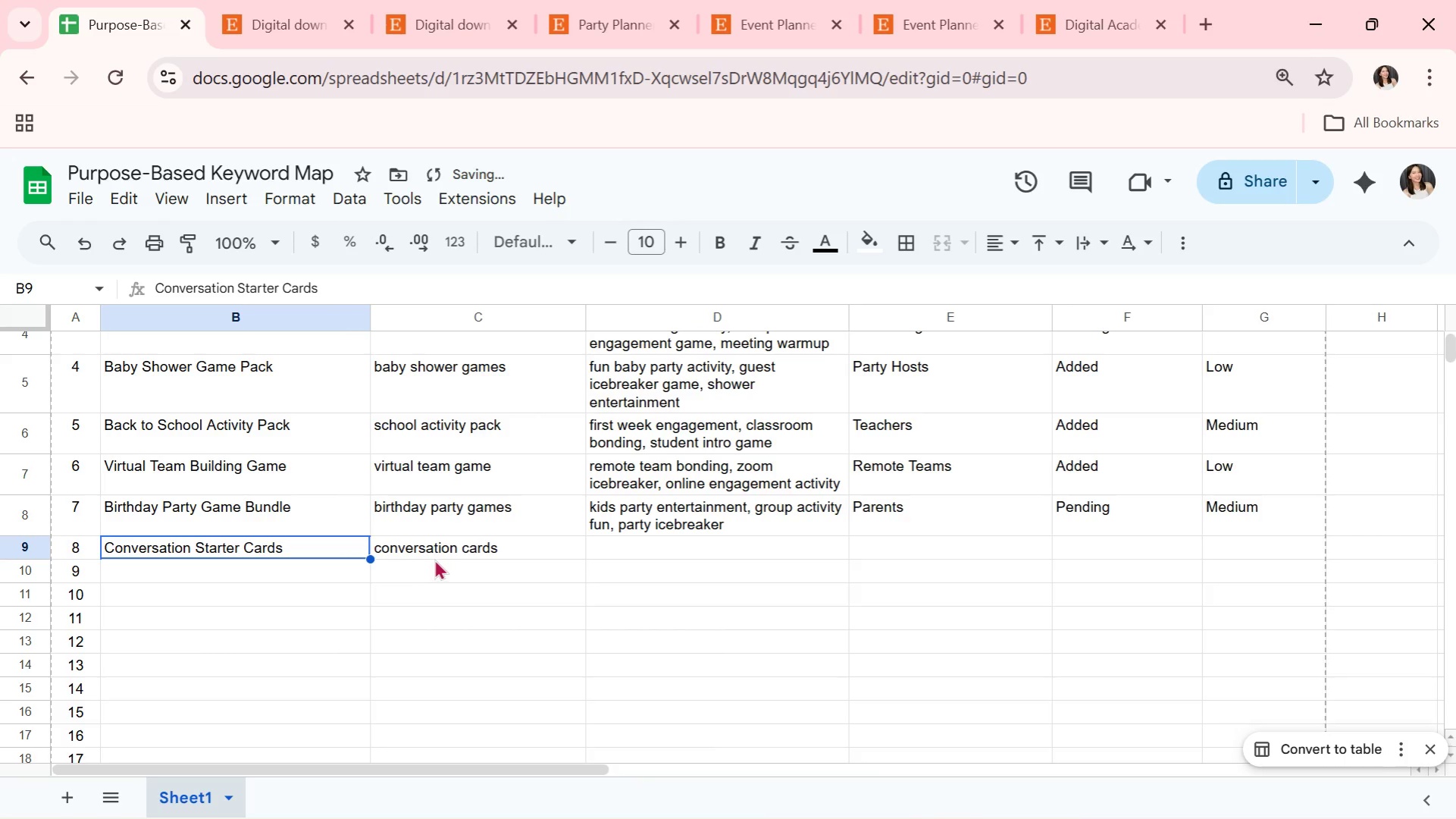 
left_click([440, 554])
 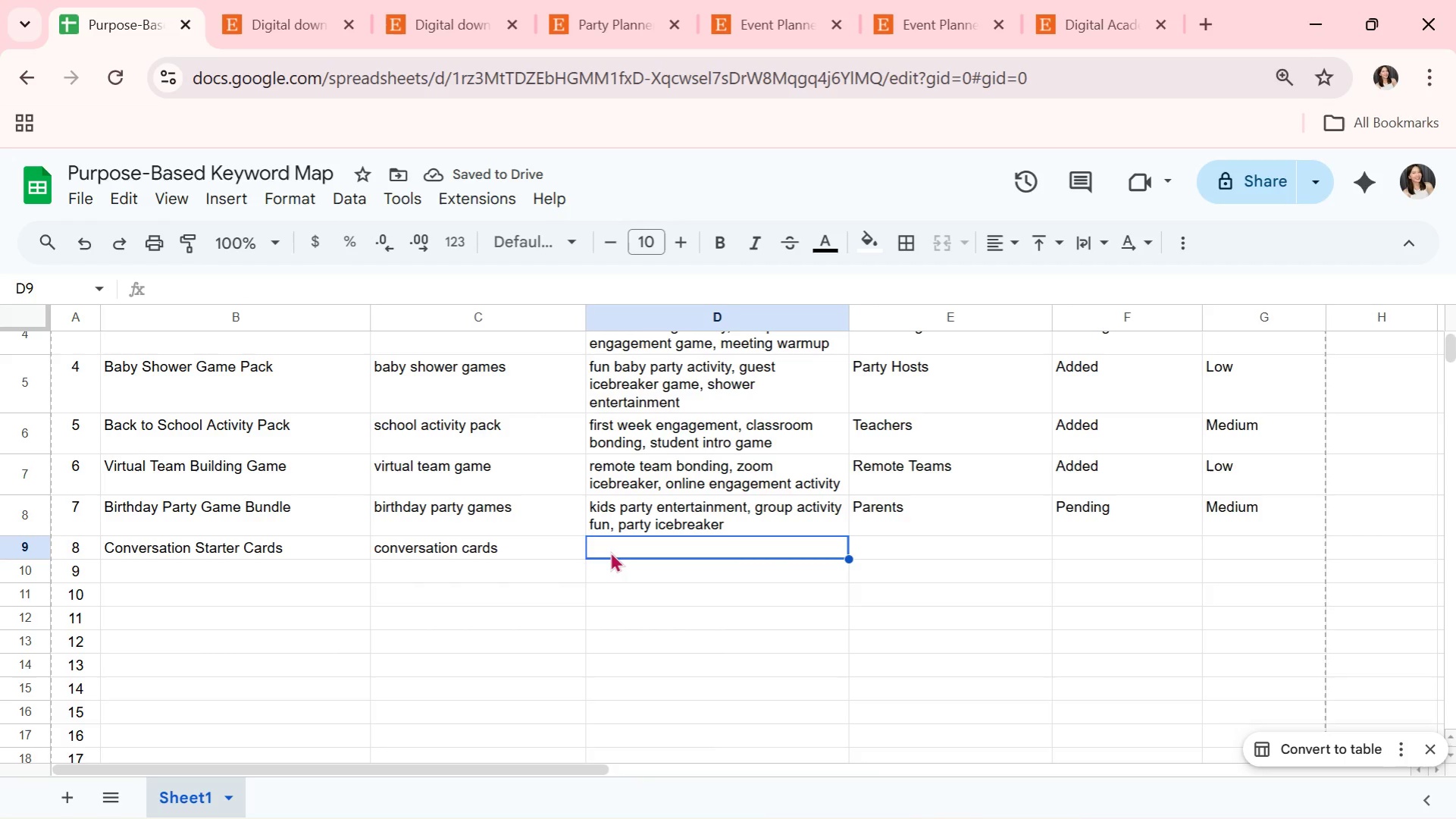 
type(social iv)
key(Backspace)
type(cebreaker prompts, f)
key(Backspace)
type(group discussion starter, netwprking tool)
 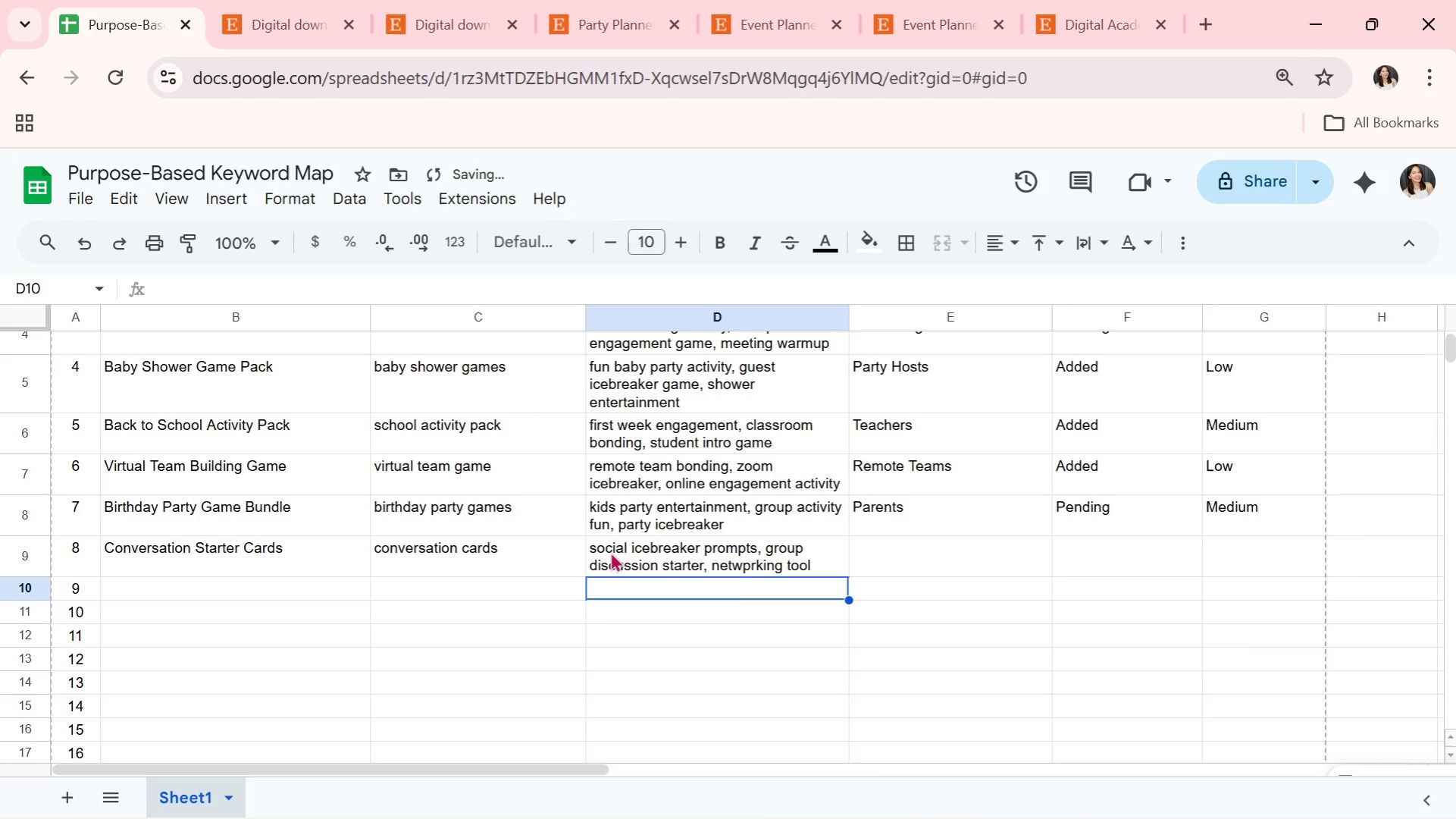 
key(Enter)
 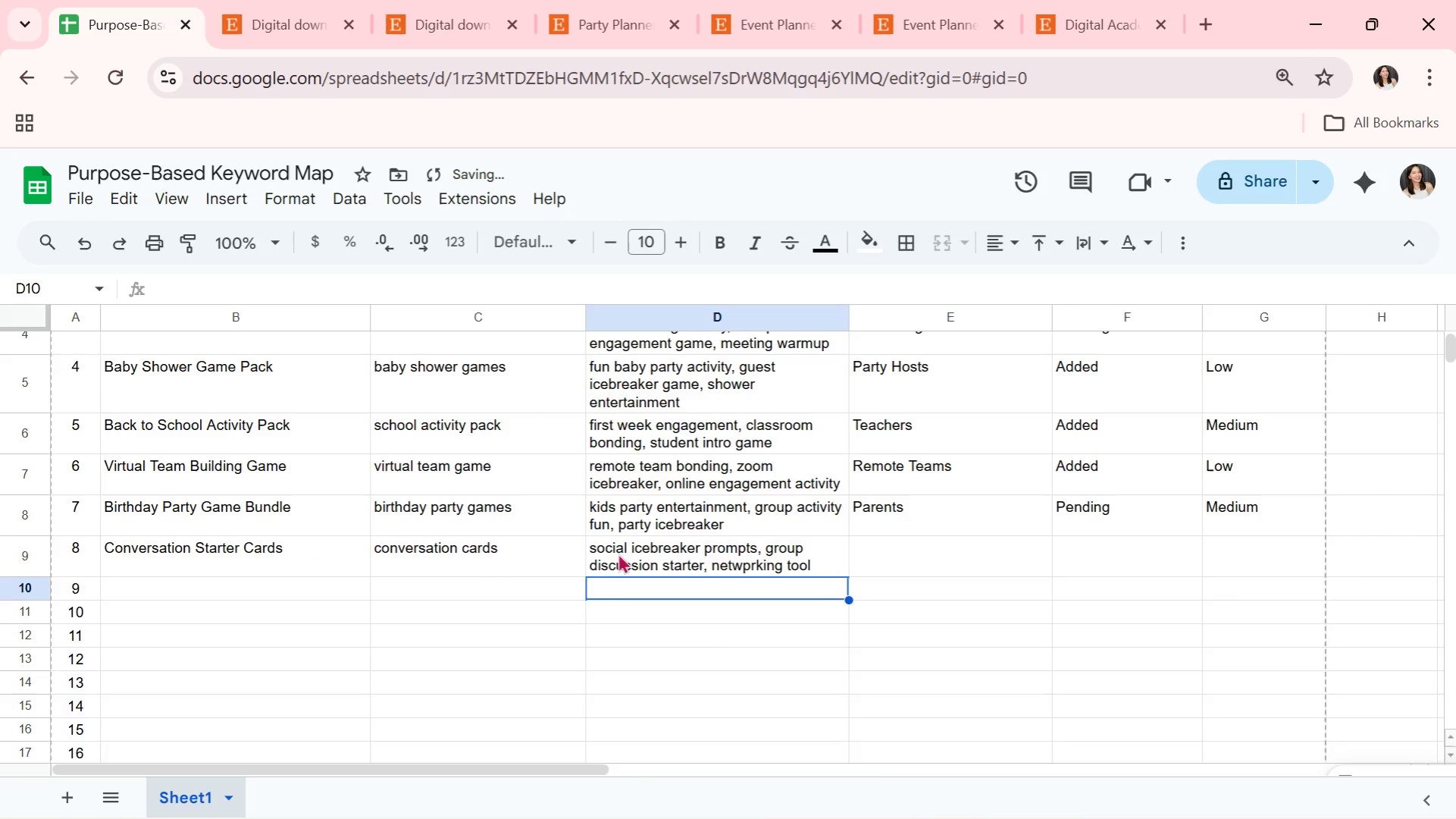 
left_click([621, 558])
 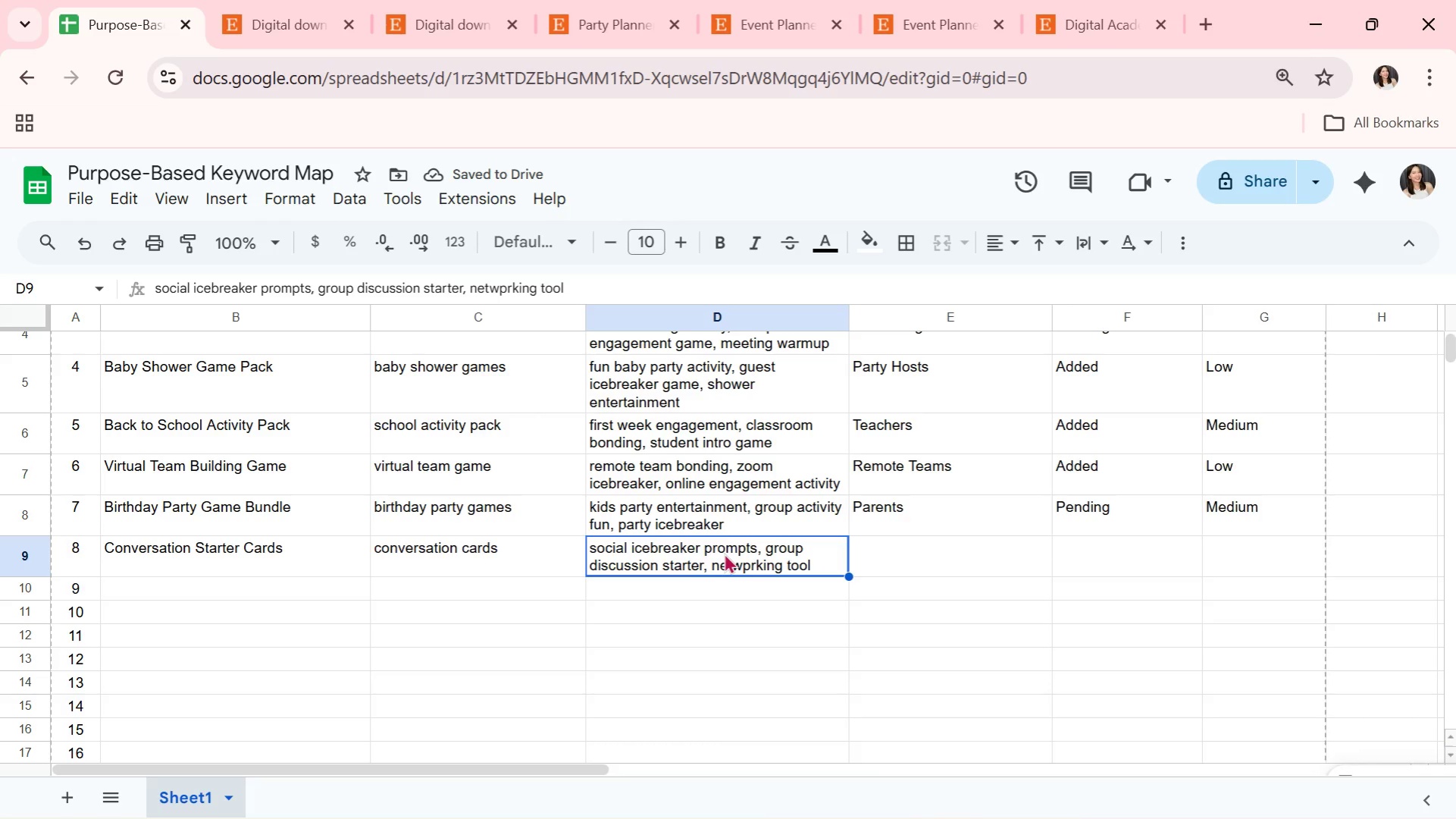 
wait(8.33)
 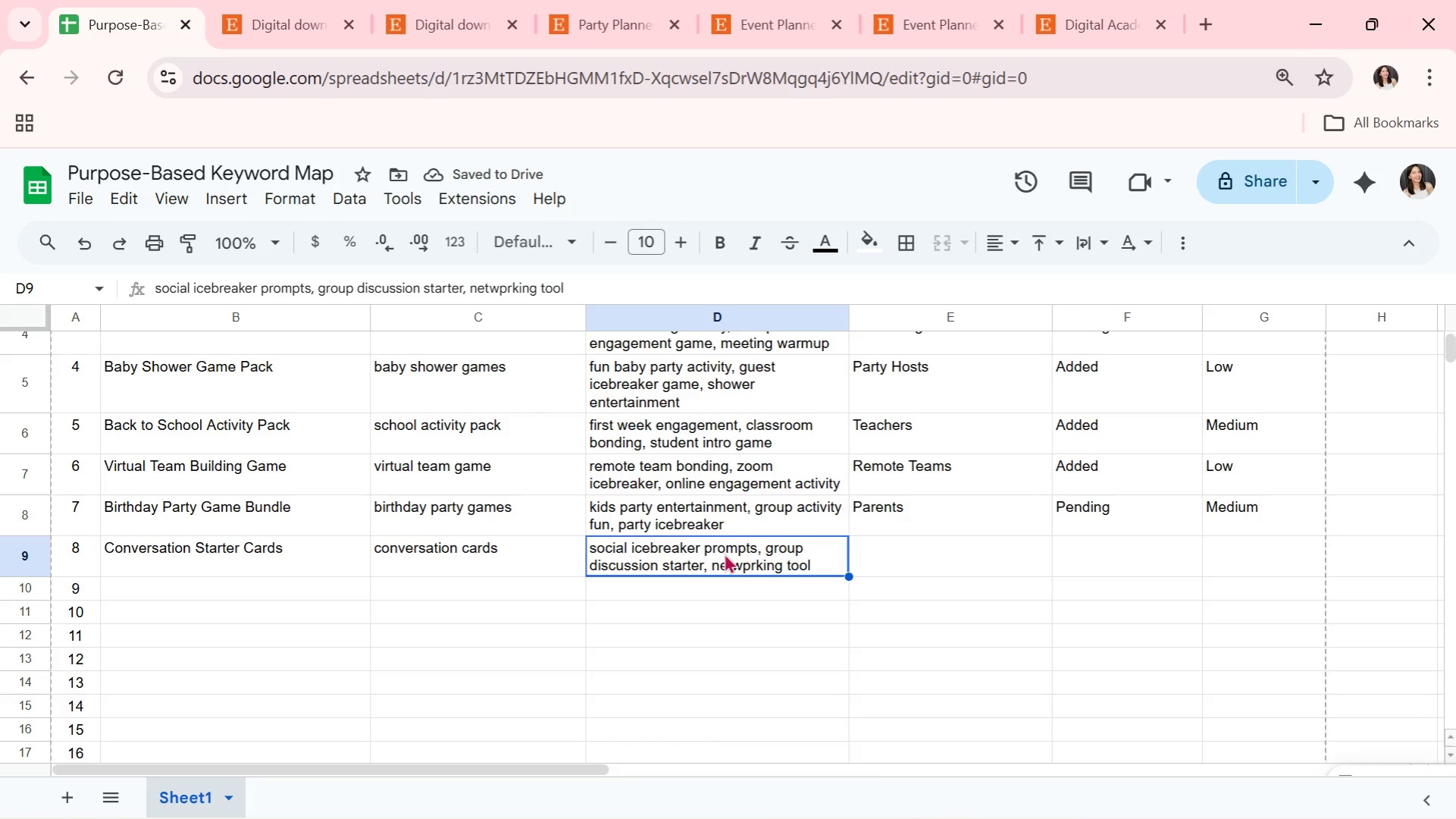 
double_click([769, 575])
 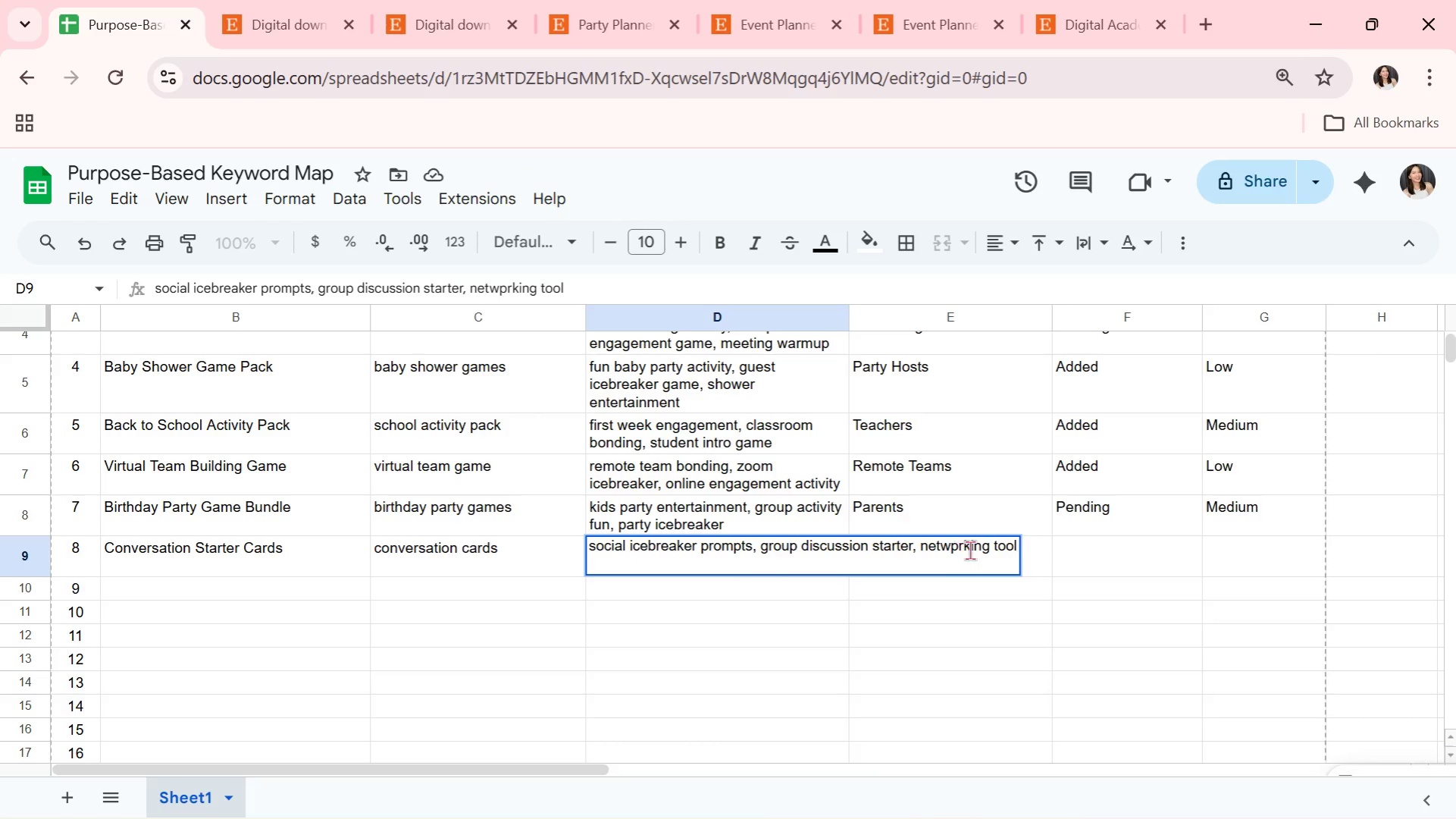 
double_click([969, 550])
 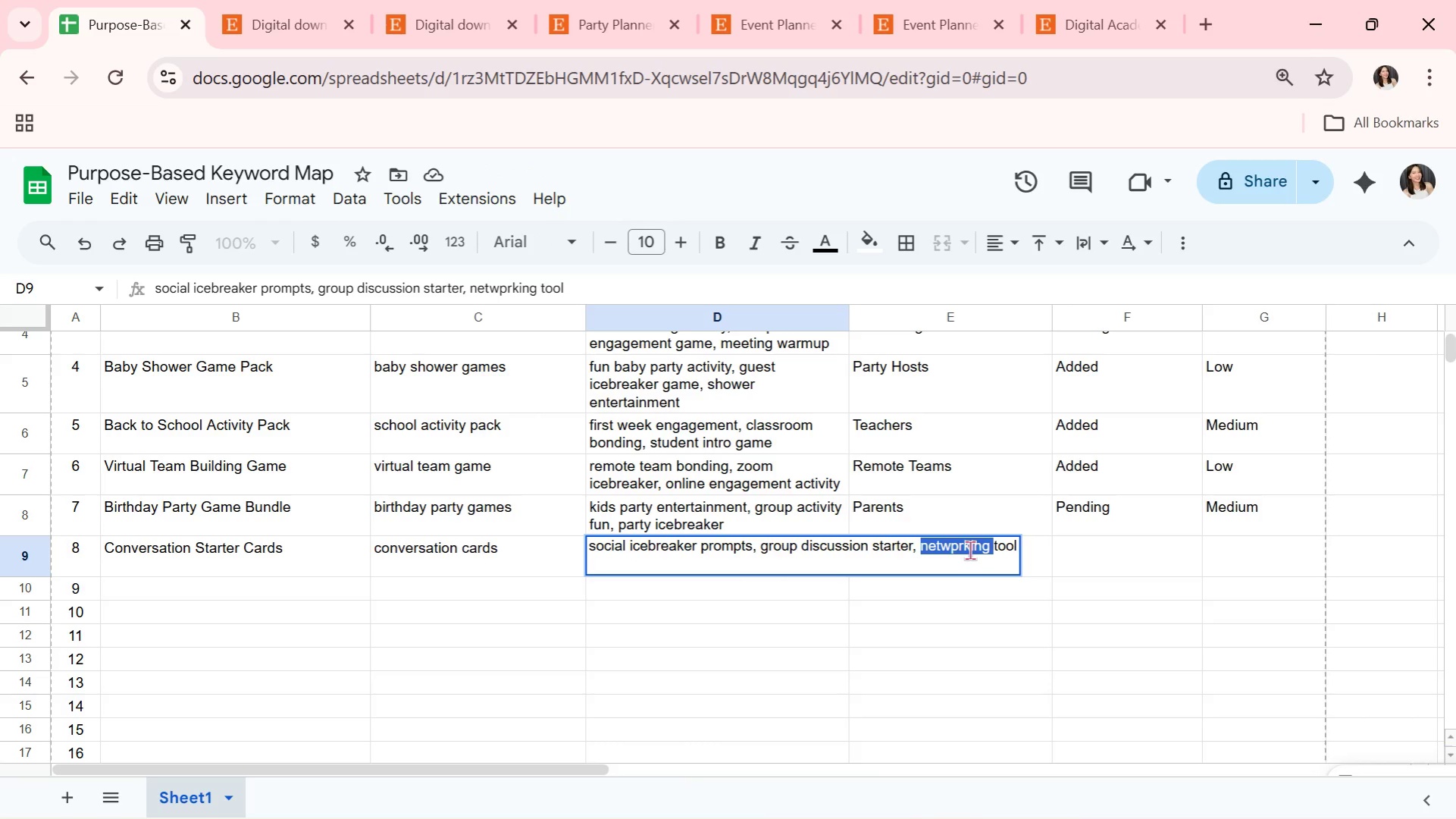 
type(networking )
 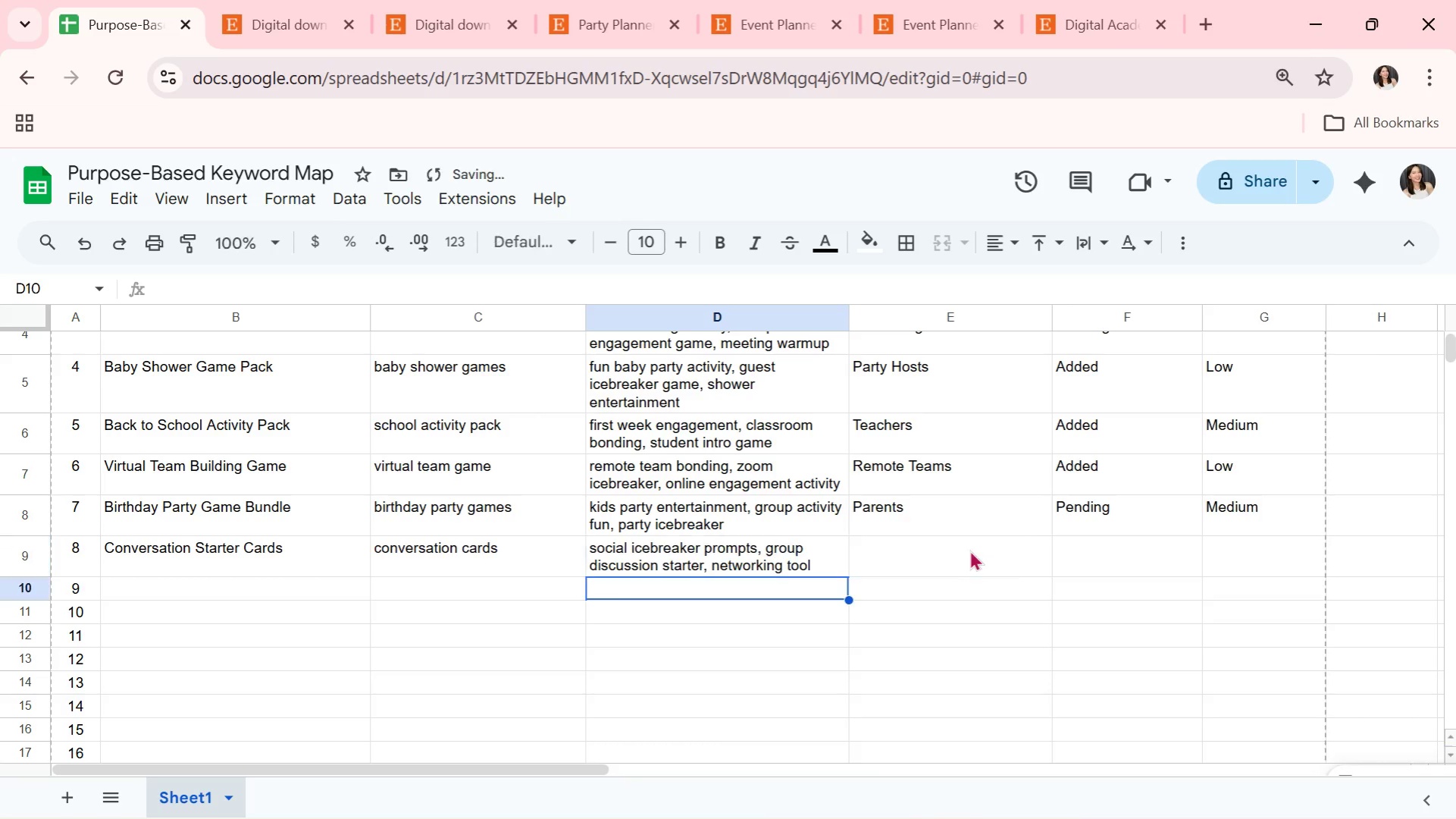 
key(Enter)
 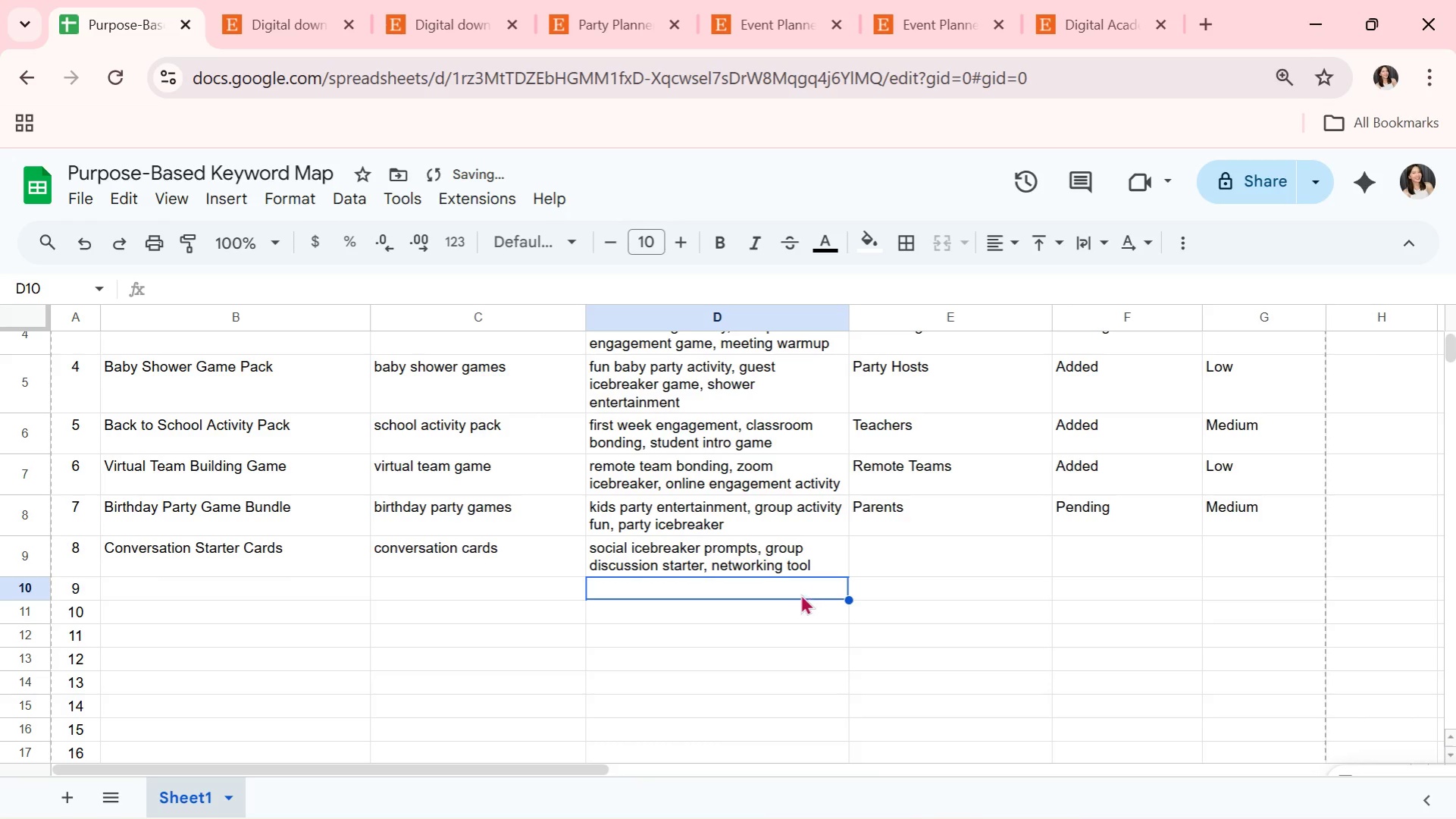 
left_click([735, 551])
 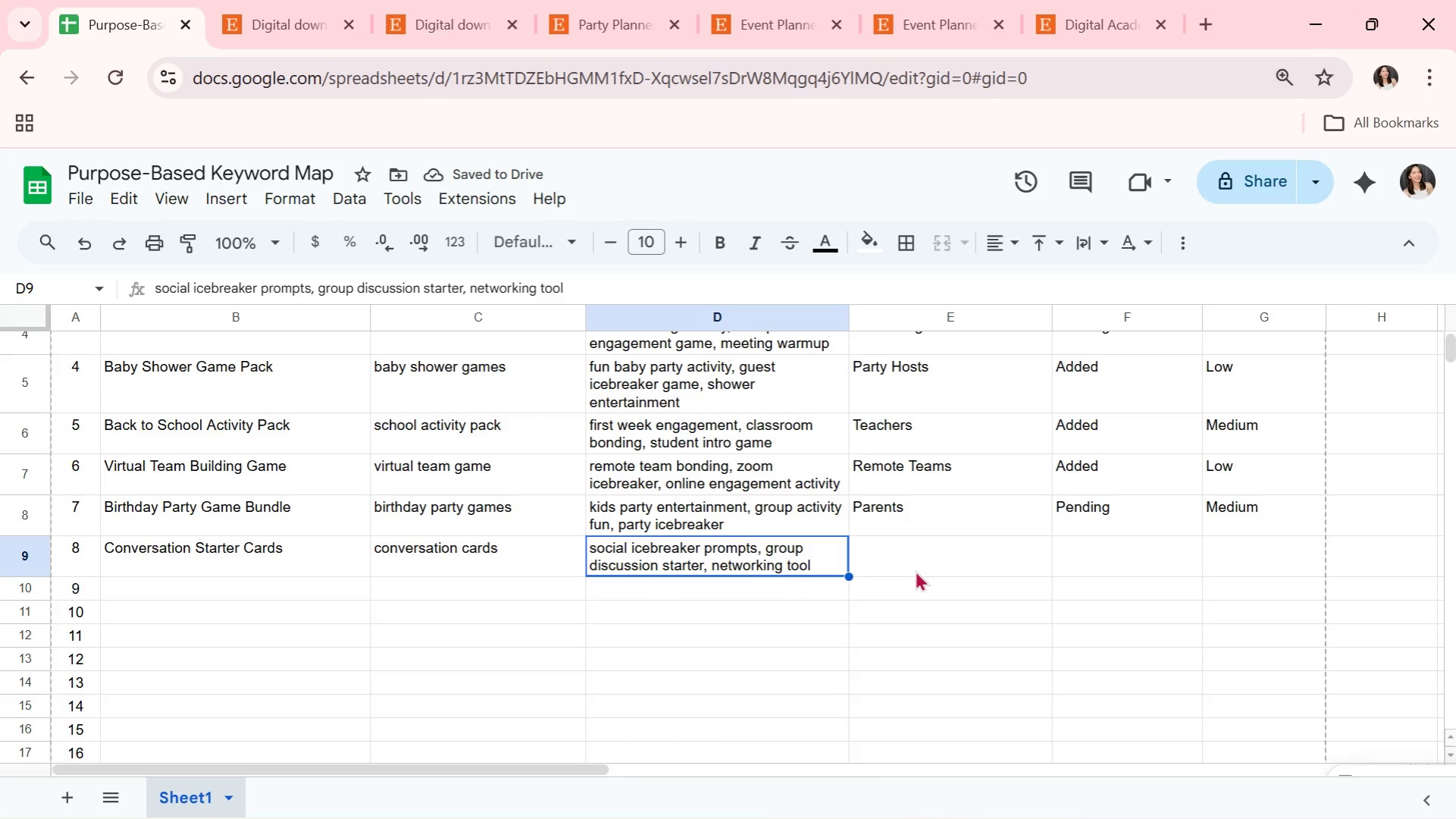 
left_click([915, 570])
 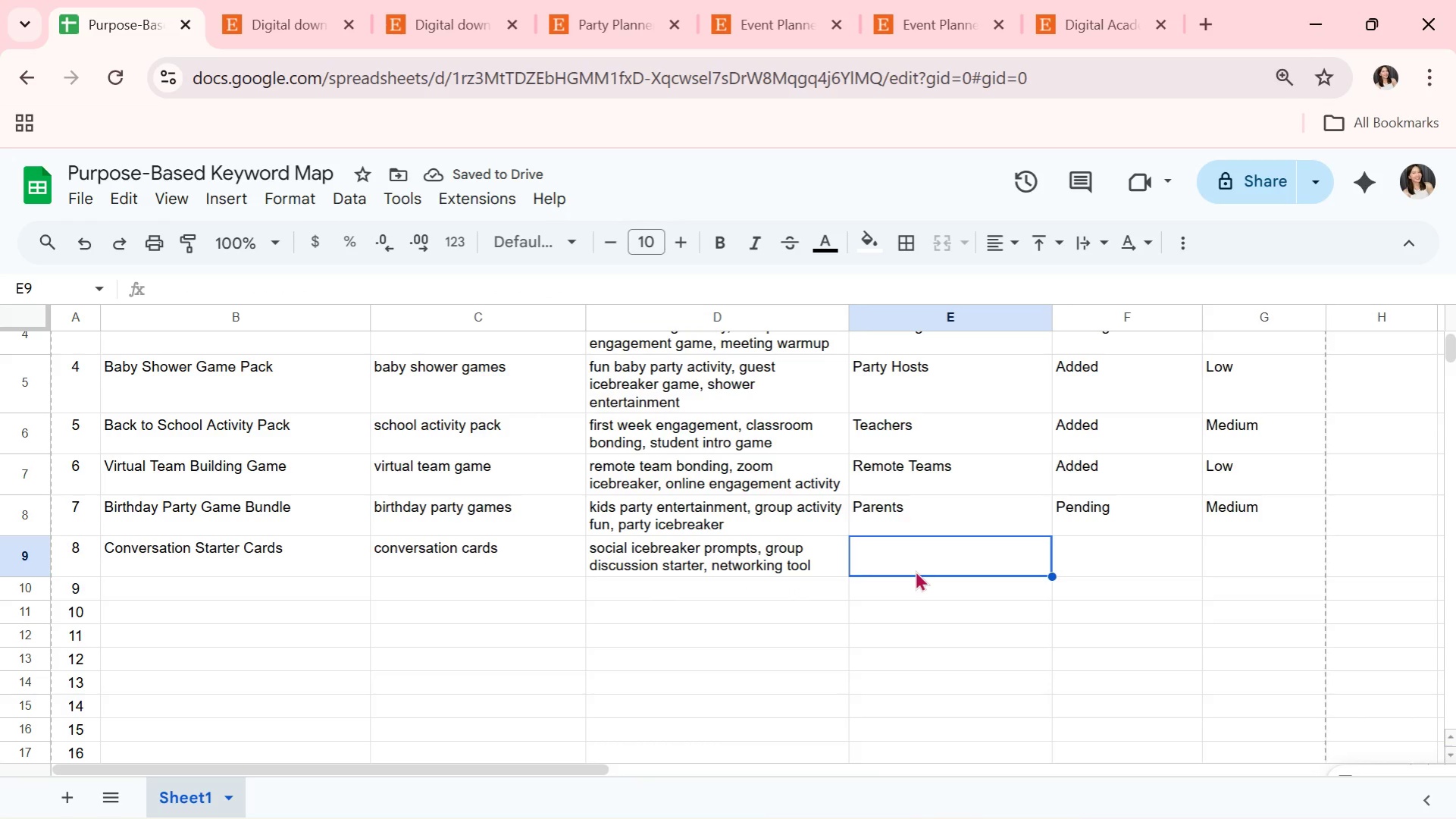 
type(Event Pall)
key(Backspace)
type(n)
key(Backspace)
key(Backspace)
key(Backspace)
type(lanners)
 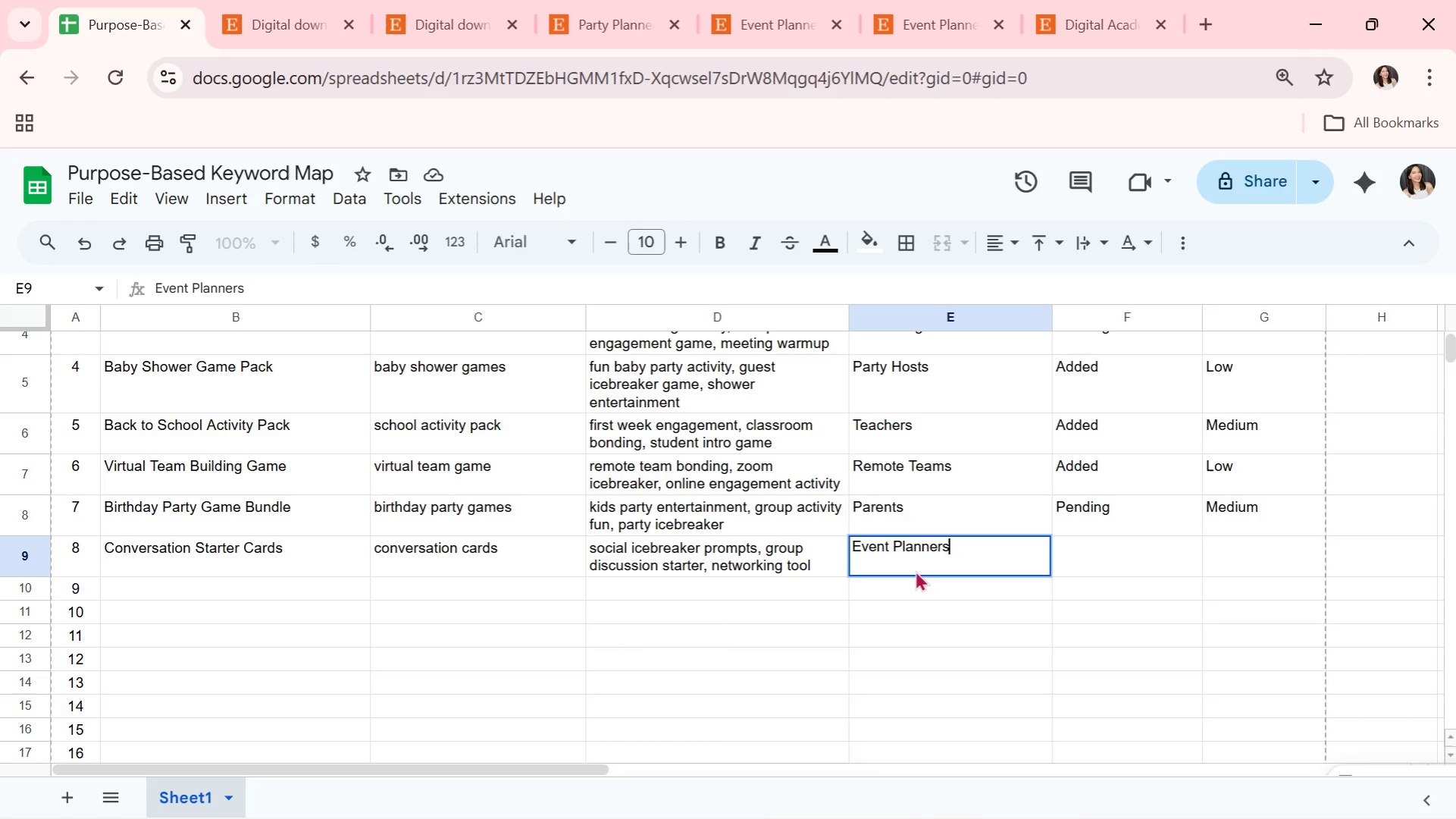 
key(Enter)
 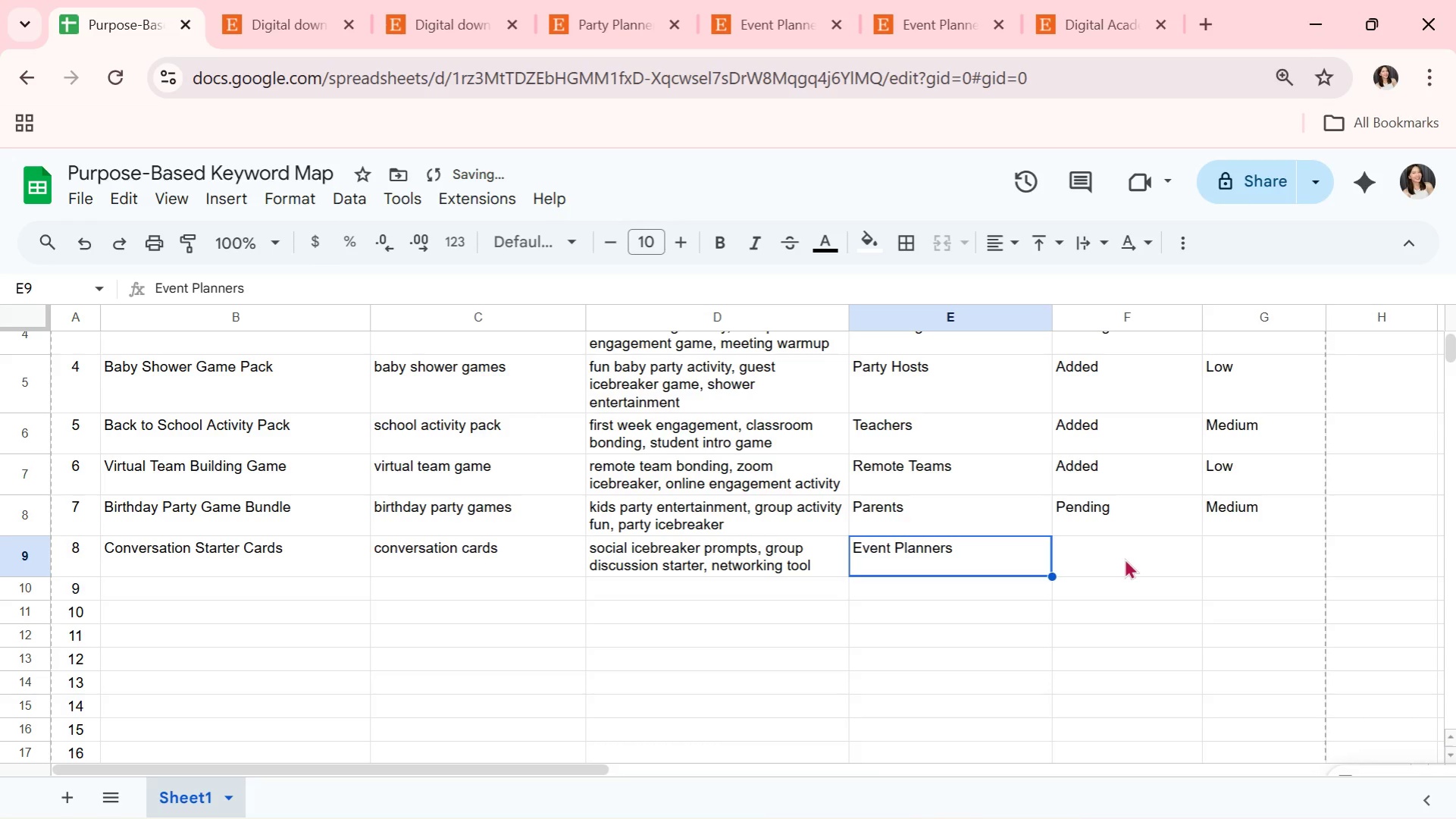 
left_click([1115, 559])
 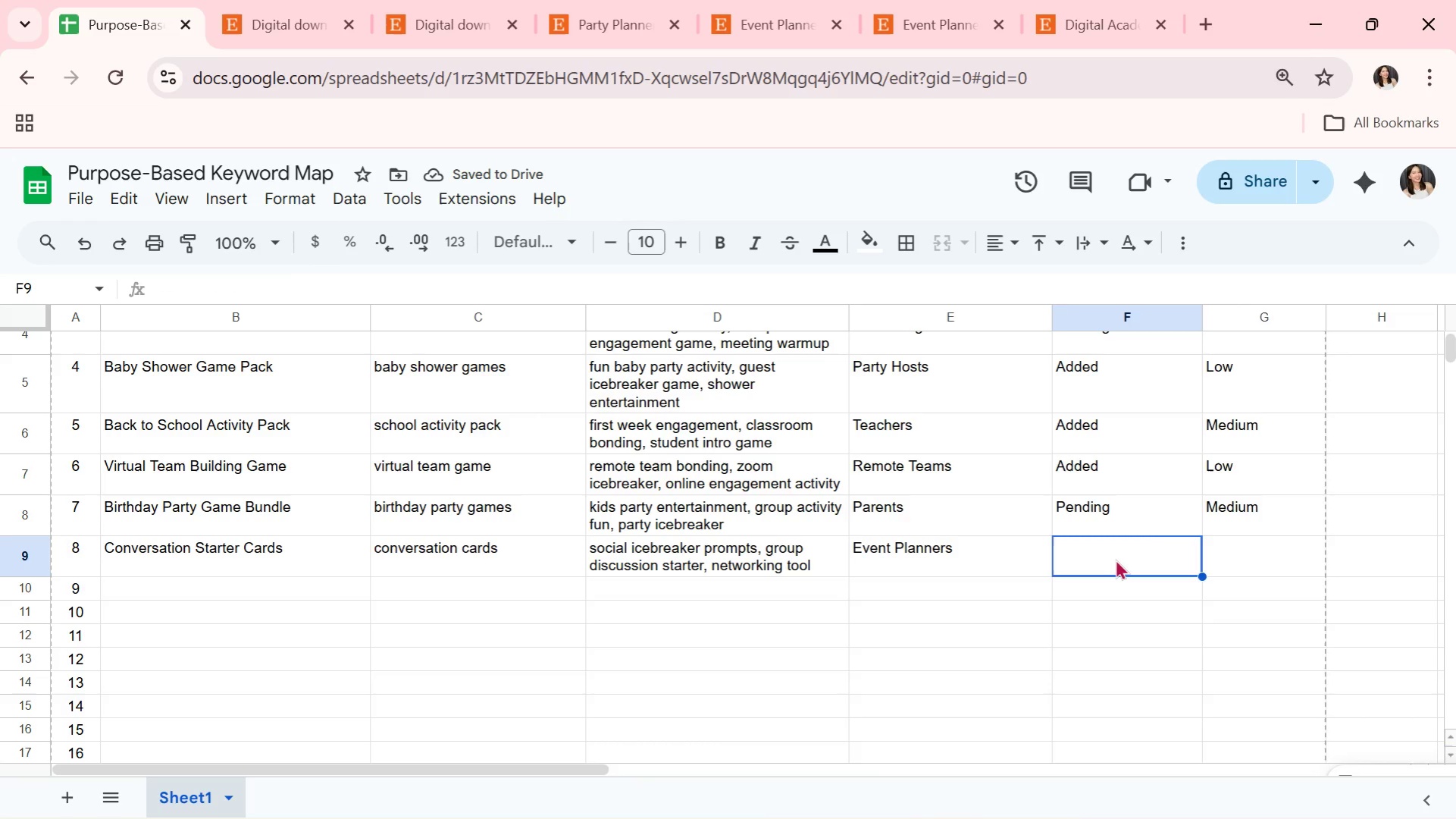 
key(CapsLock)
 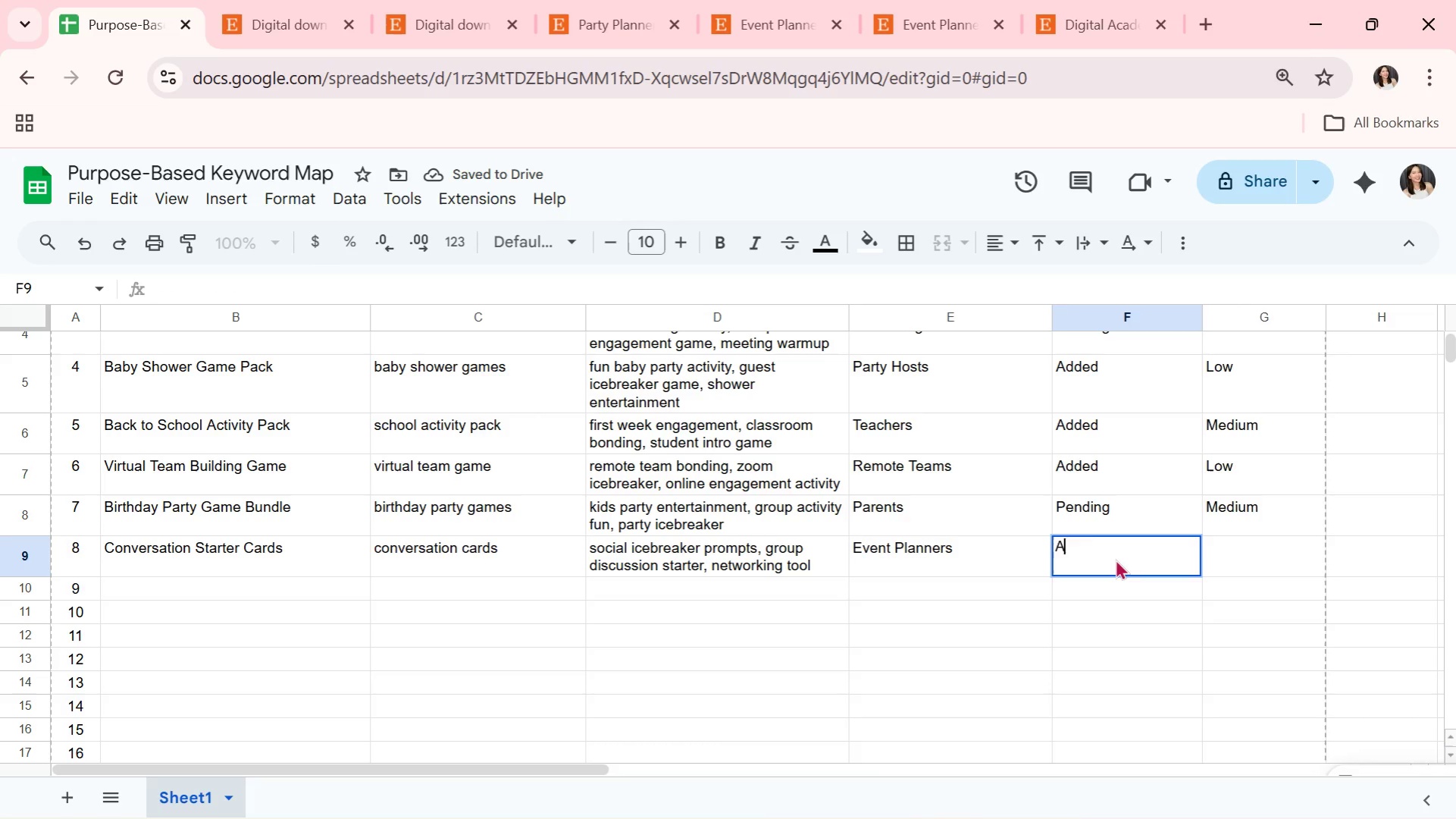 
key(A)
 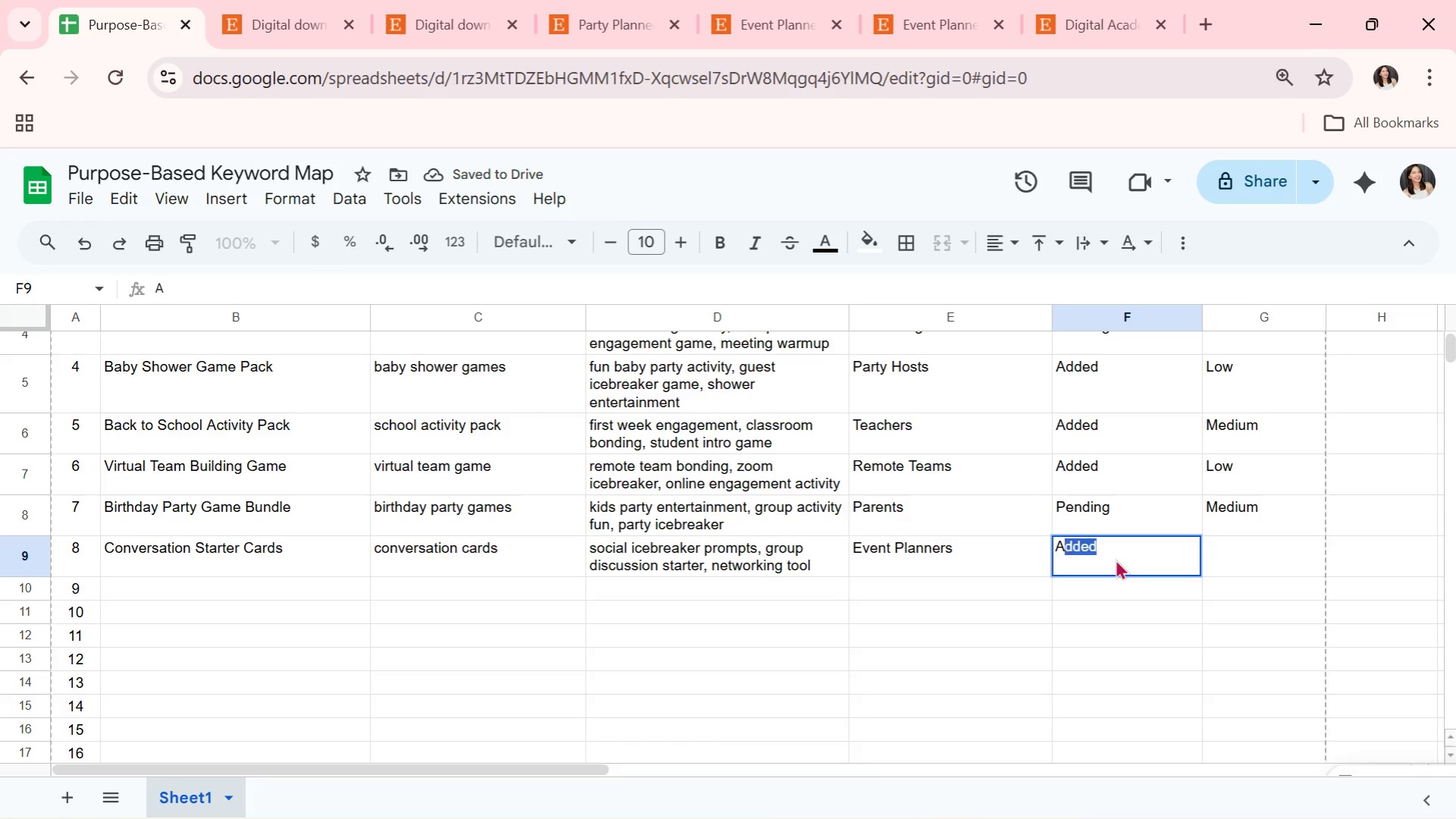 
key(CapsLock)
 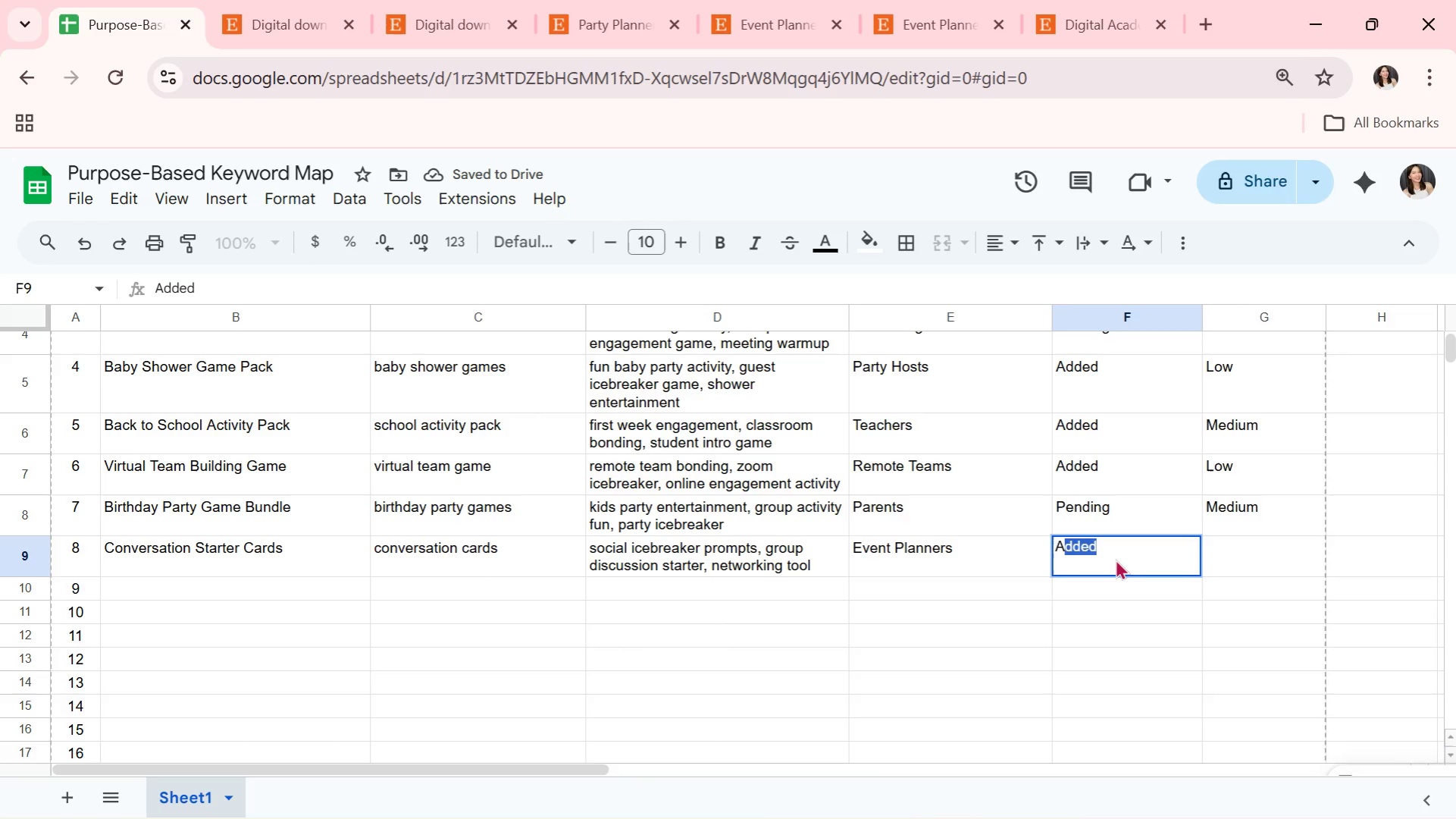 
key(Enter)
 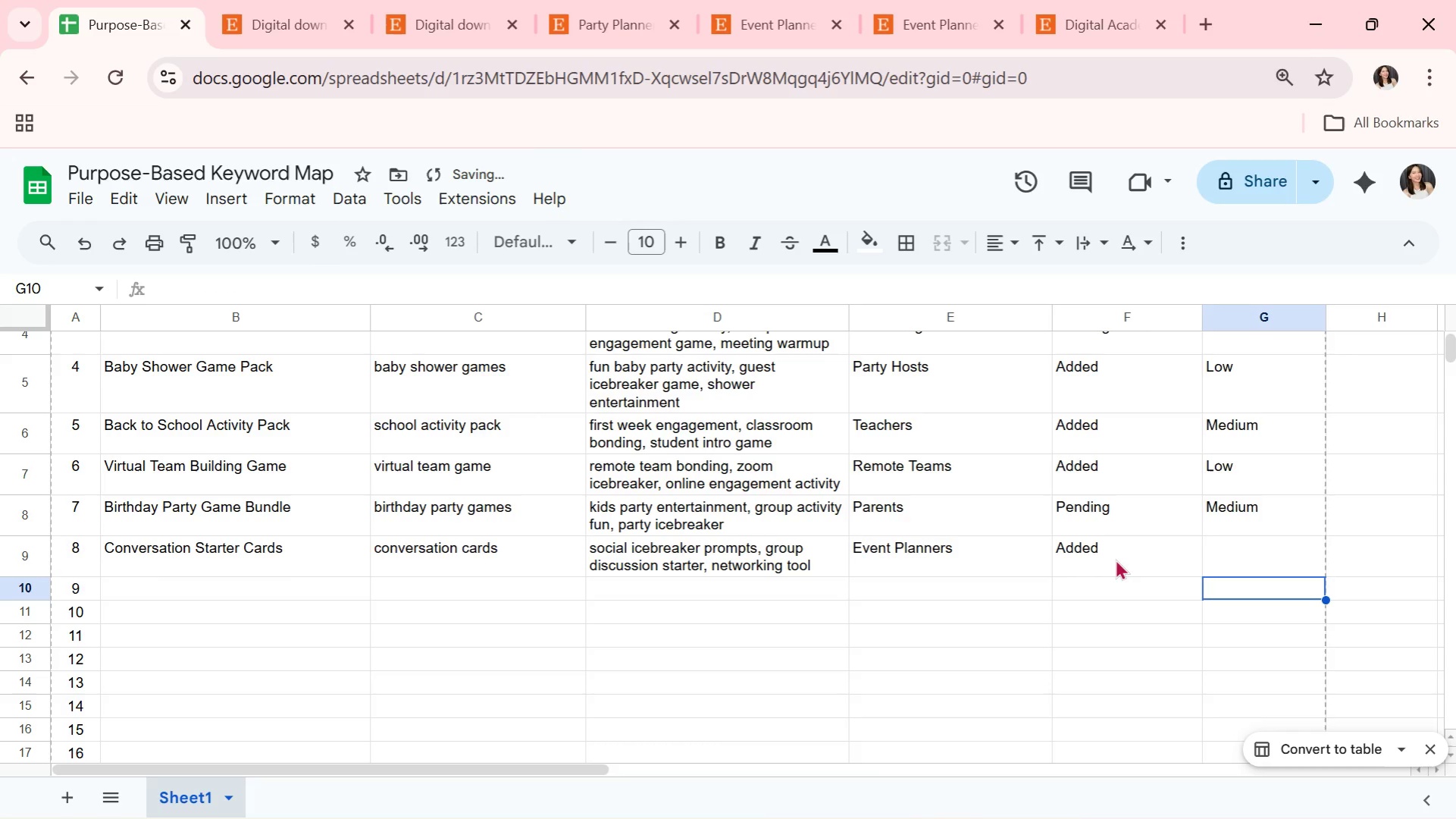 
key(ArrowRight)
 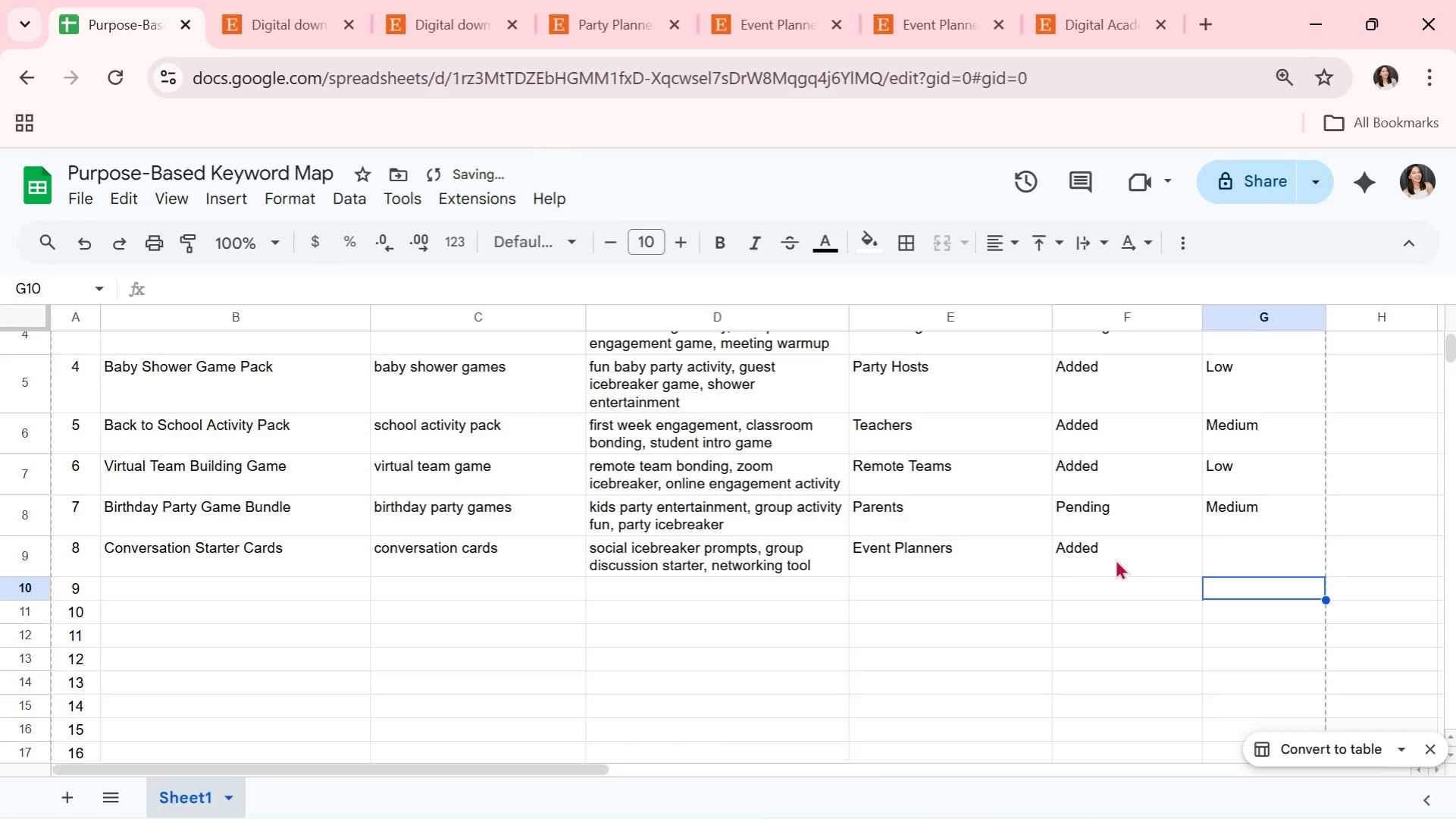 
key(ArrowUp)
 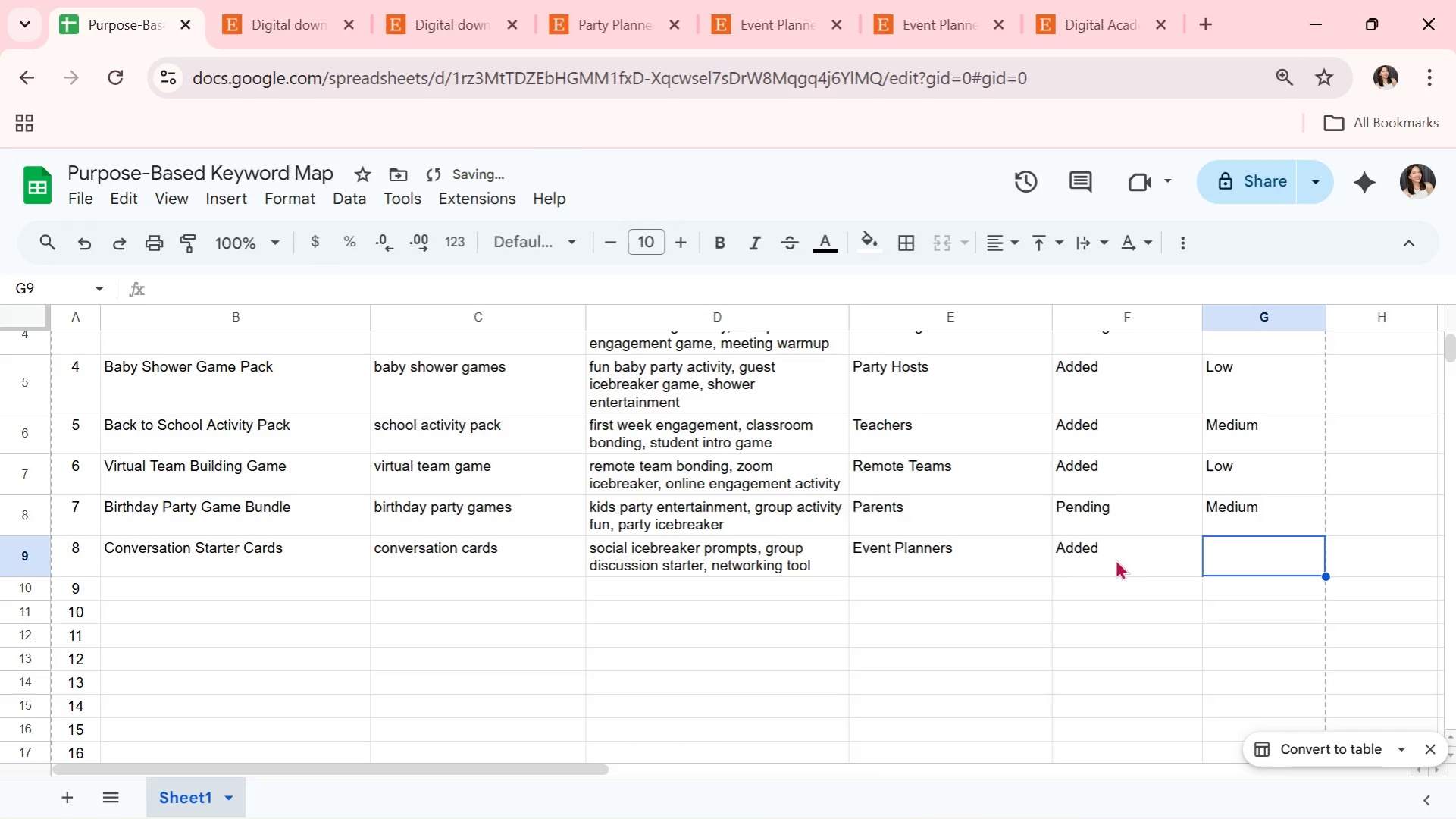 
key(CapsLock)
 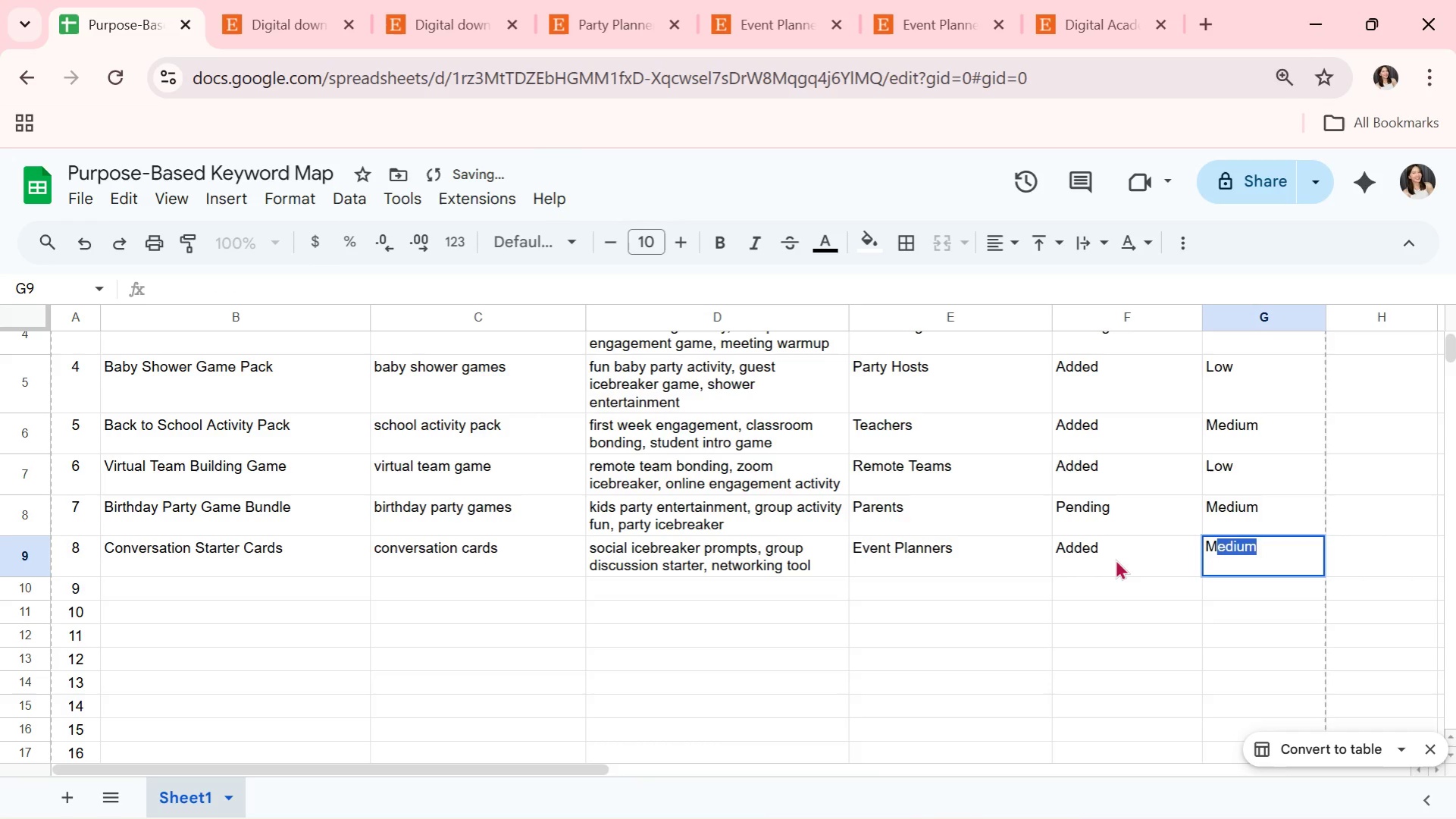 
key(M)
 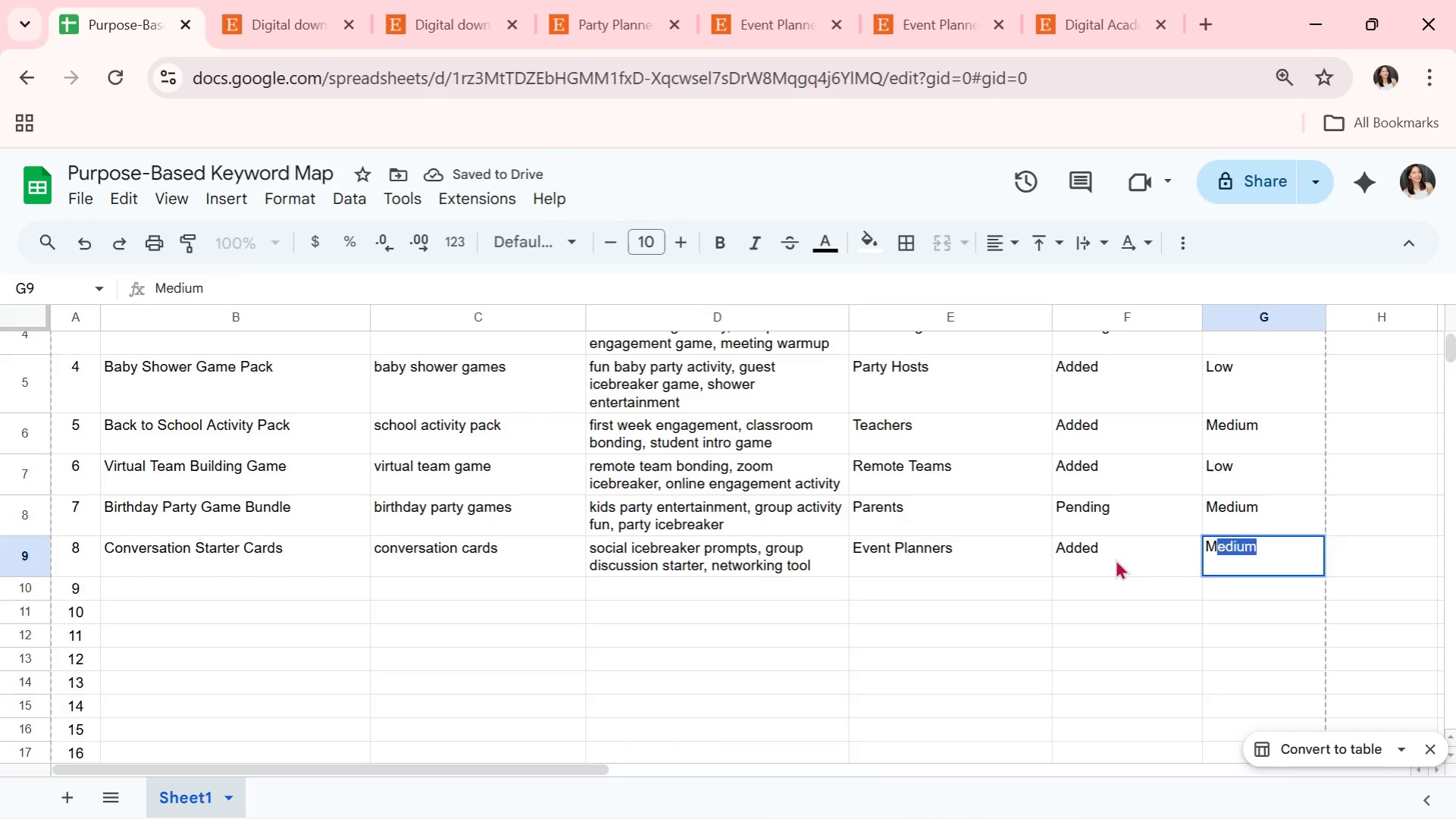 
key(Enter)
 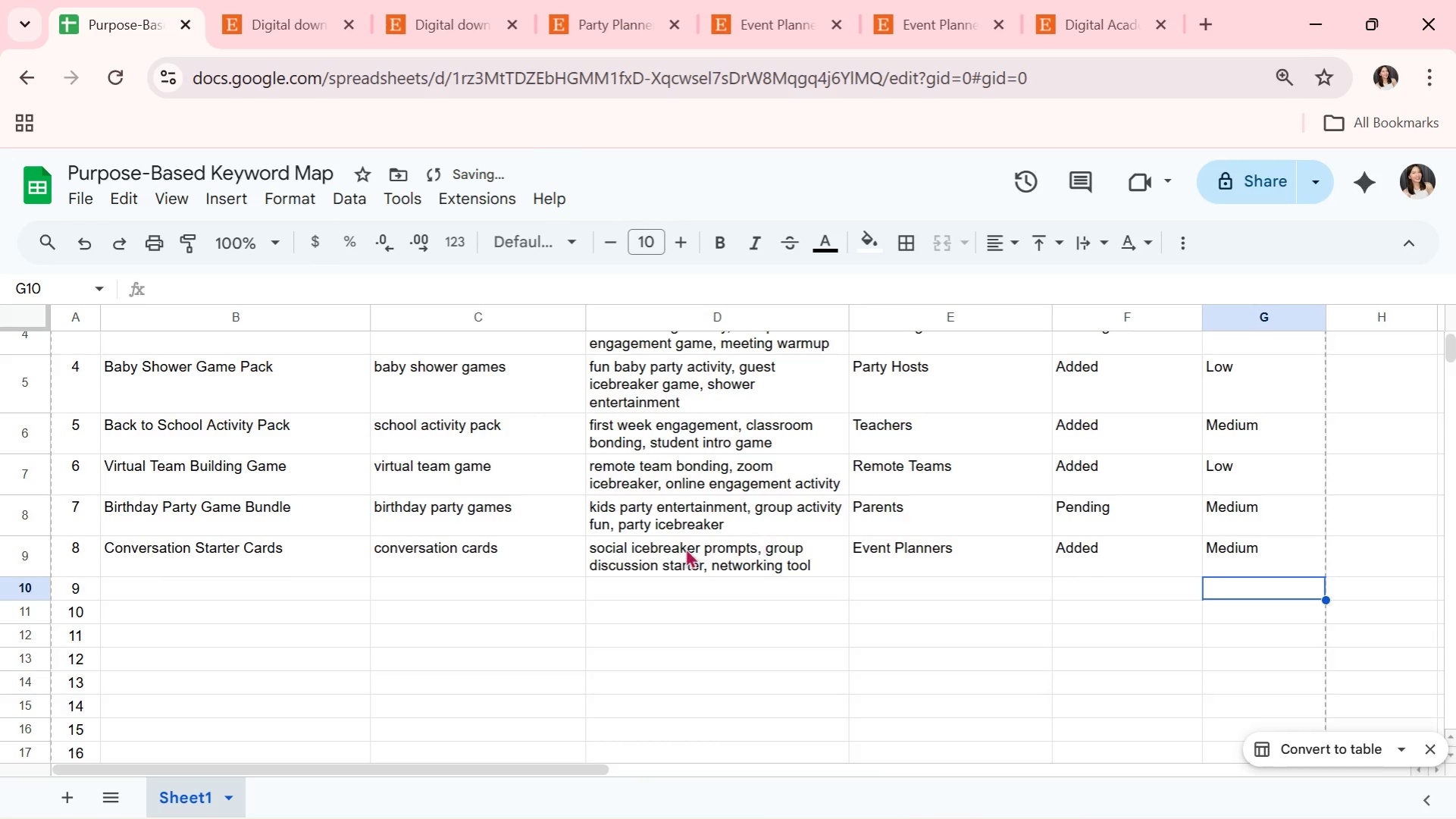 
left_click([299, 595])
 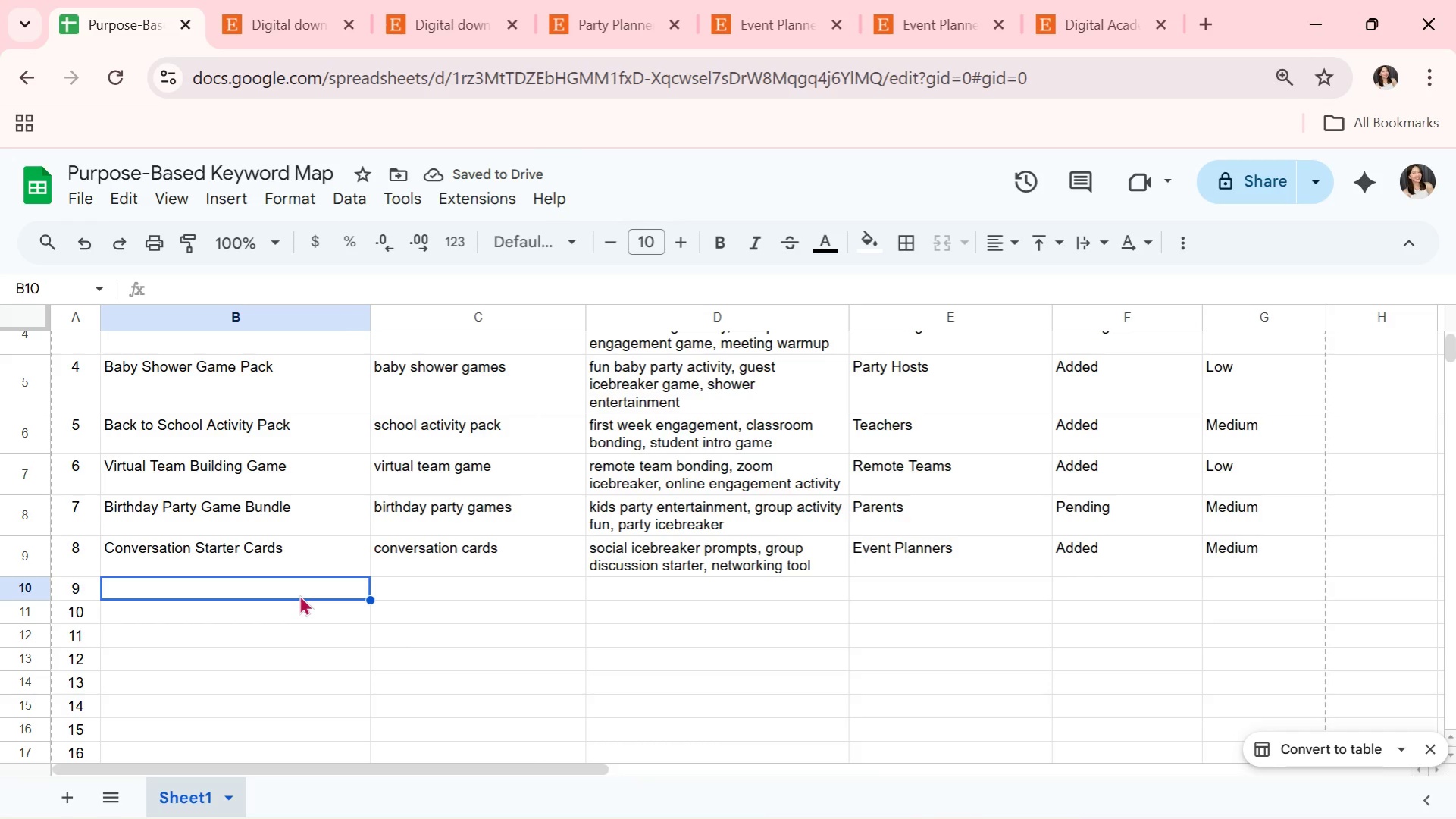 
type(cO)
key(Backspace)
key(Backspace)
key(Backspace)
type(Corporate Training Activity)
 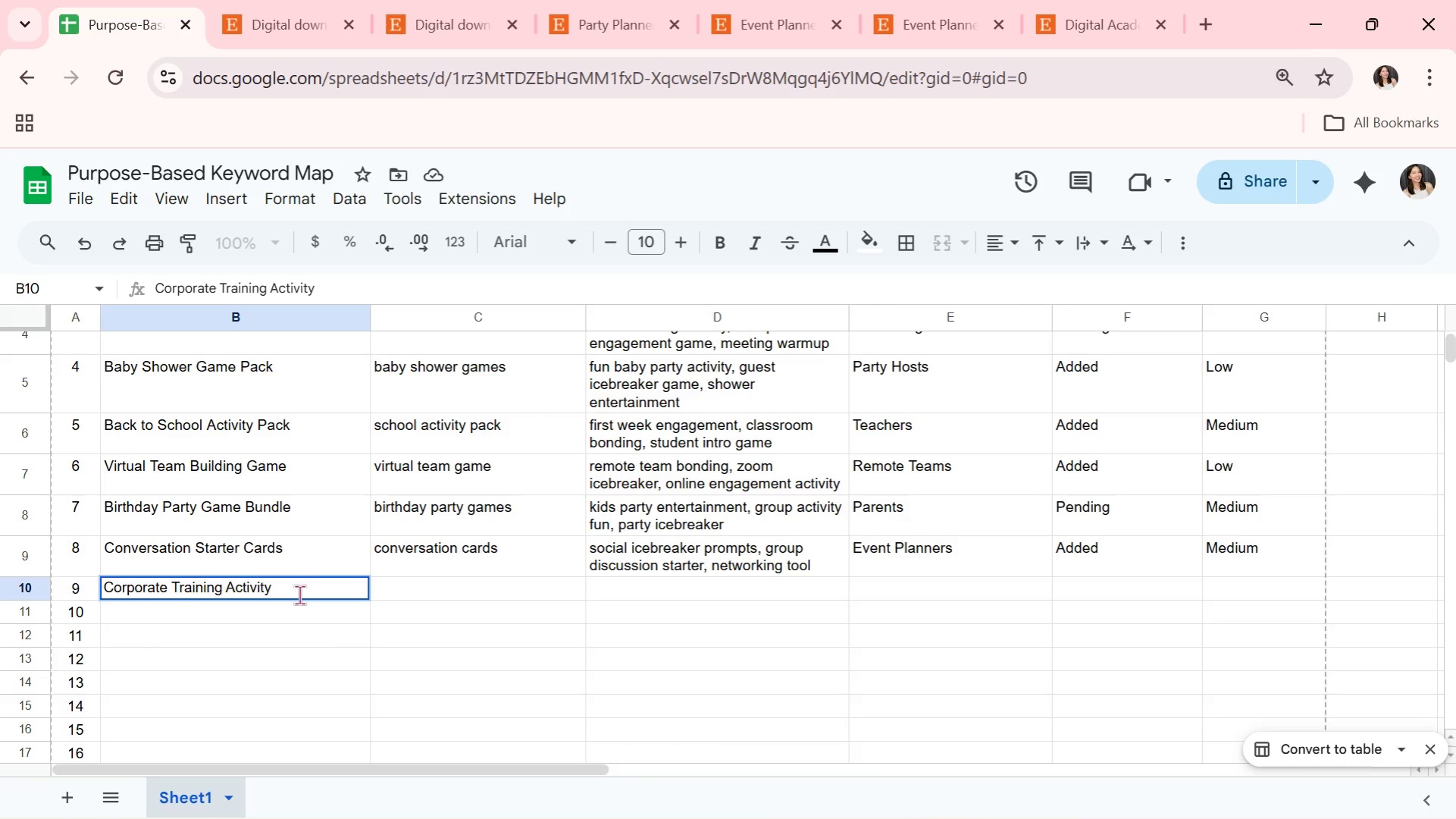 
key(ArrowRight)
 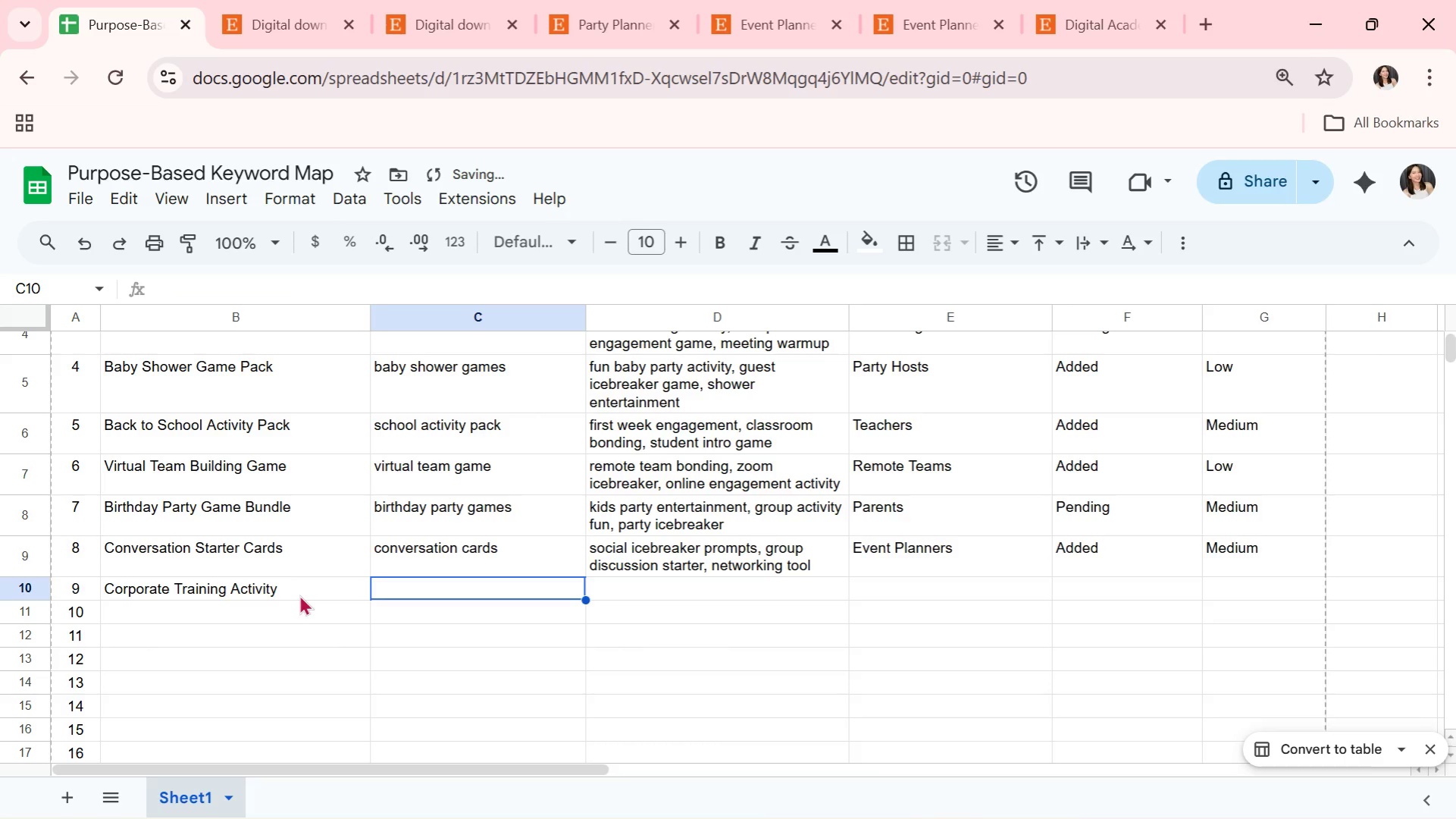 
type(training activity)
 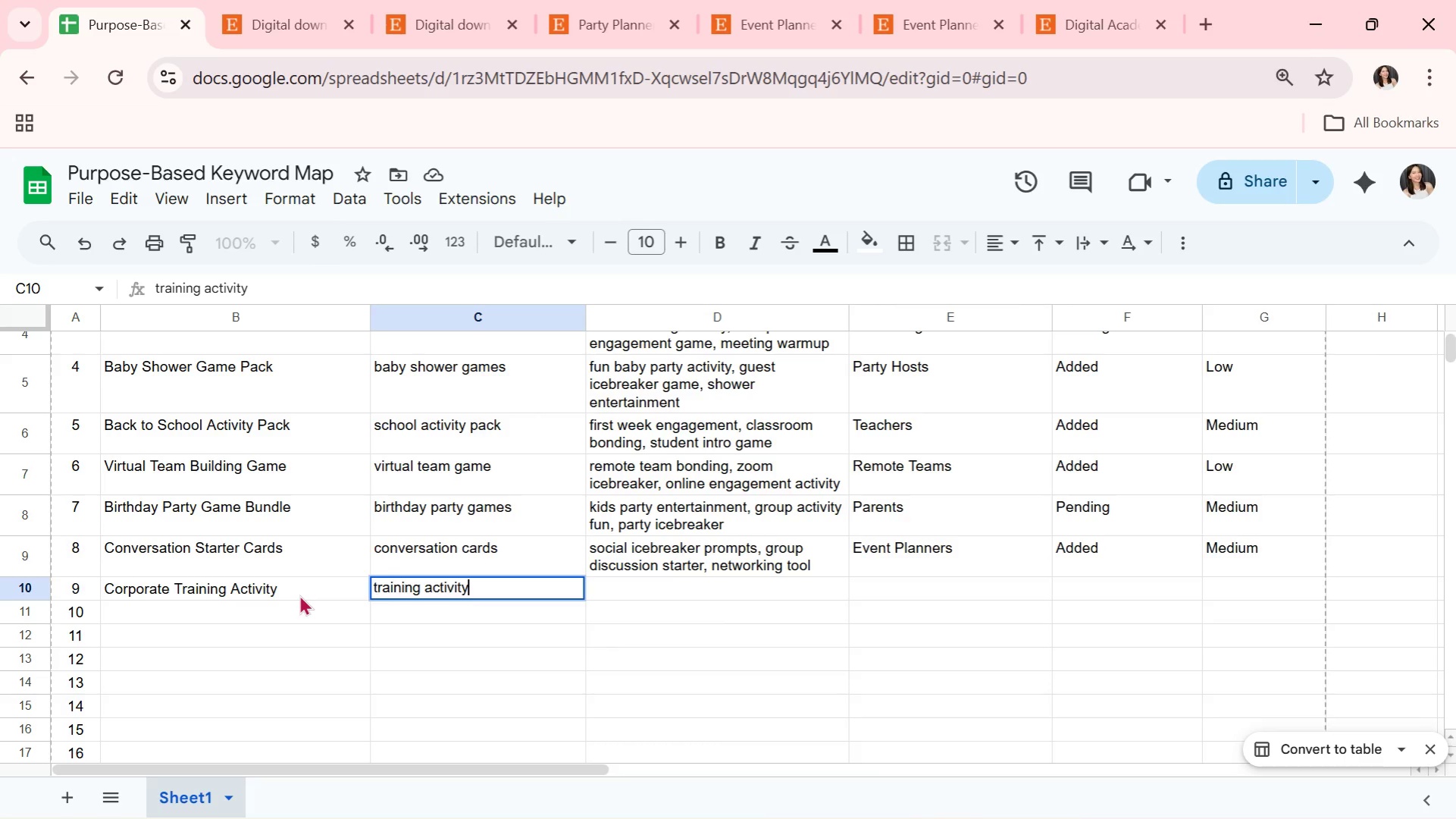 
key(ArrowRight)
 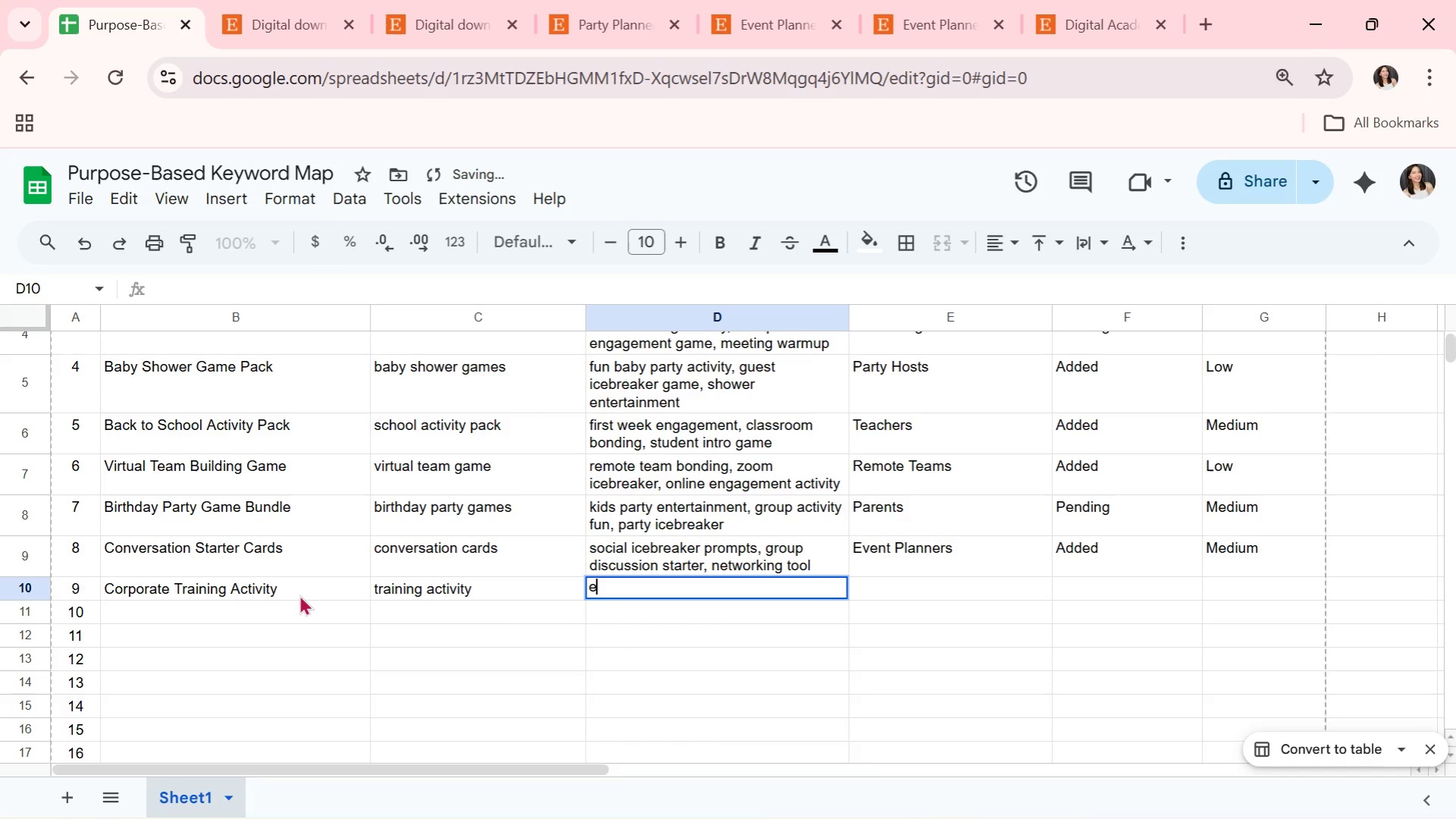 
type(employee engagement exercise, workshop icebreaker, team learning tool)
 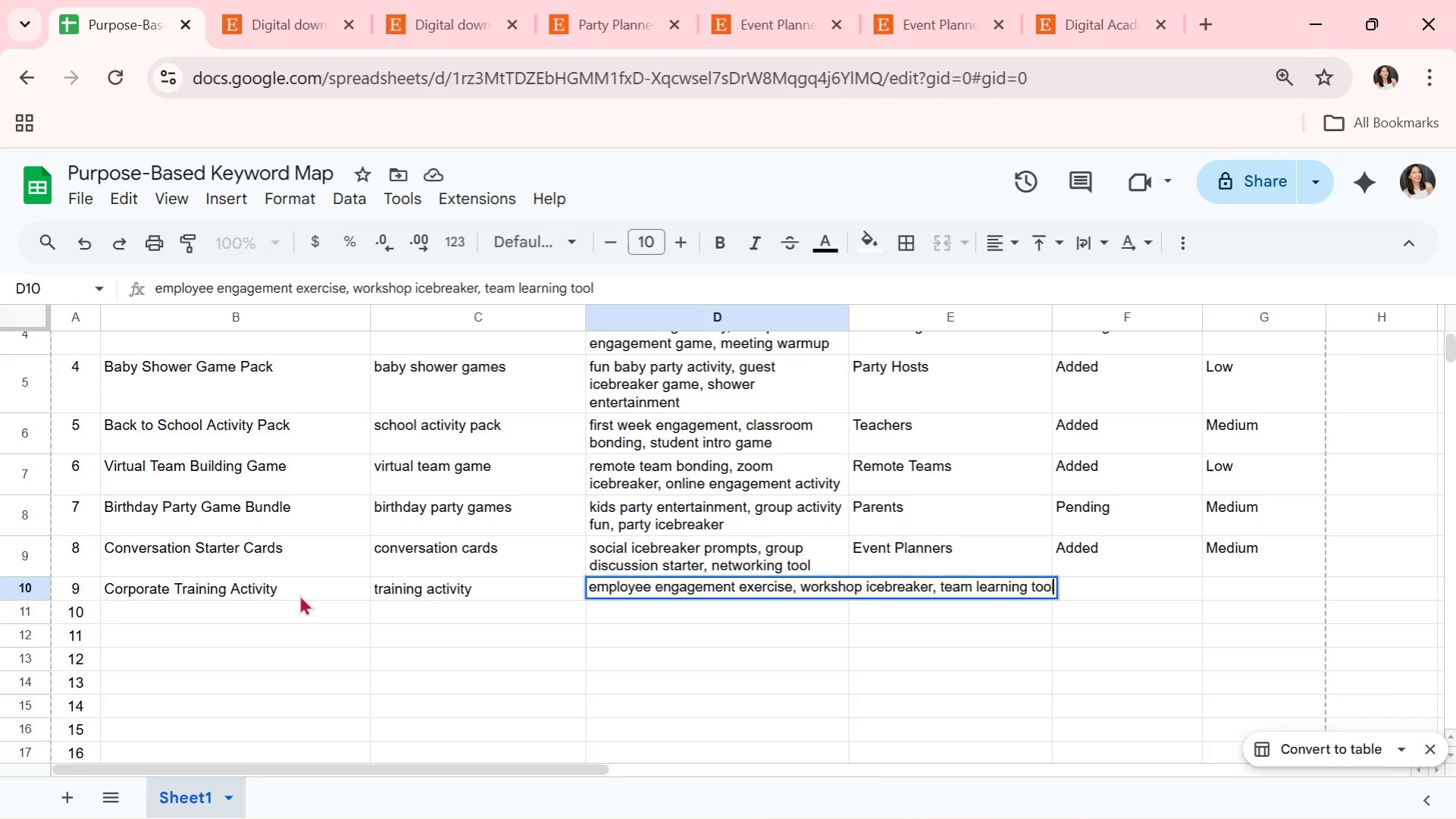 
key(Enter)
 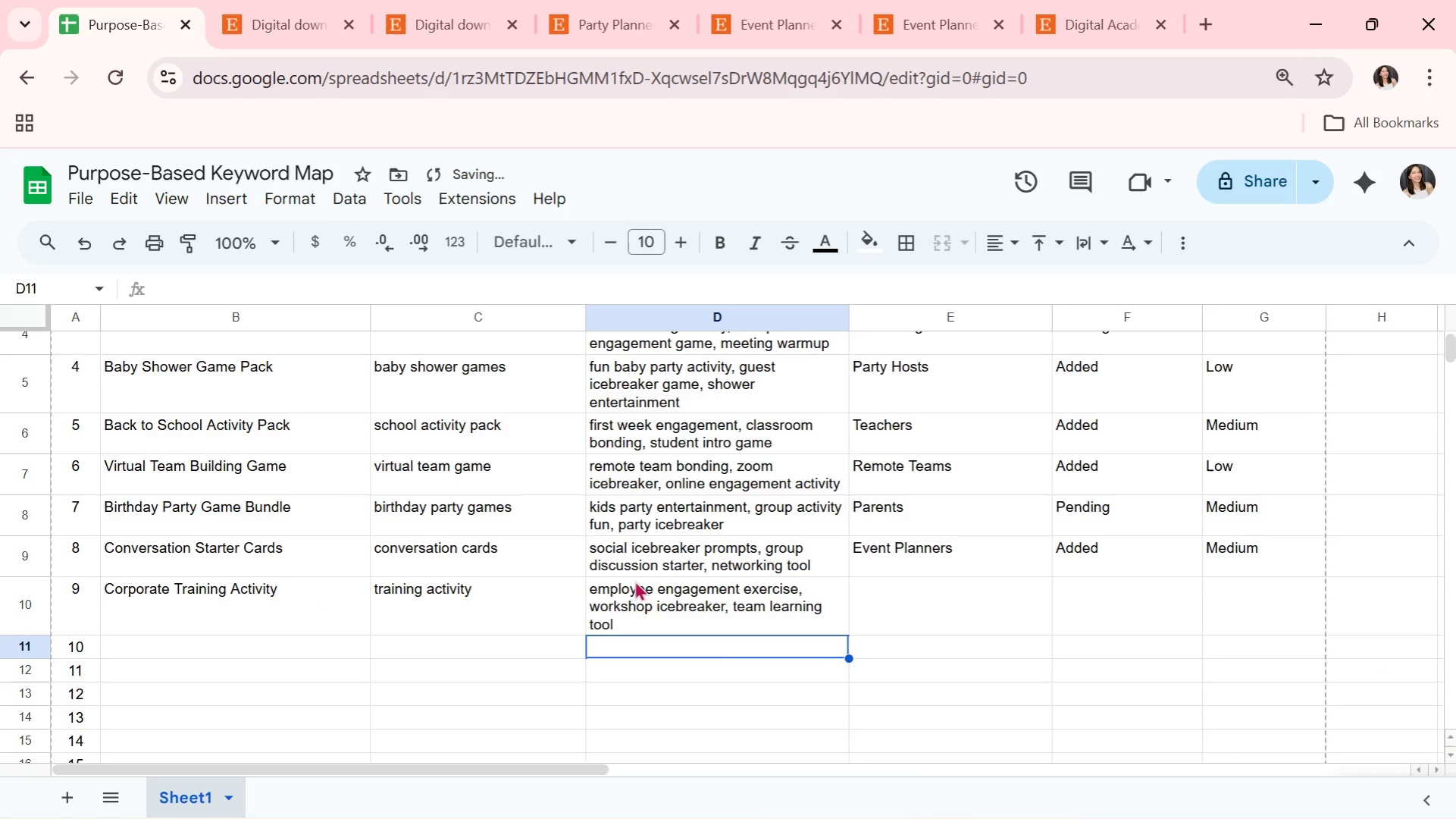 
left_click([634, 592])
 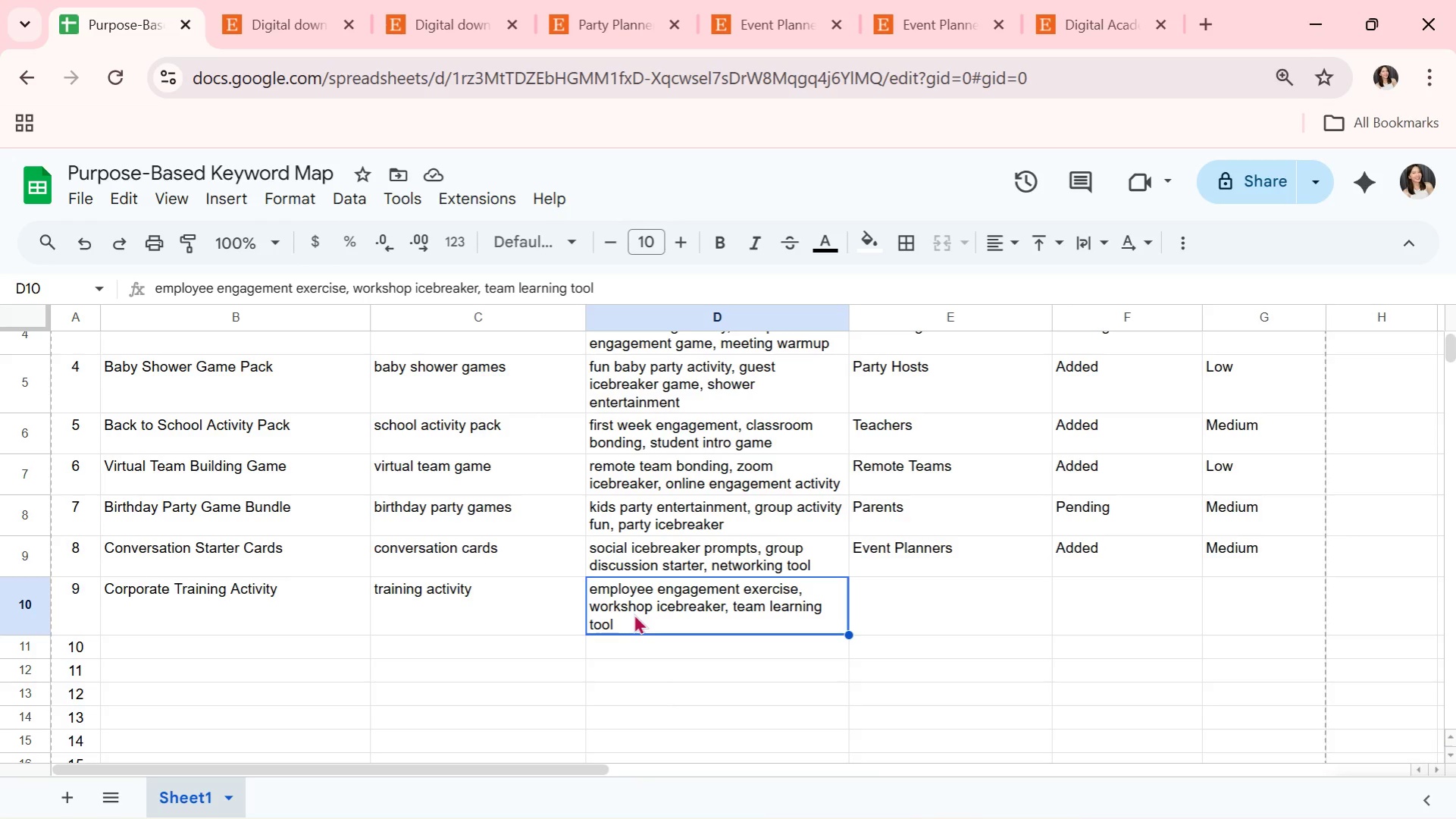 
wait(12.36)
 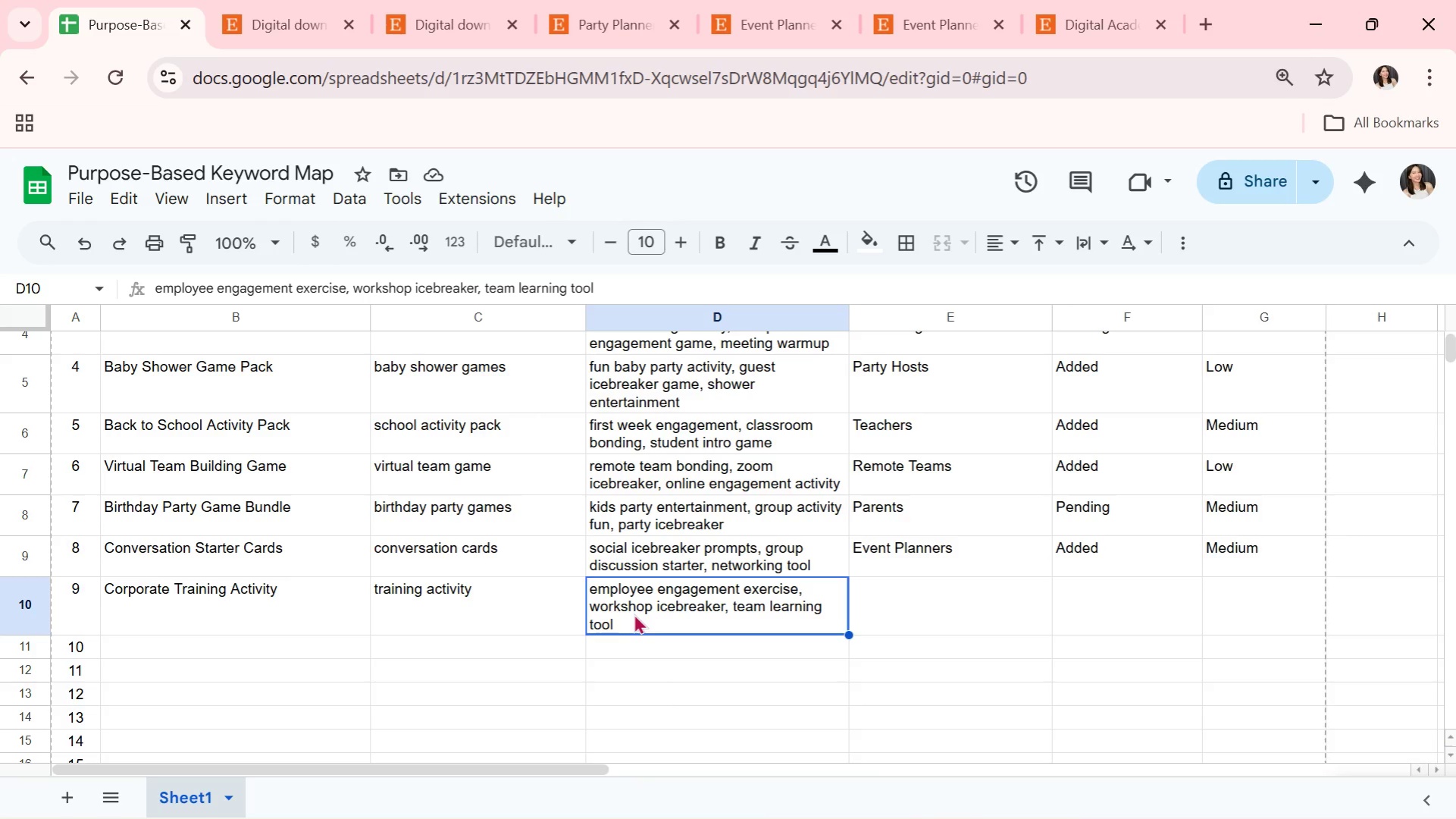 
left_click([884, 613])
 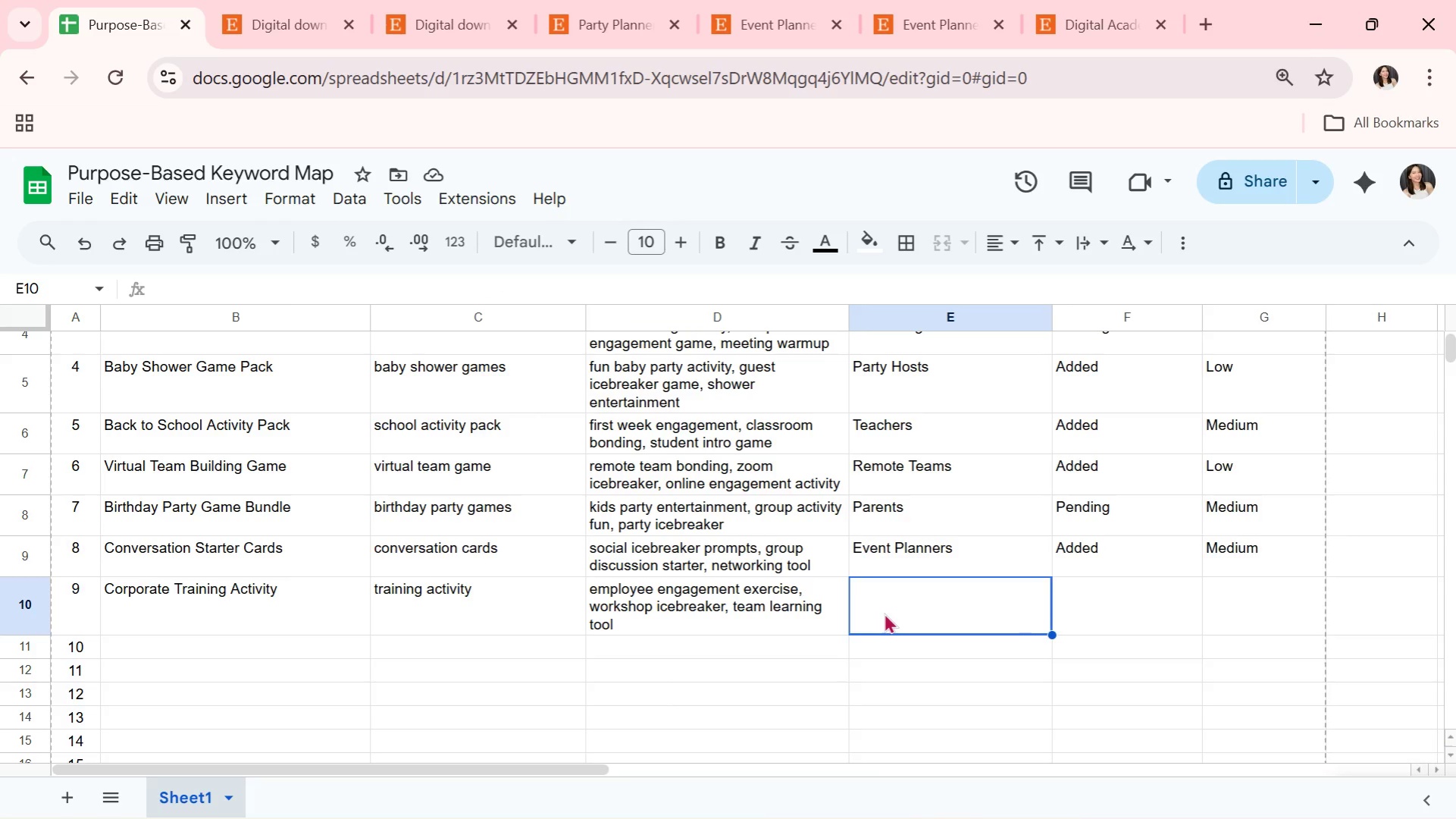 
key(CapsLock)
 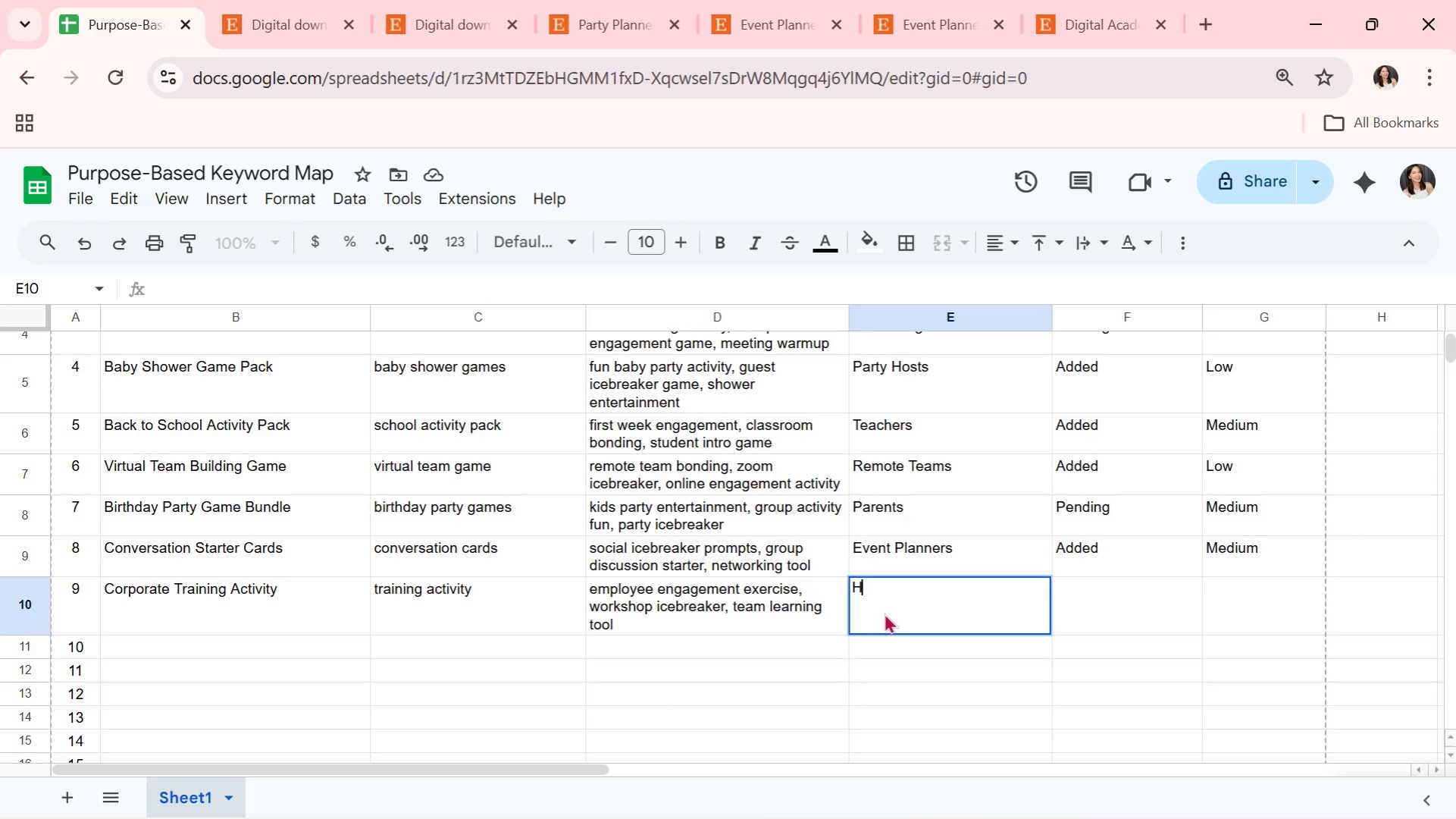 
key(H)
 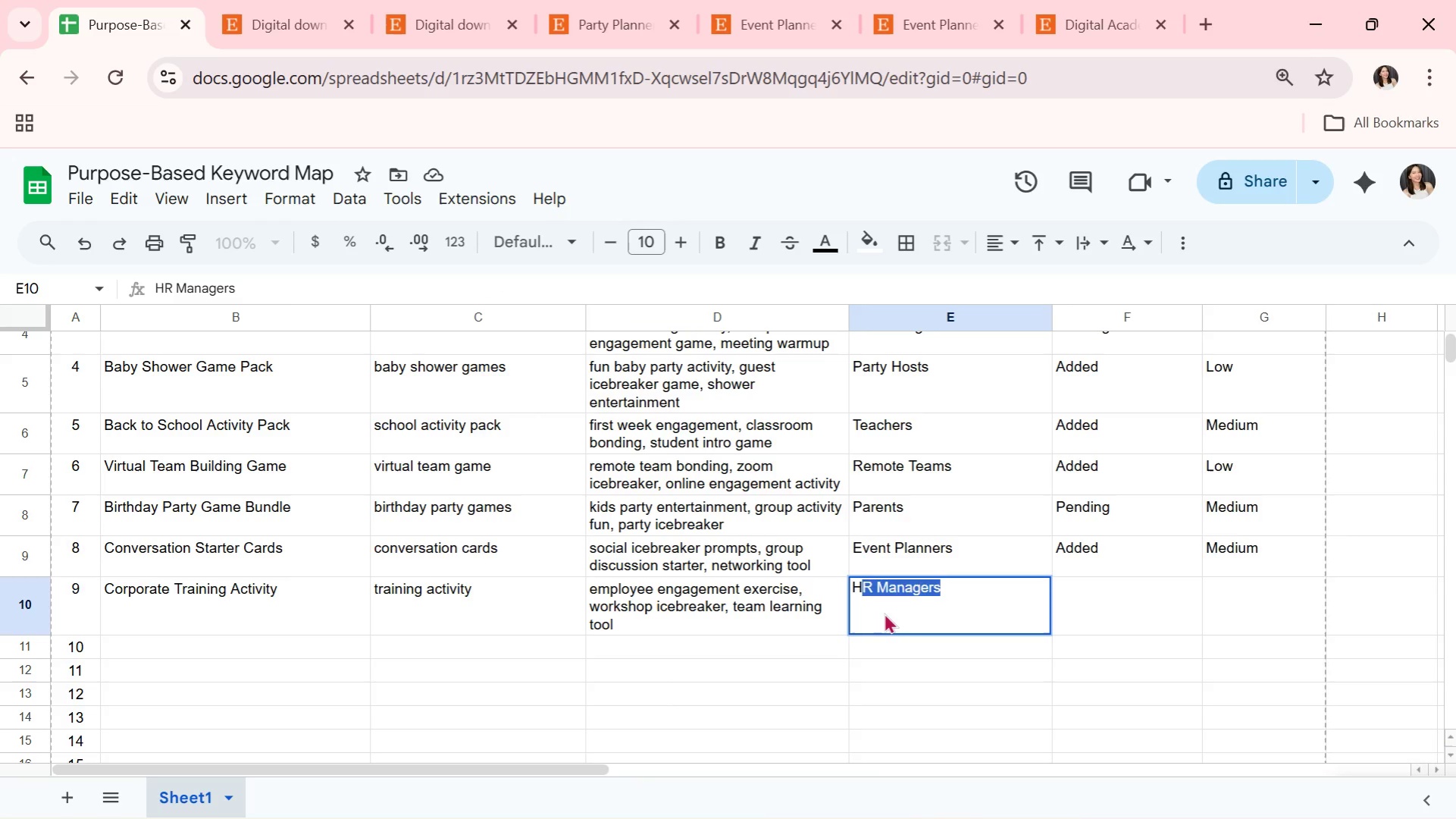 
key(Enter)
 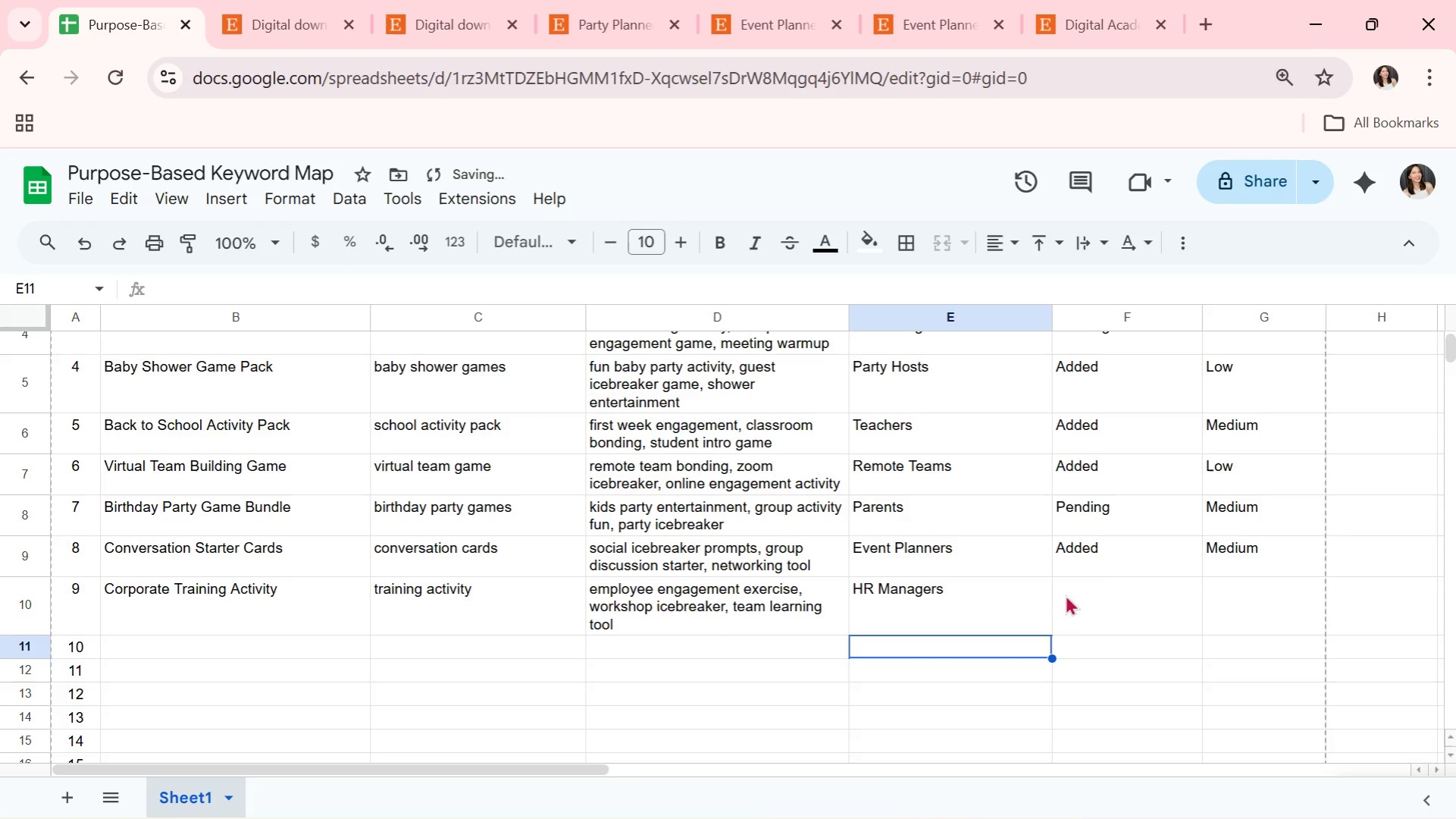 
left_click([1146, 599])
 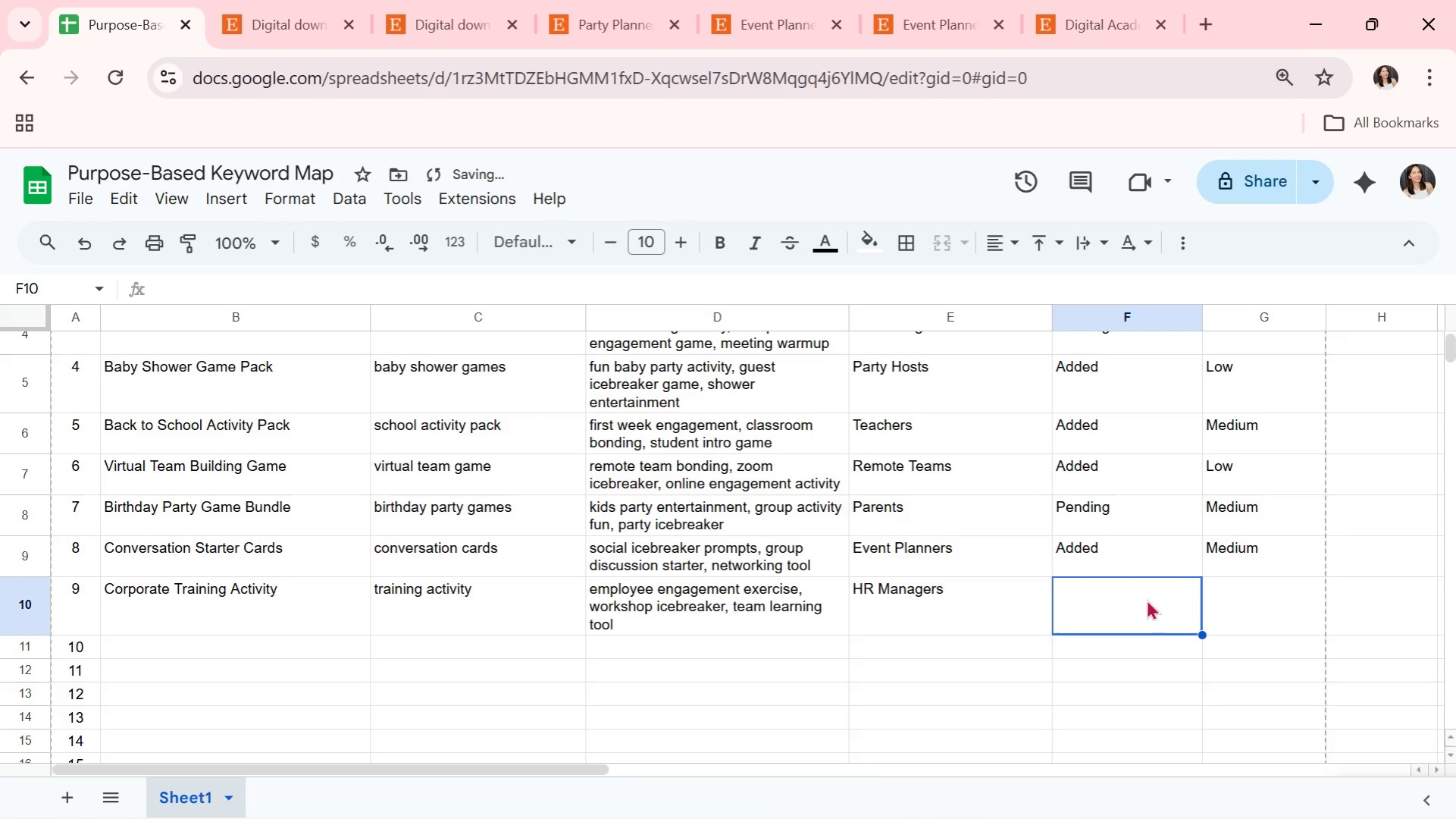 
key(CapsLock)
 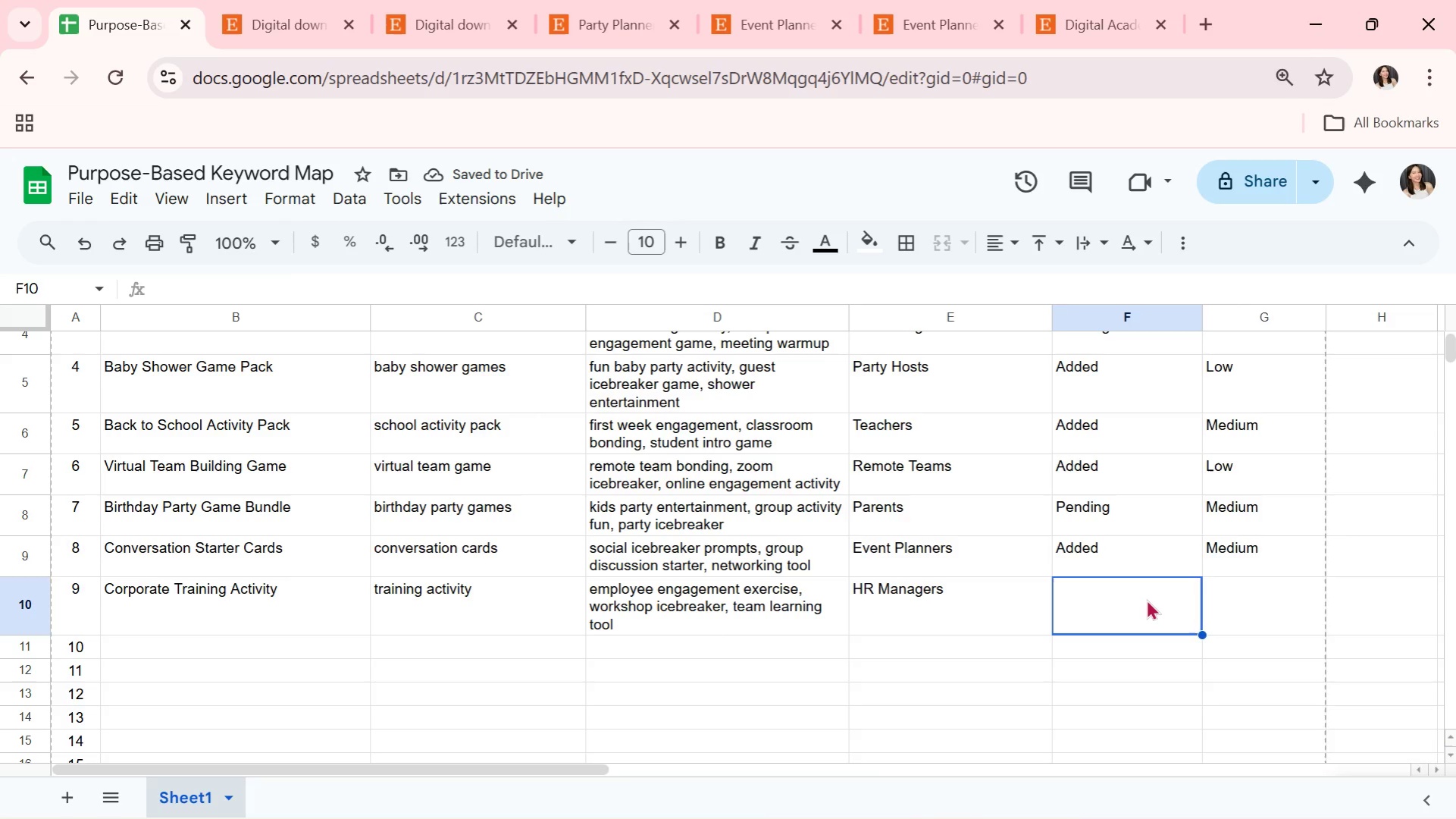 
key(CapsLock)
 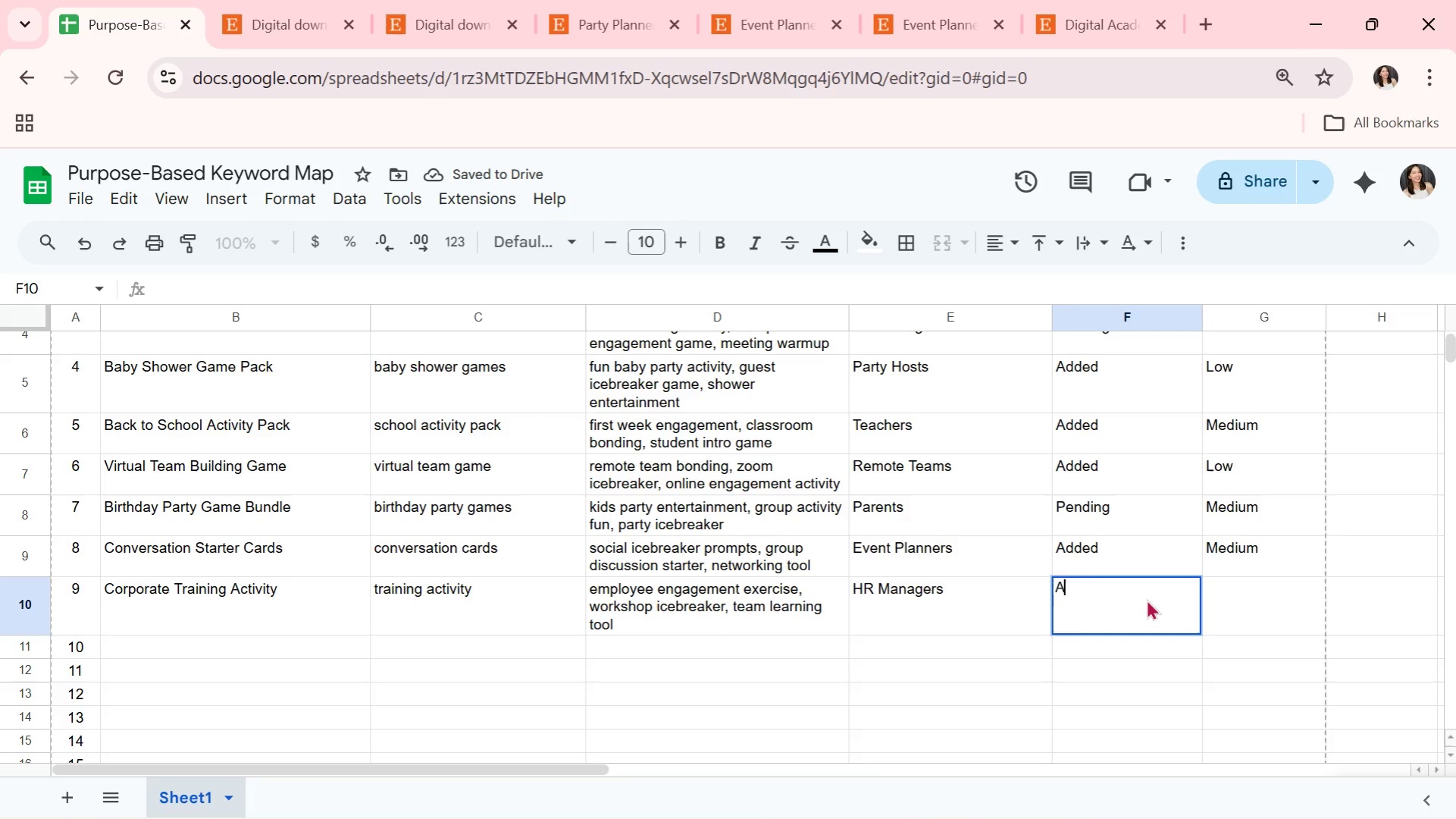 
key(A)
 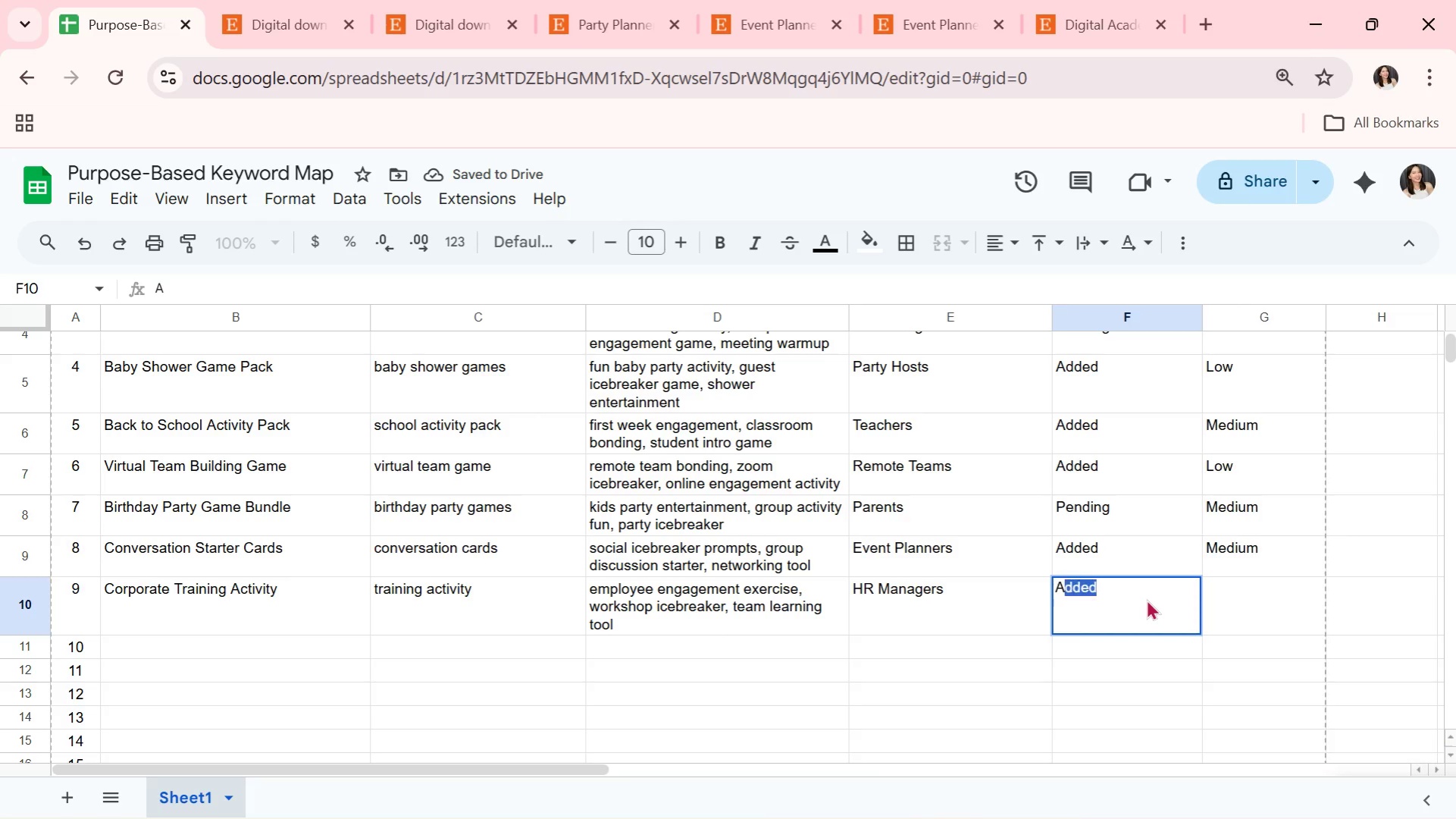 
key(CapsLock)
 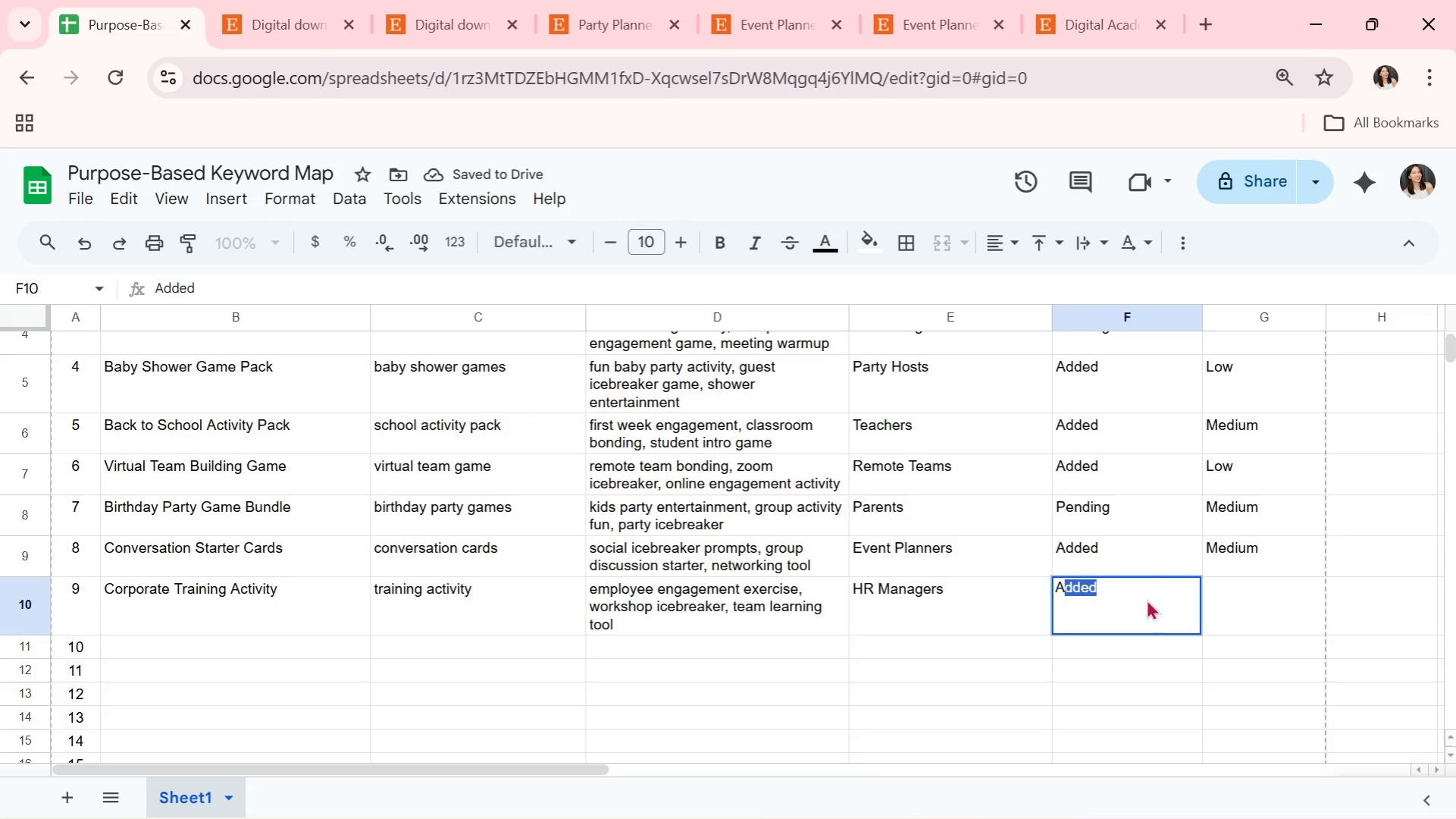 
key(Enter)
 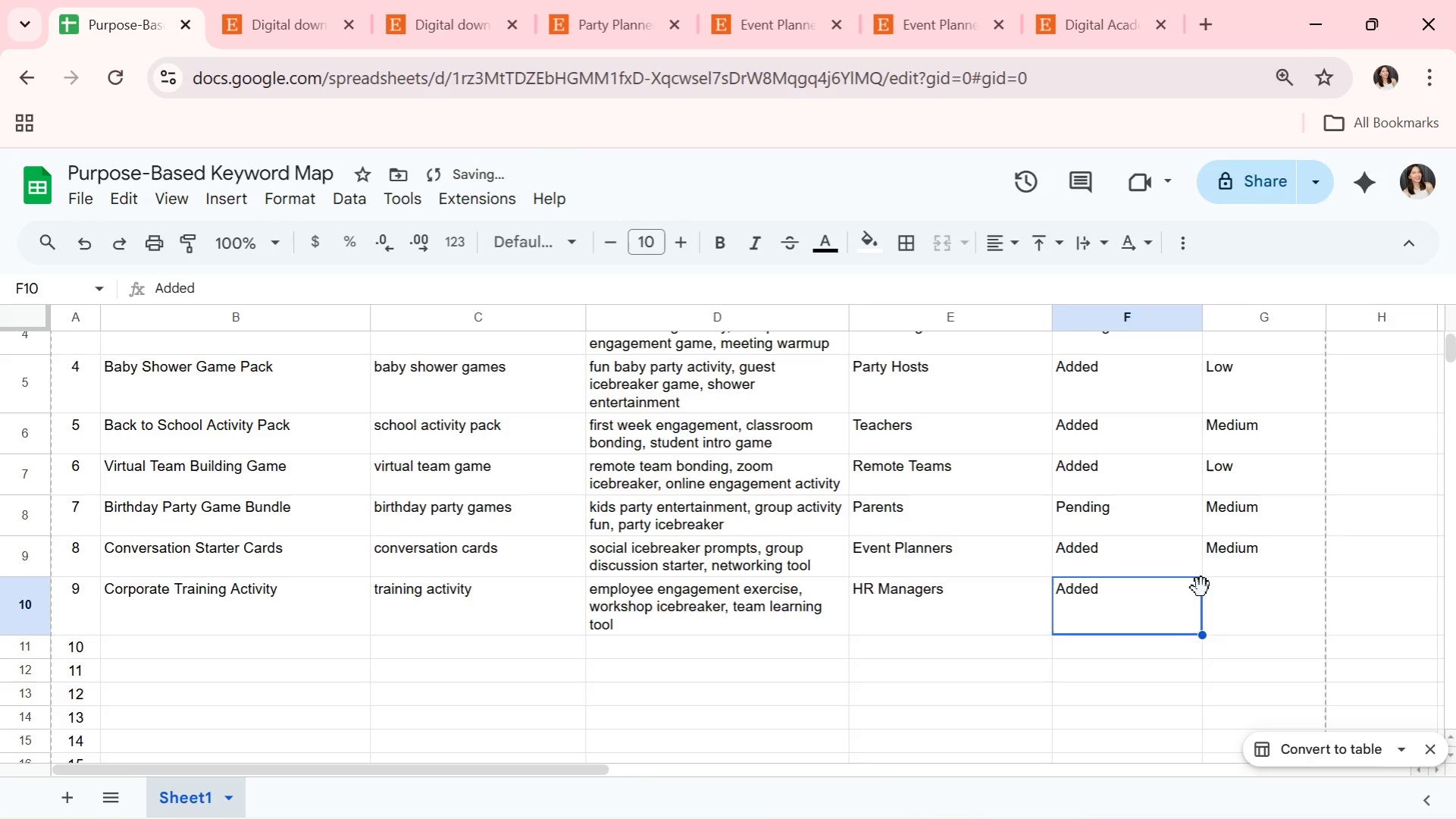 
left_click([1243, 590])
 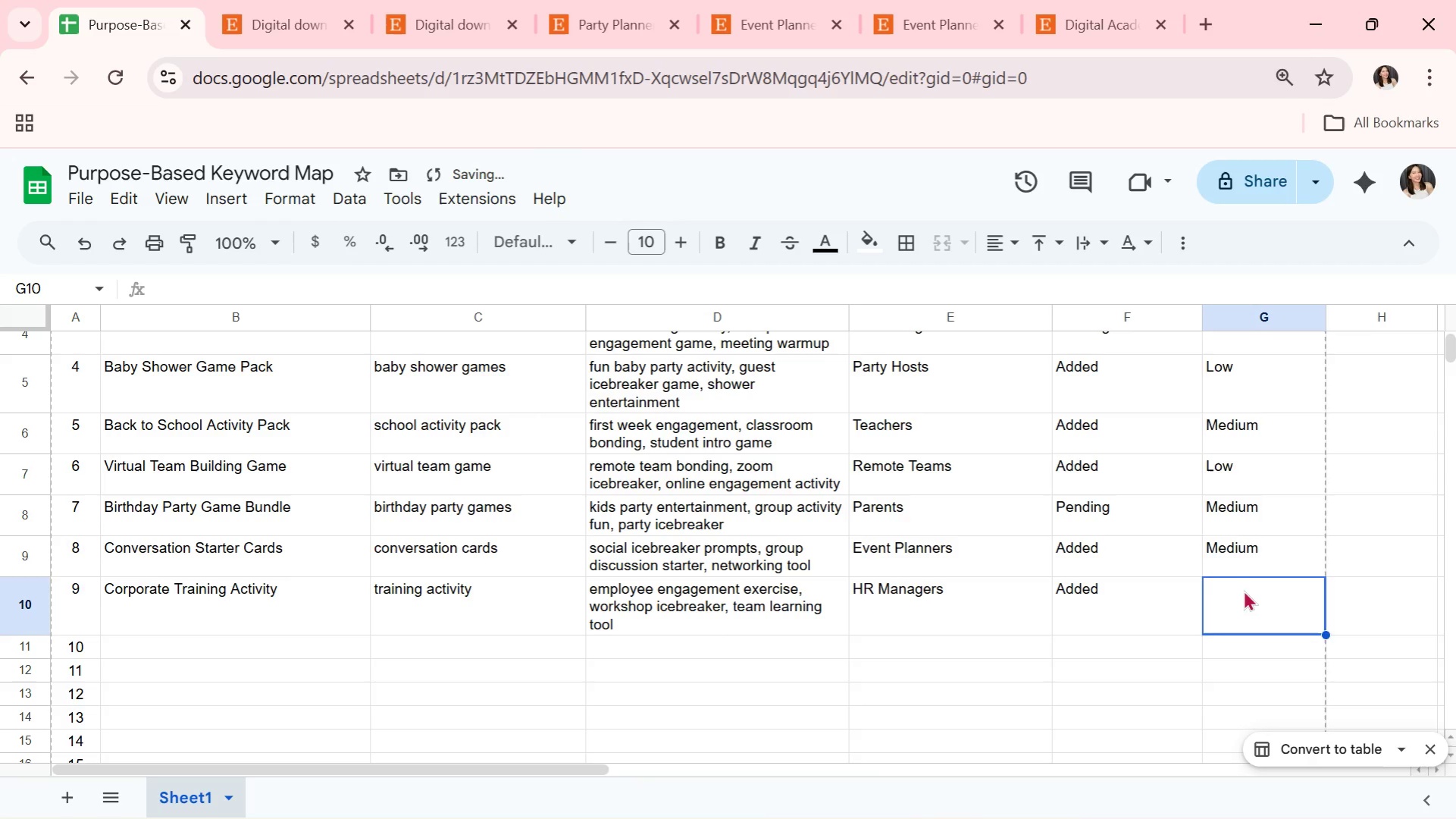 
key(CapsLock)
 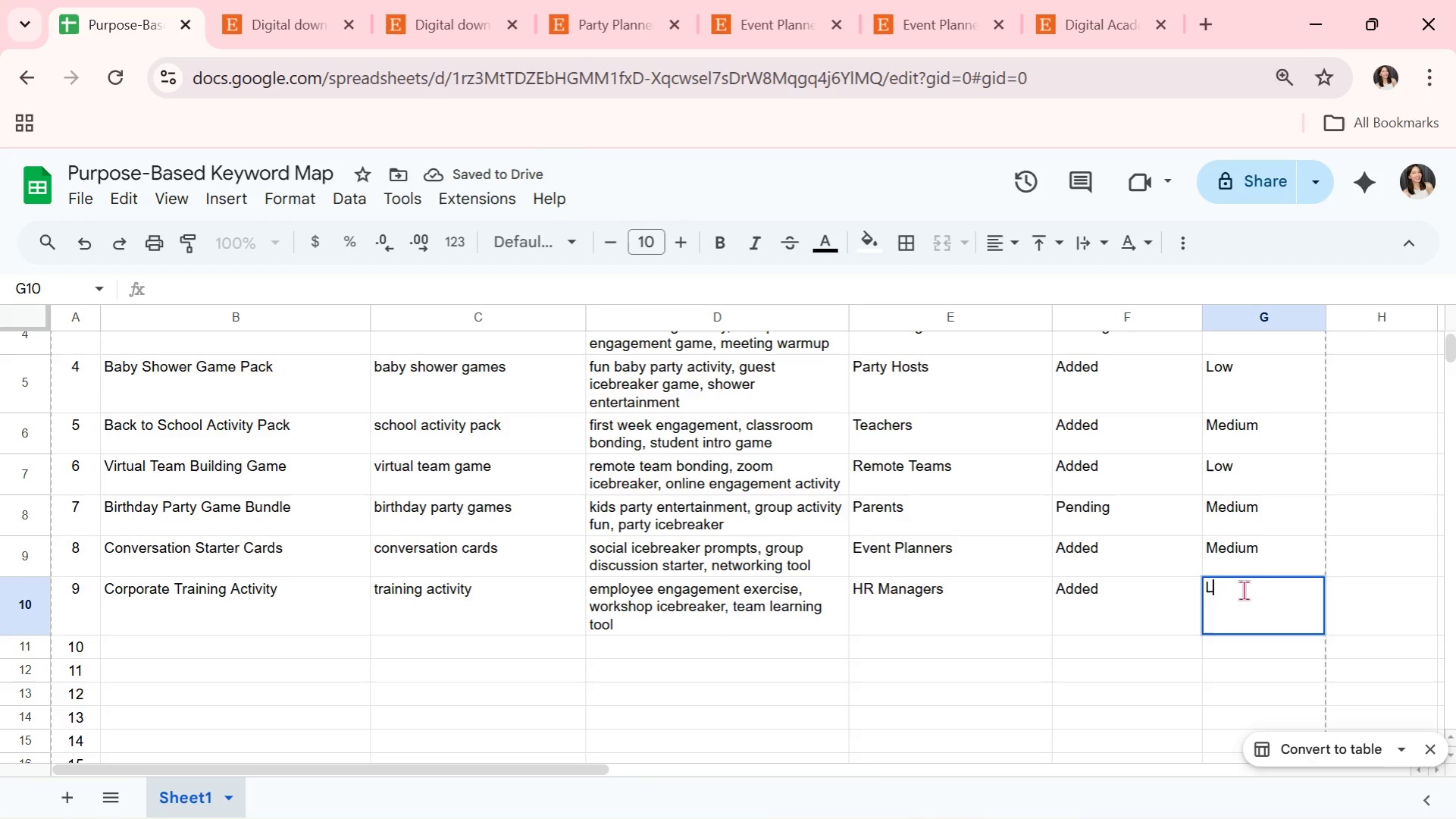 
key(L)
 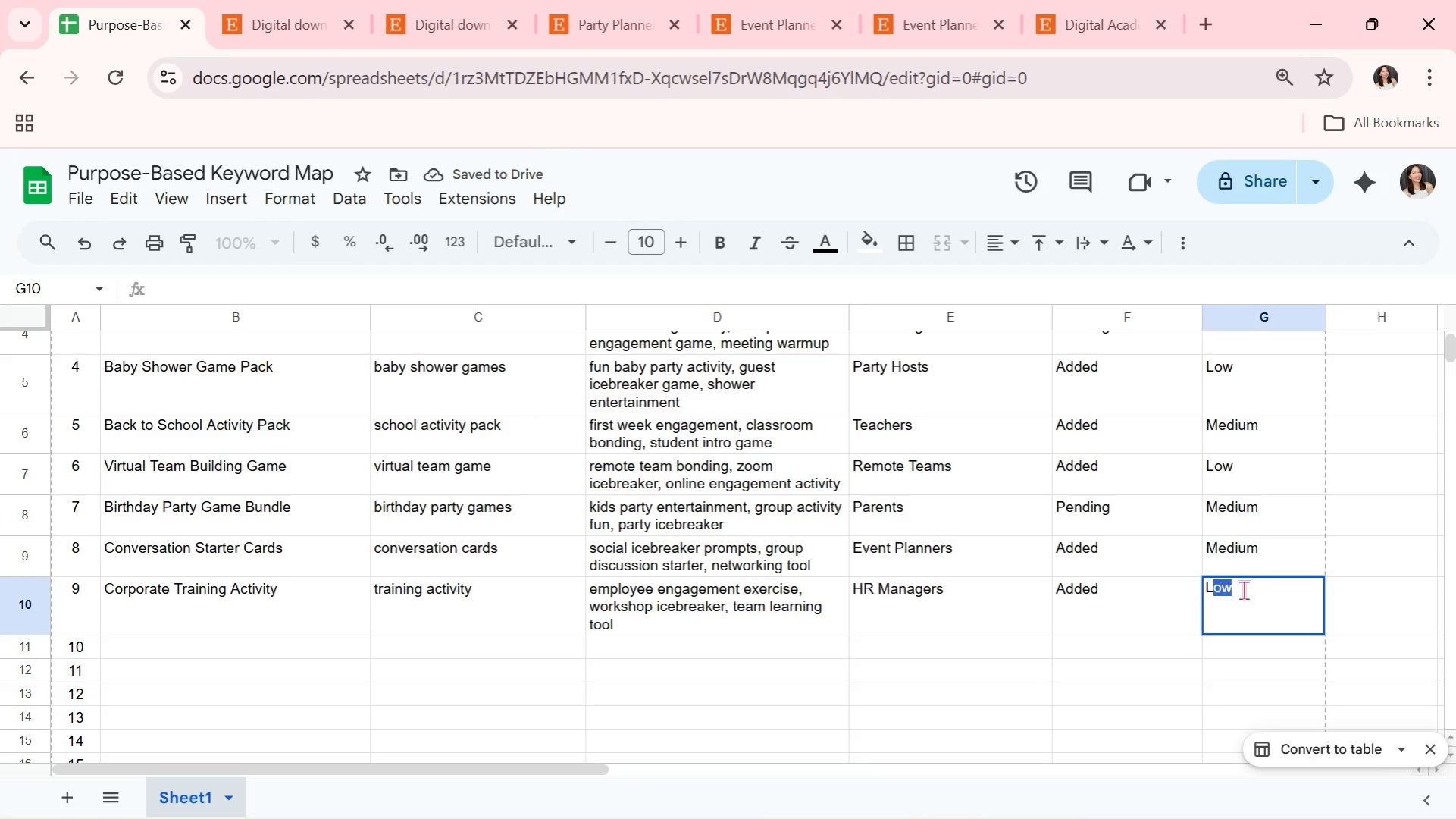 
key(CapsLock)
 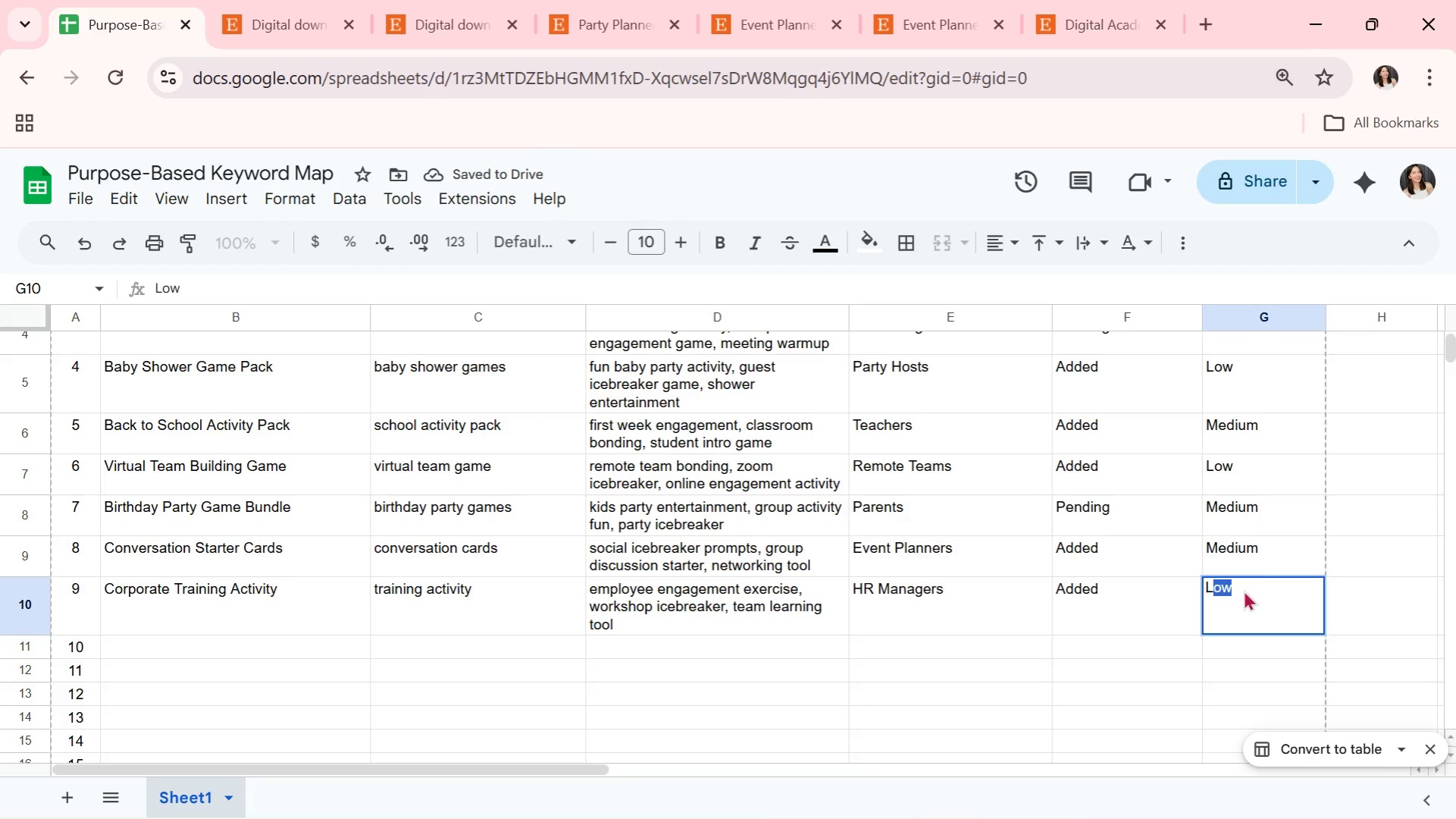 
key(Enter)
 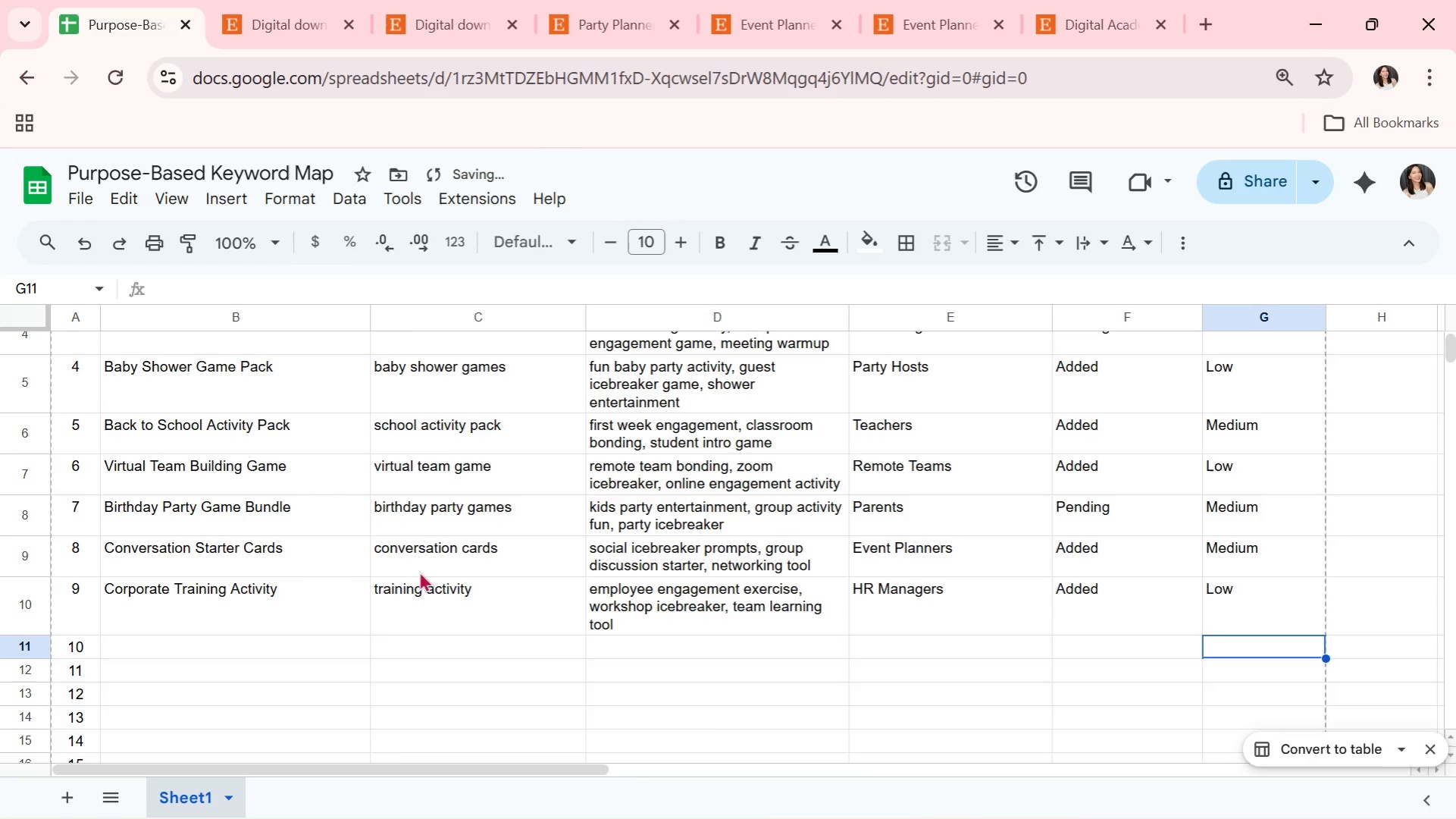 
scroll: coordinate [374, 569], scroll_direction: down, amount: 1.0
 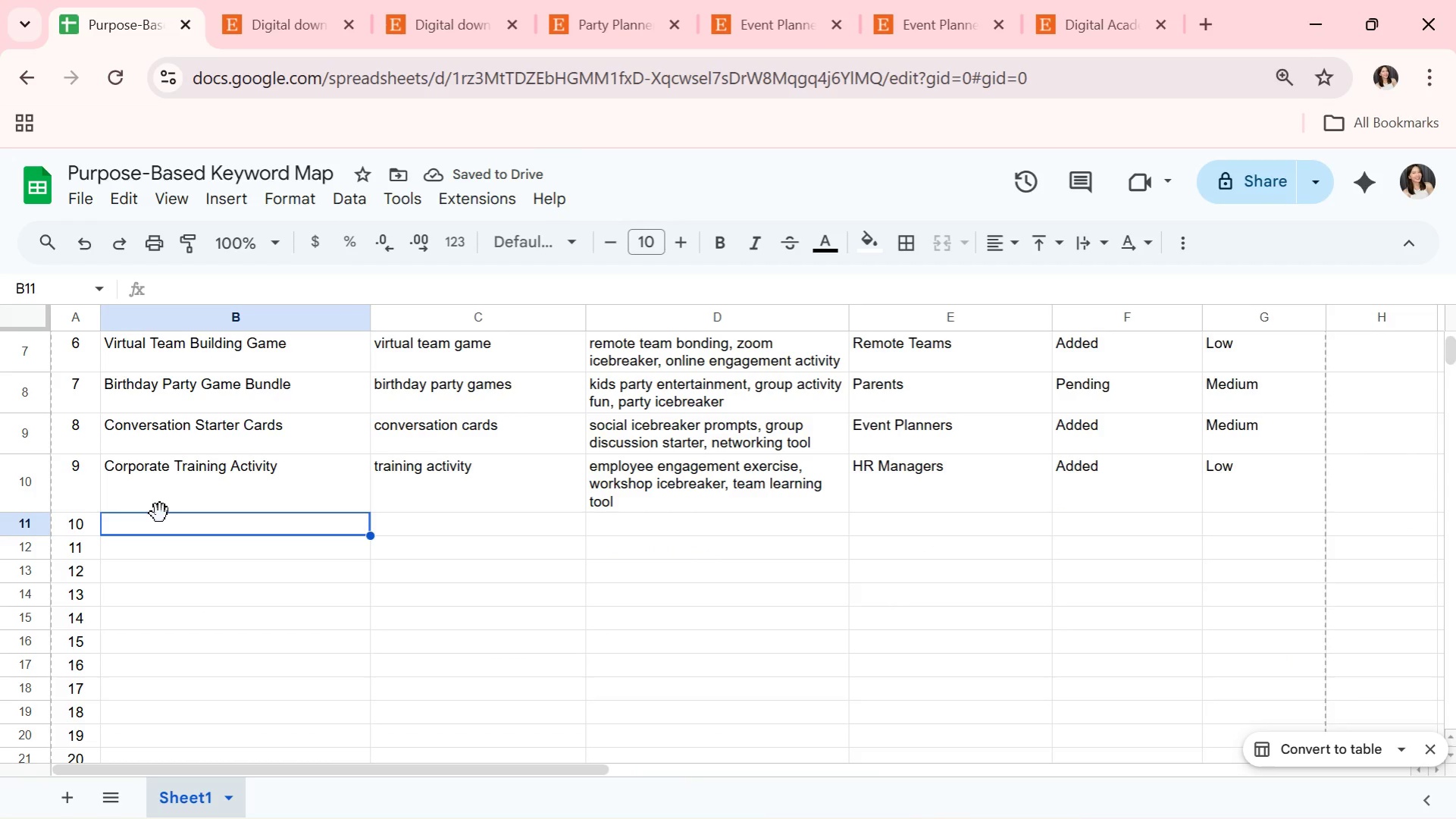 
type(Holiday Party Game Pack)
 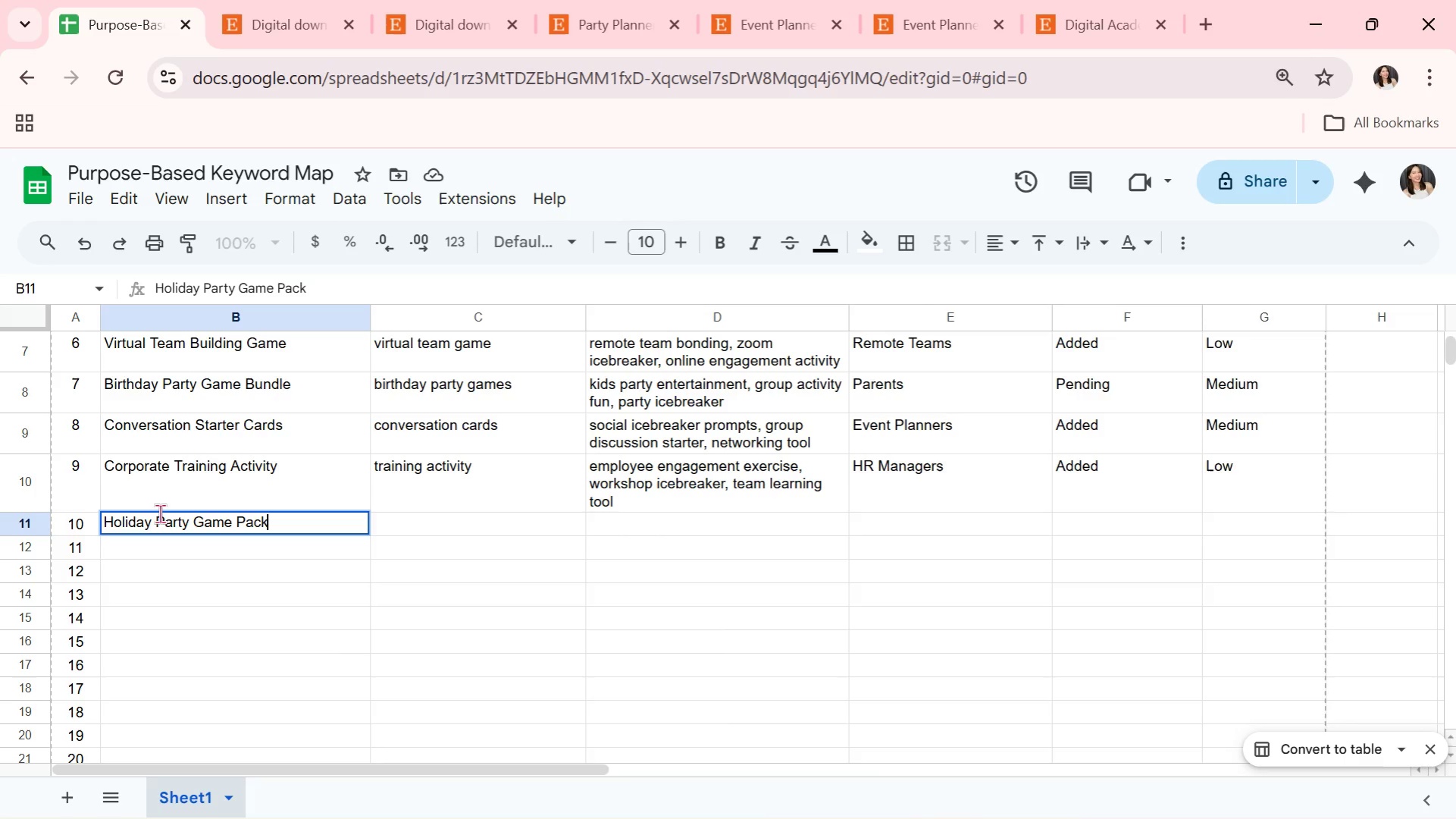 
key(ArrowRight)
 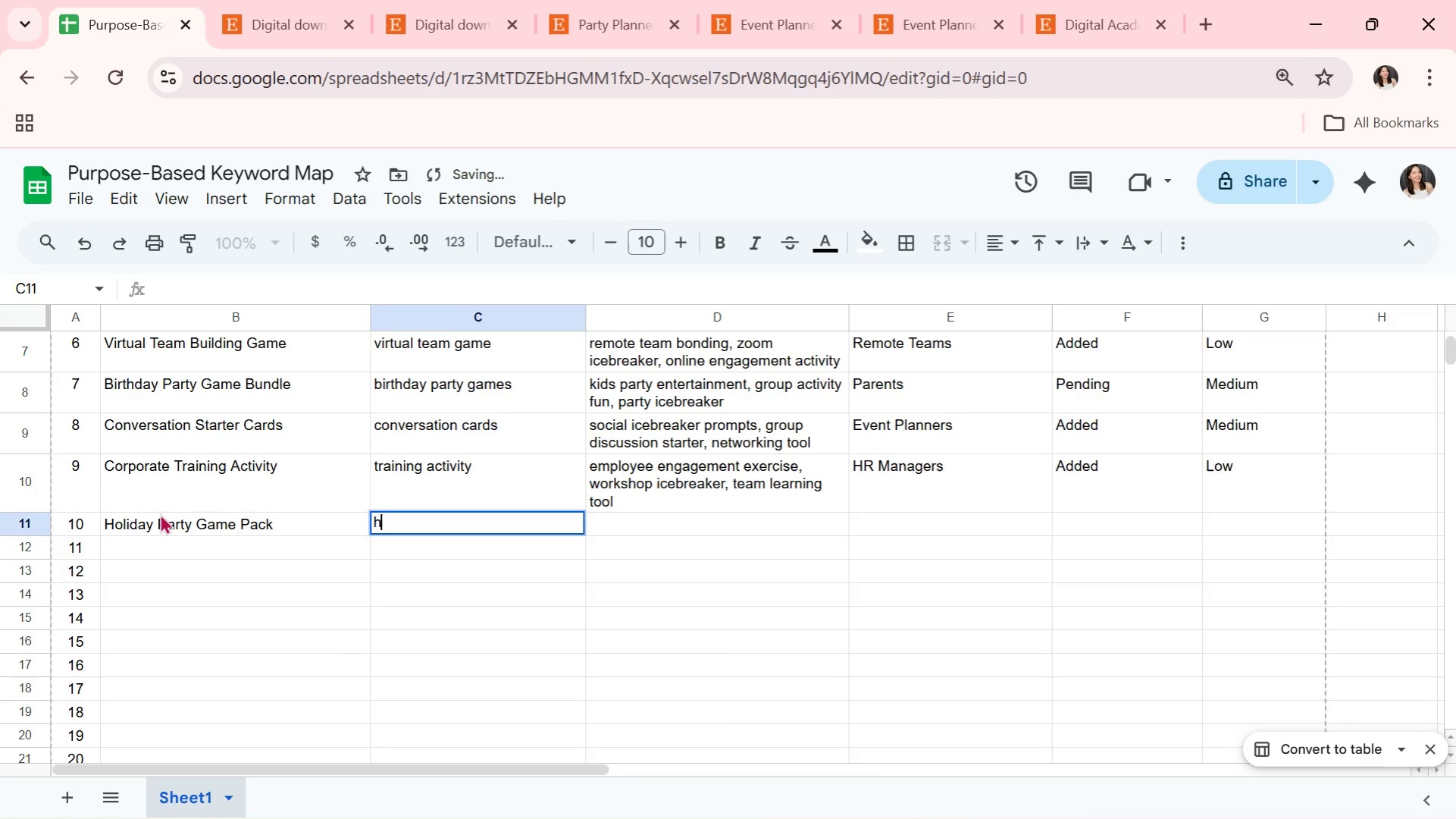 
type(holiday party games)
 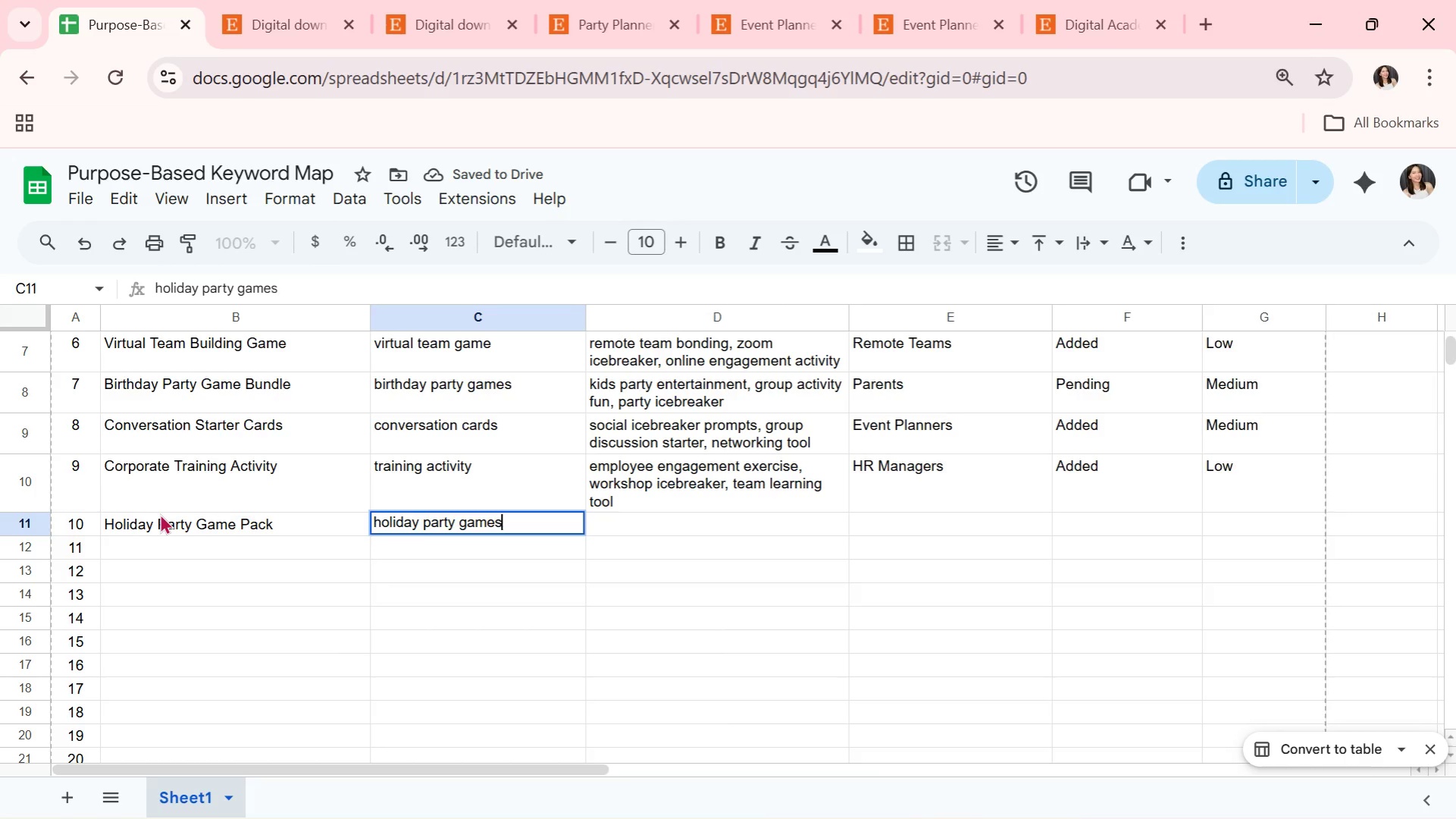 
key(ArrowRight)
 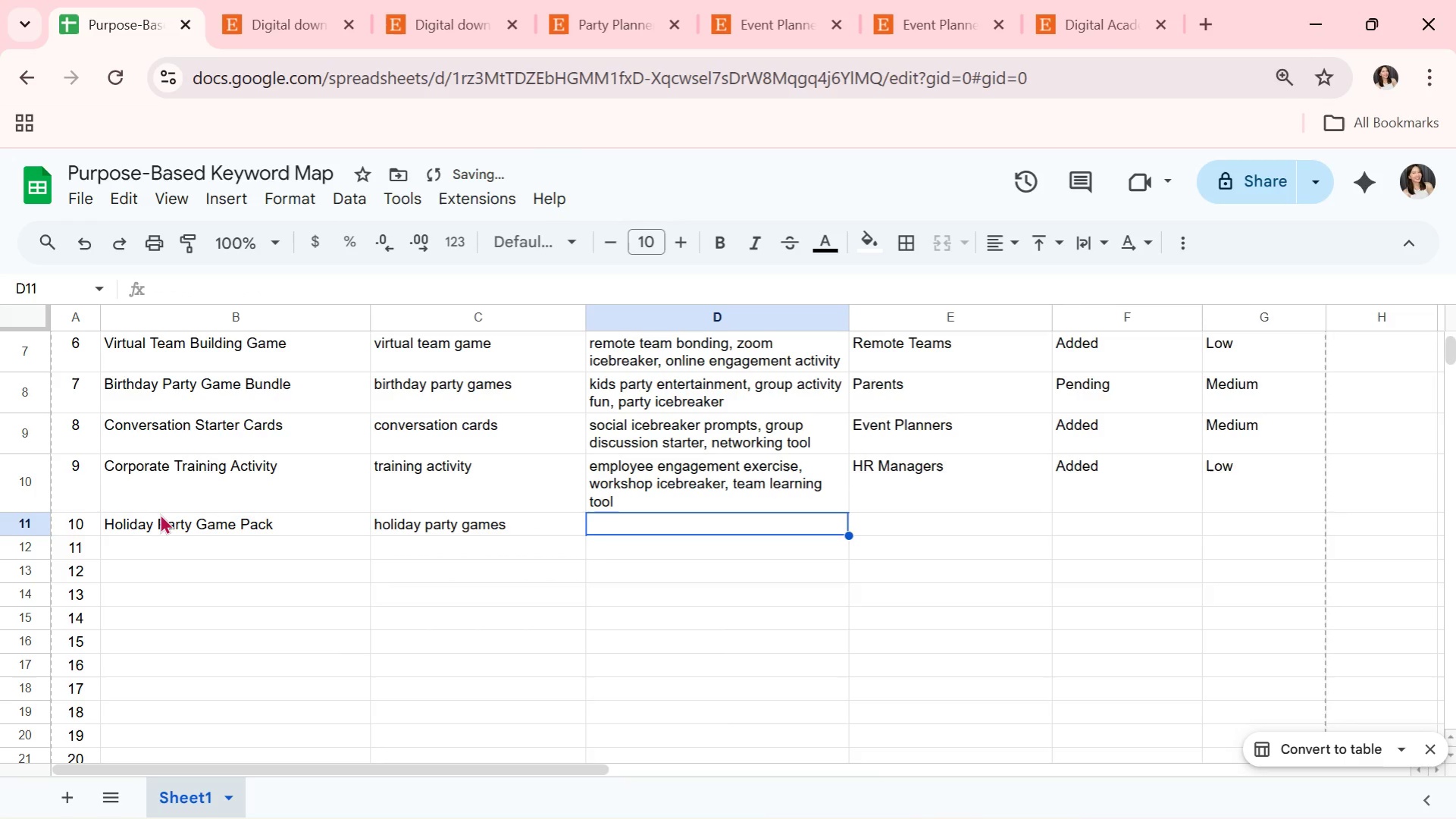 
type(christmas party fun, office holiday ic)
key(Backspace)
type(e)
key(Backspace)
type(cebreaker)
 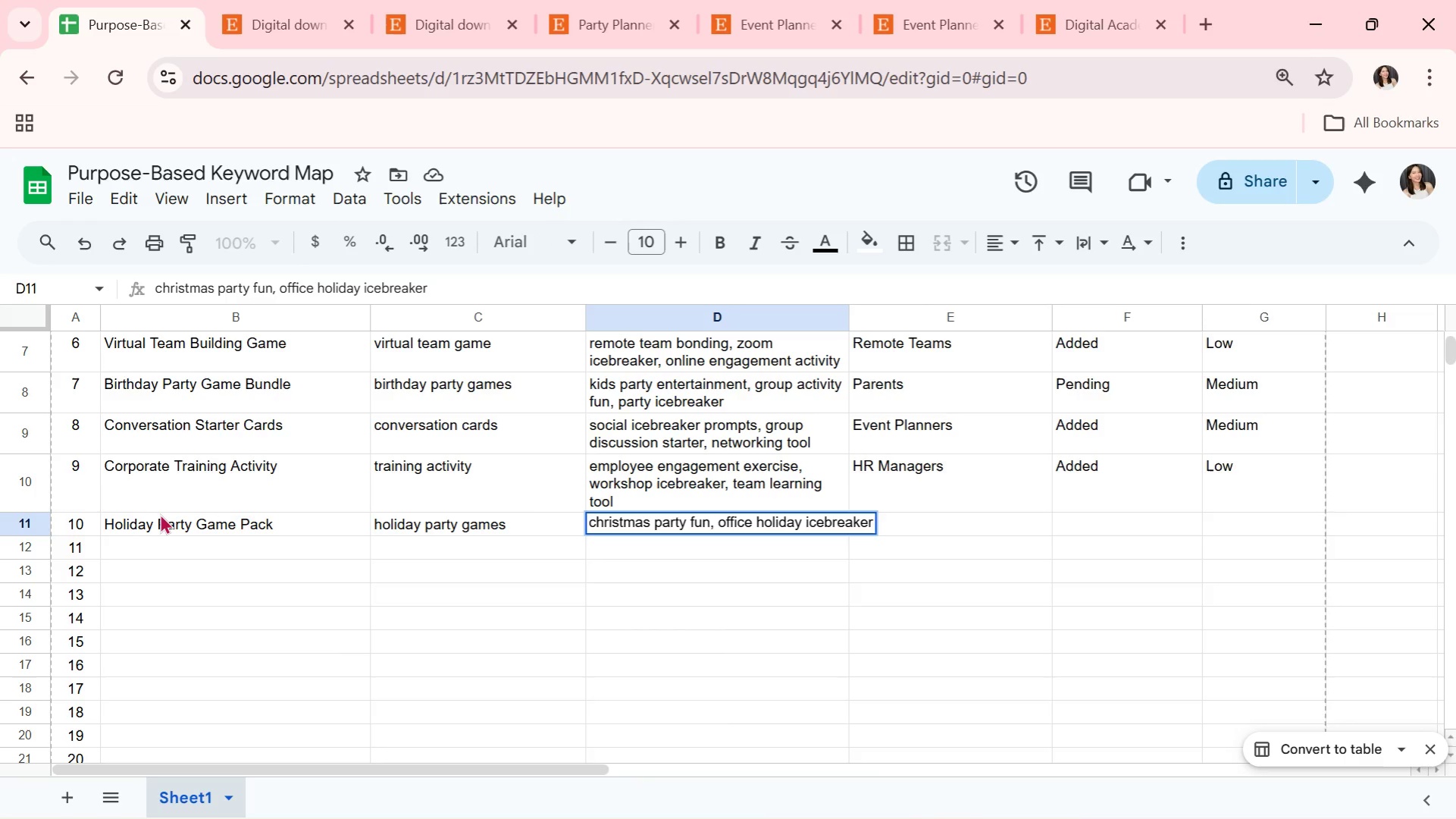 
type(, festive activity)
 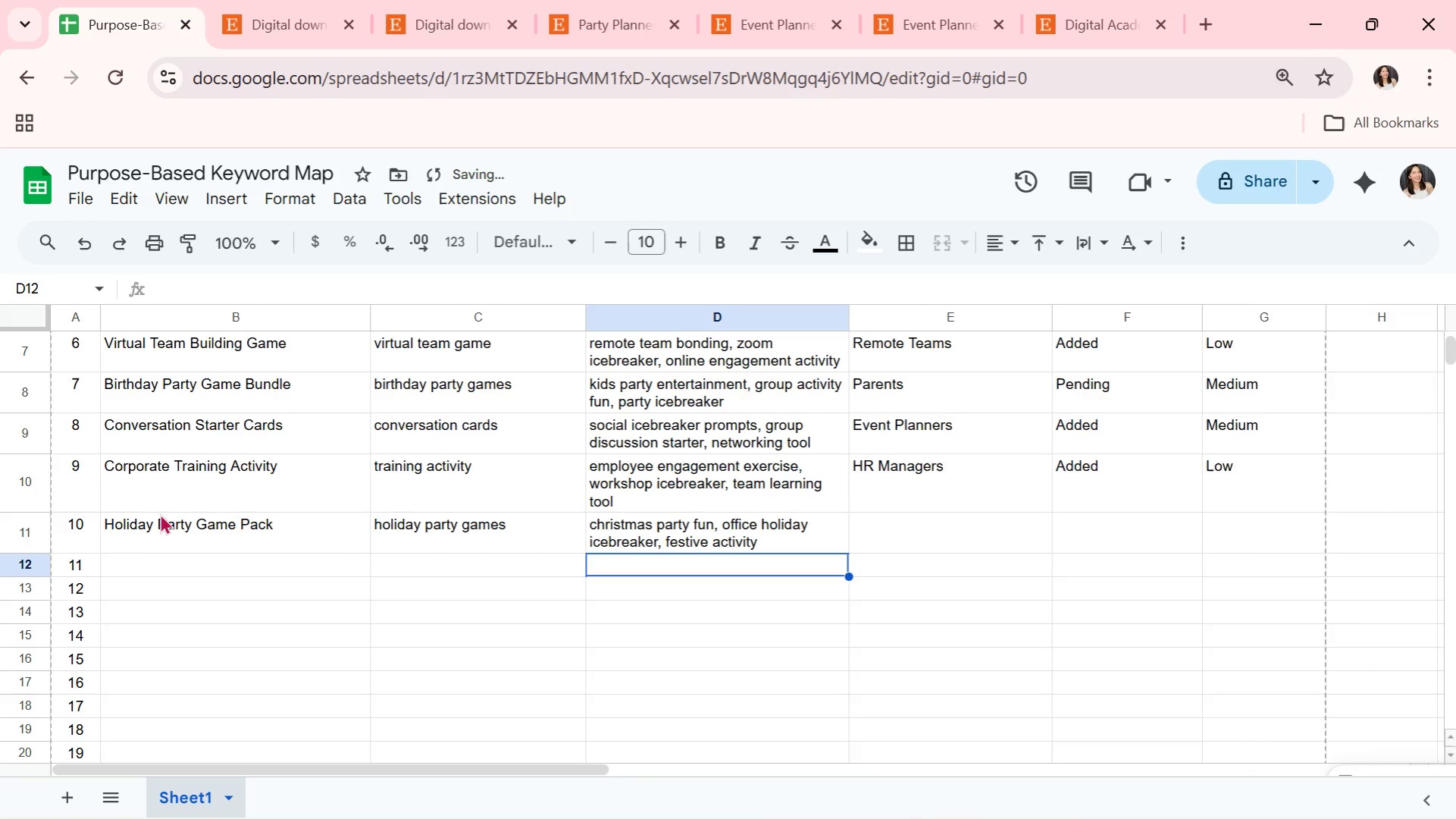 
key(Enter)
 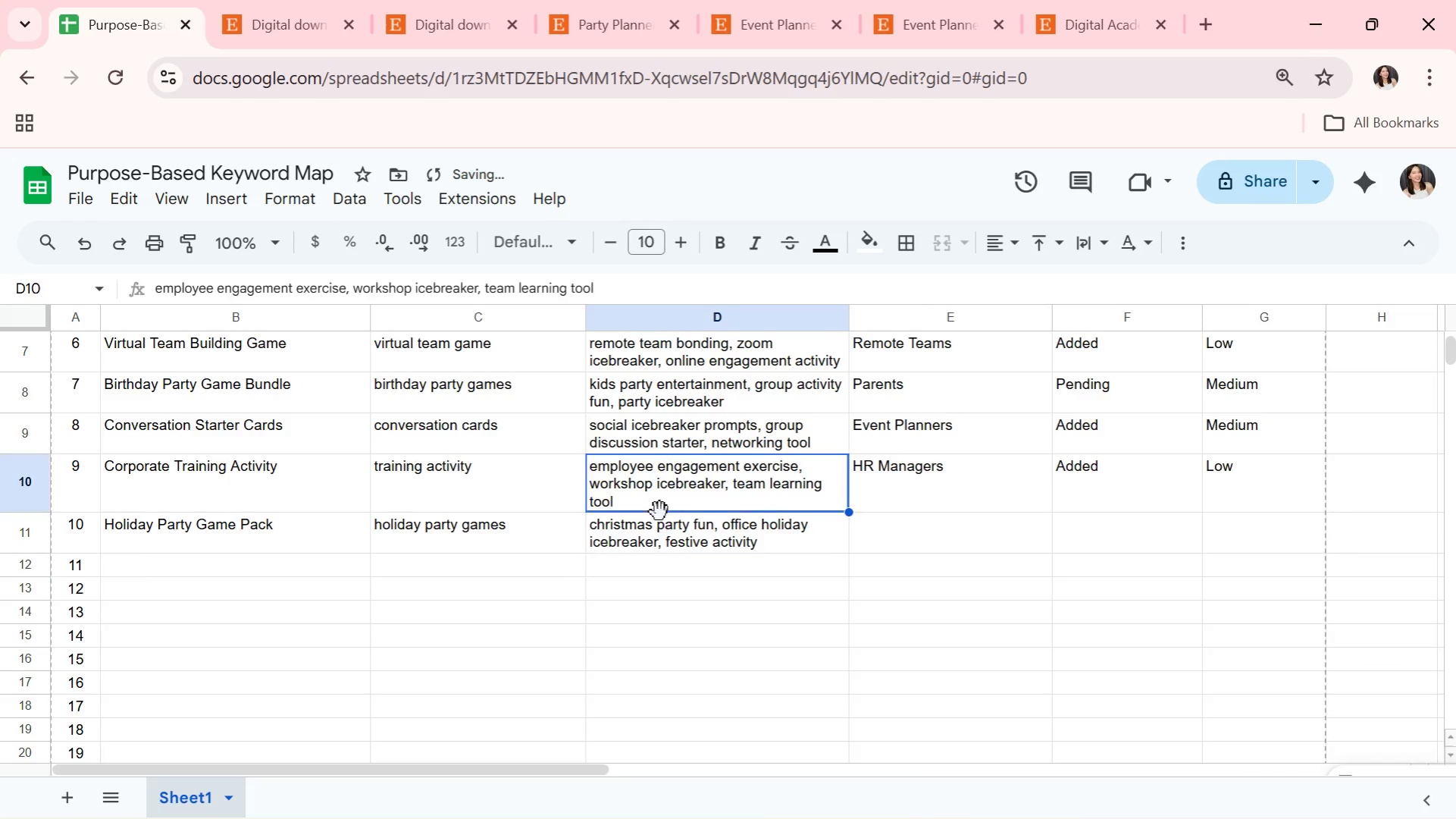 
double_click([681, 538])
 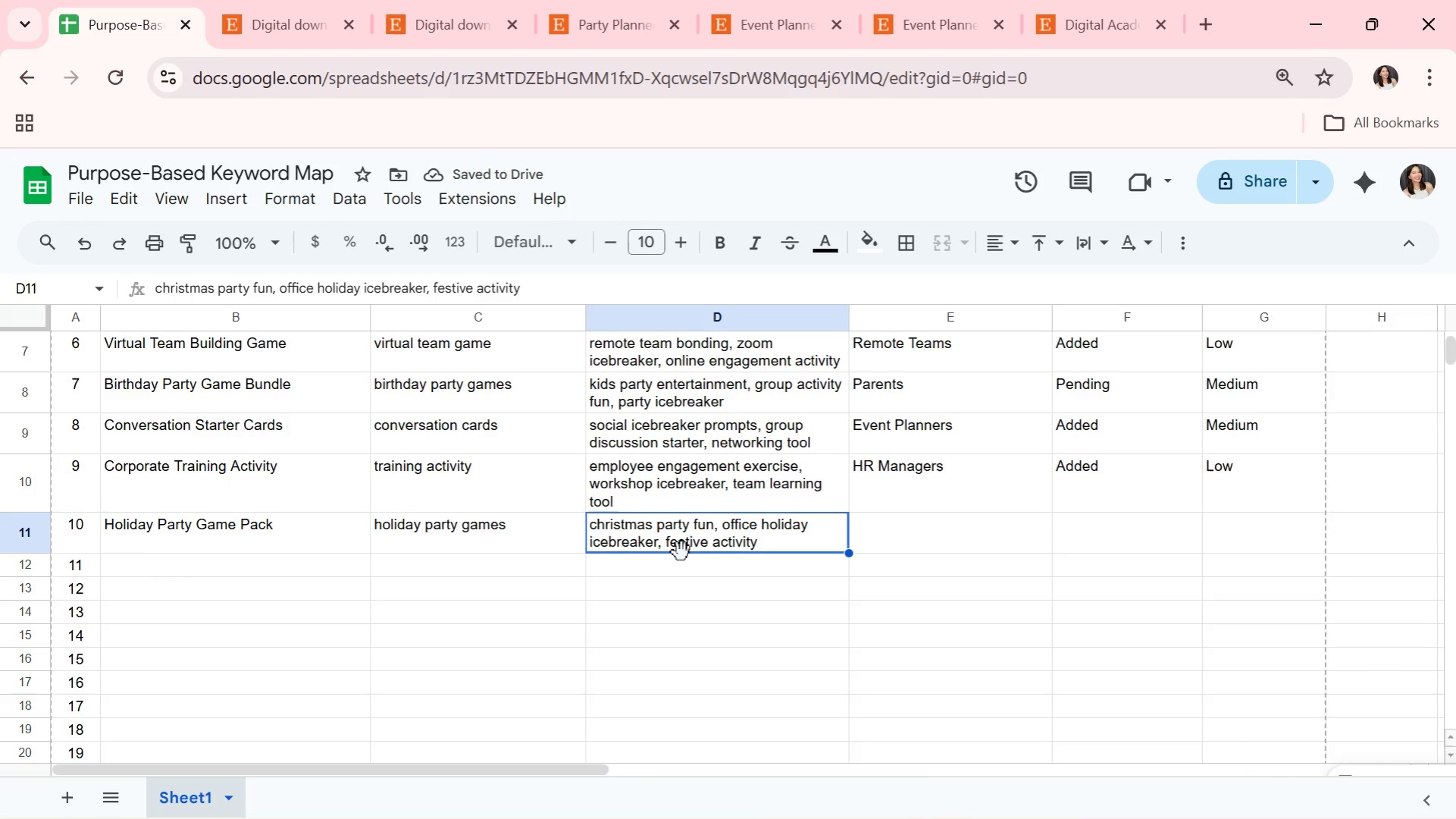 
wait(8.7)
 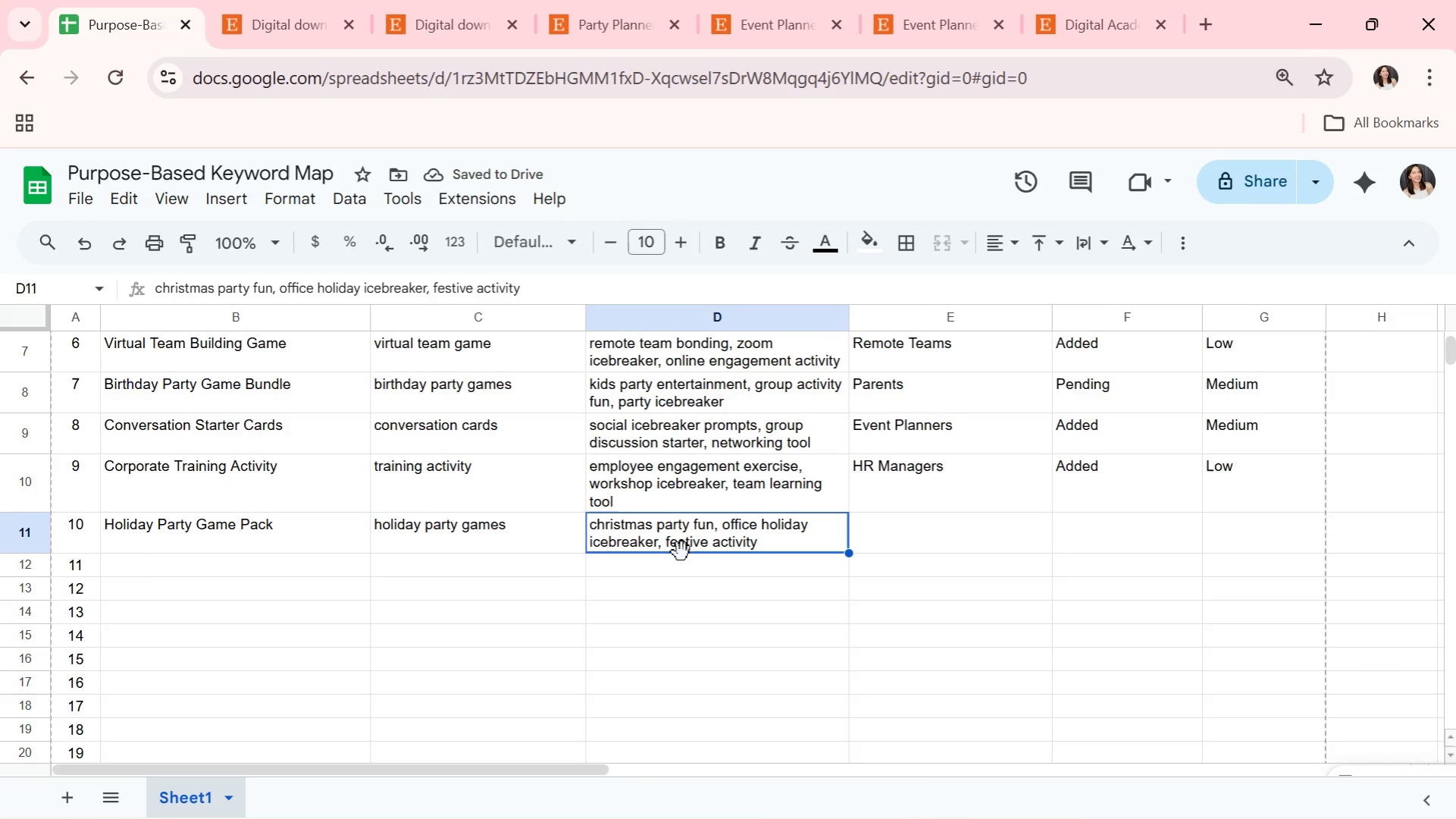 
left_click([881, 539])
 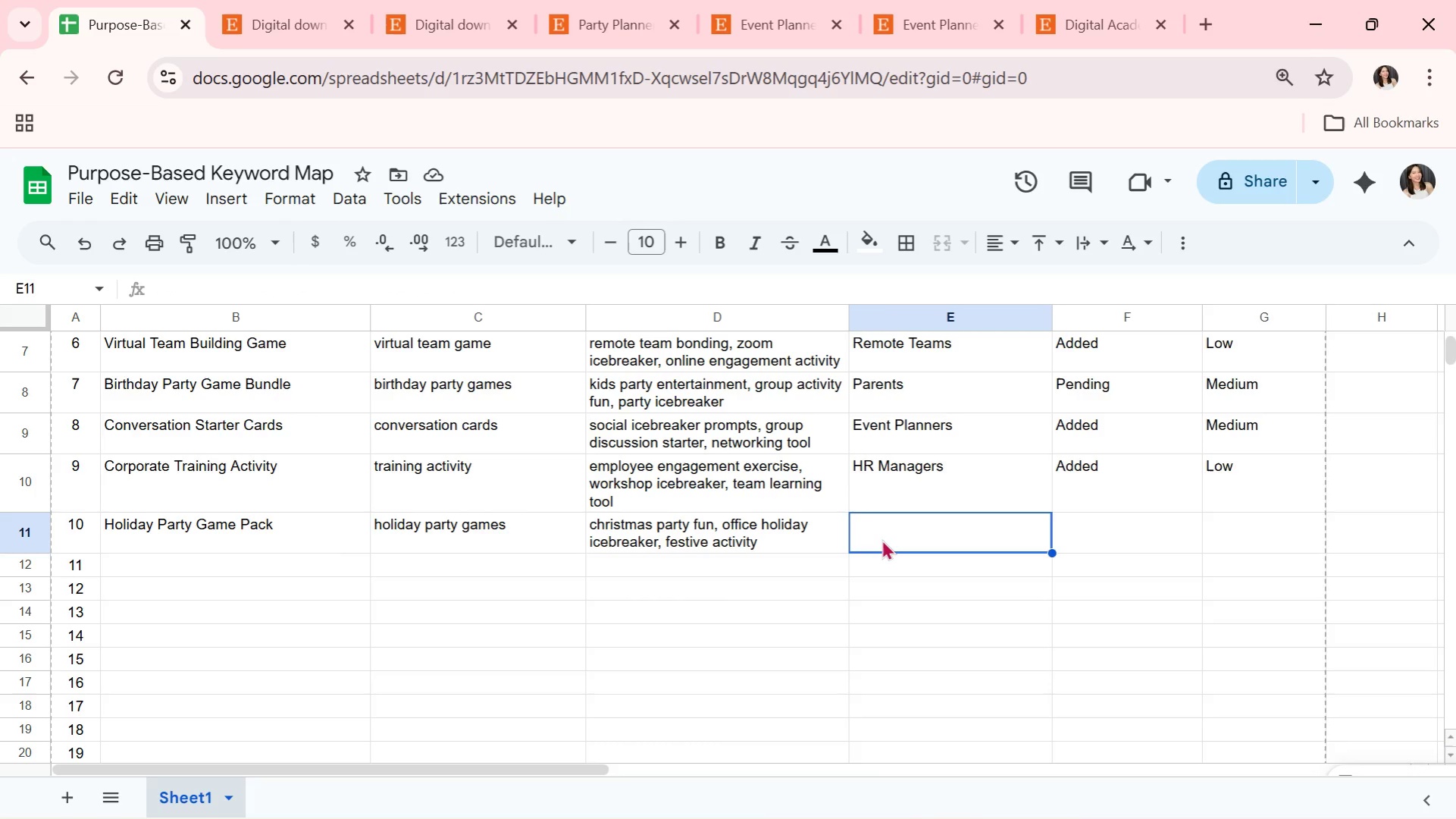 
type(Office Managers)
 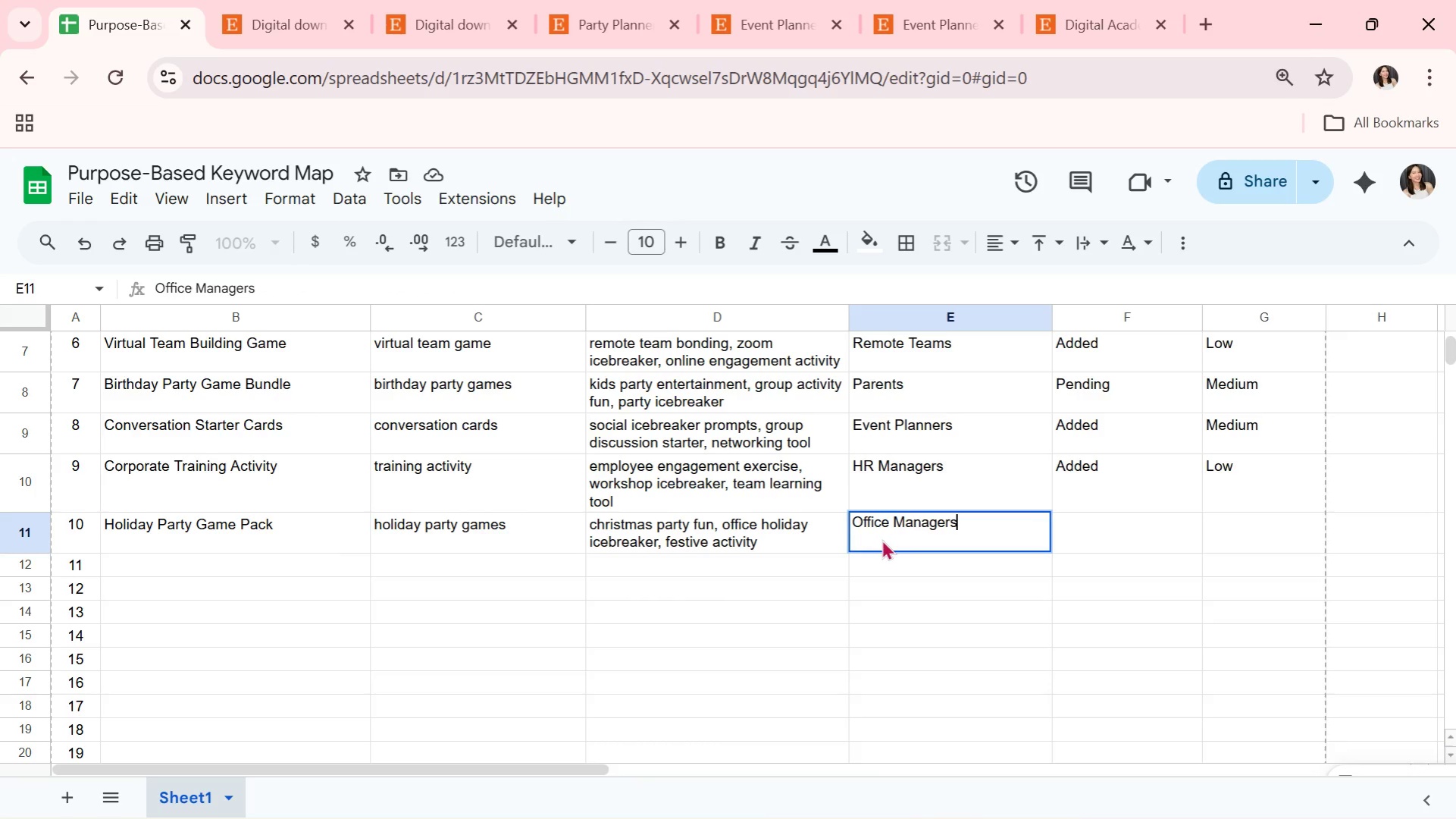 
key(ArrowRight)
 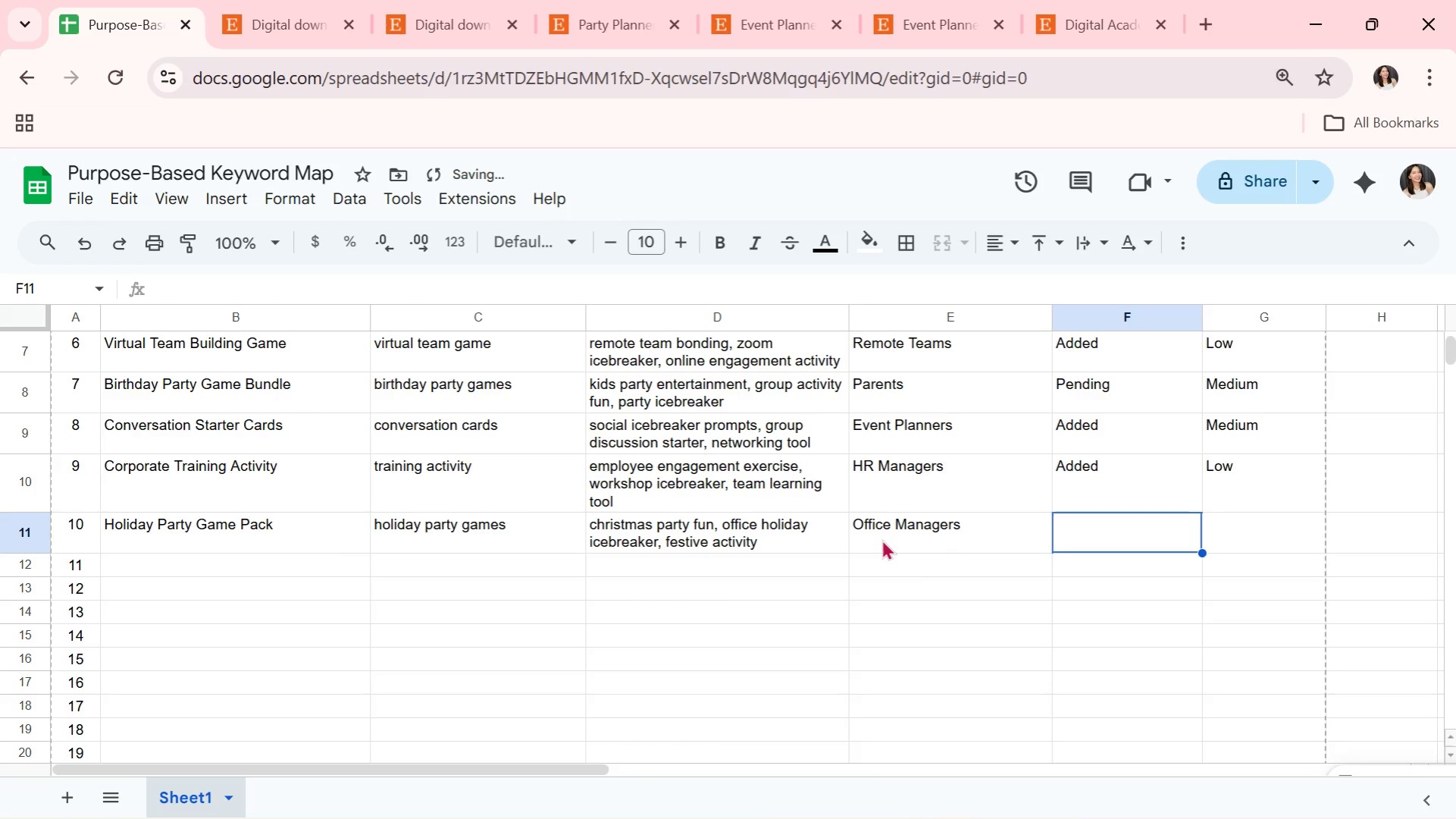 
key(CapsLock)
 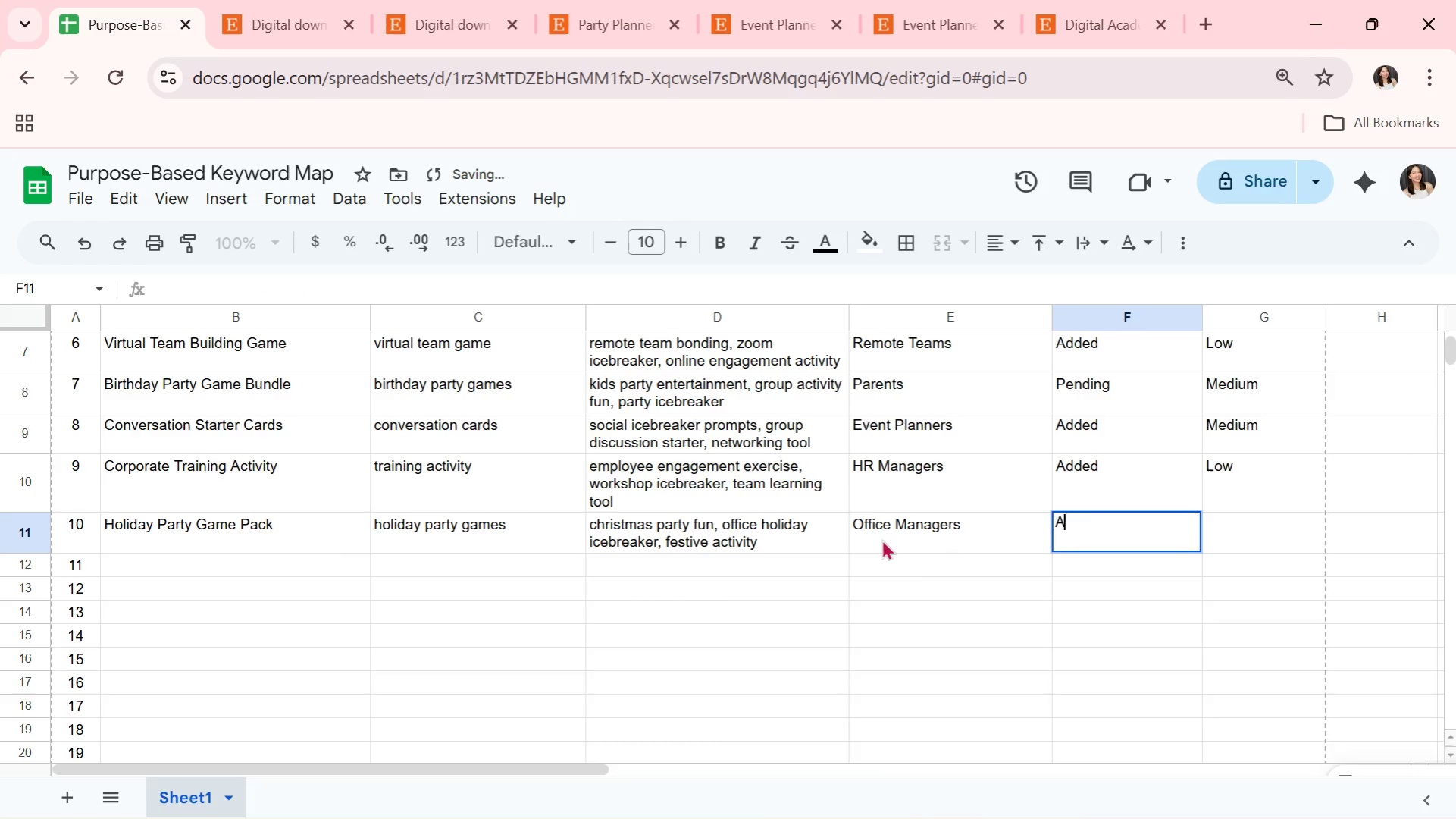 
key(A)
 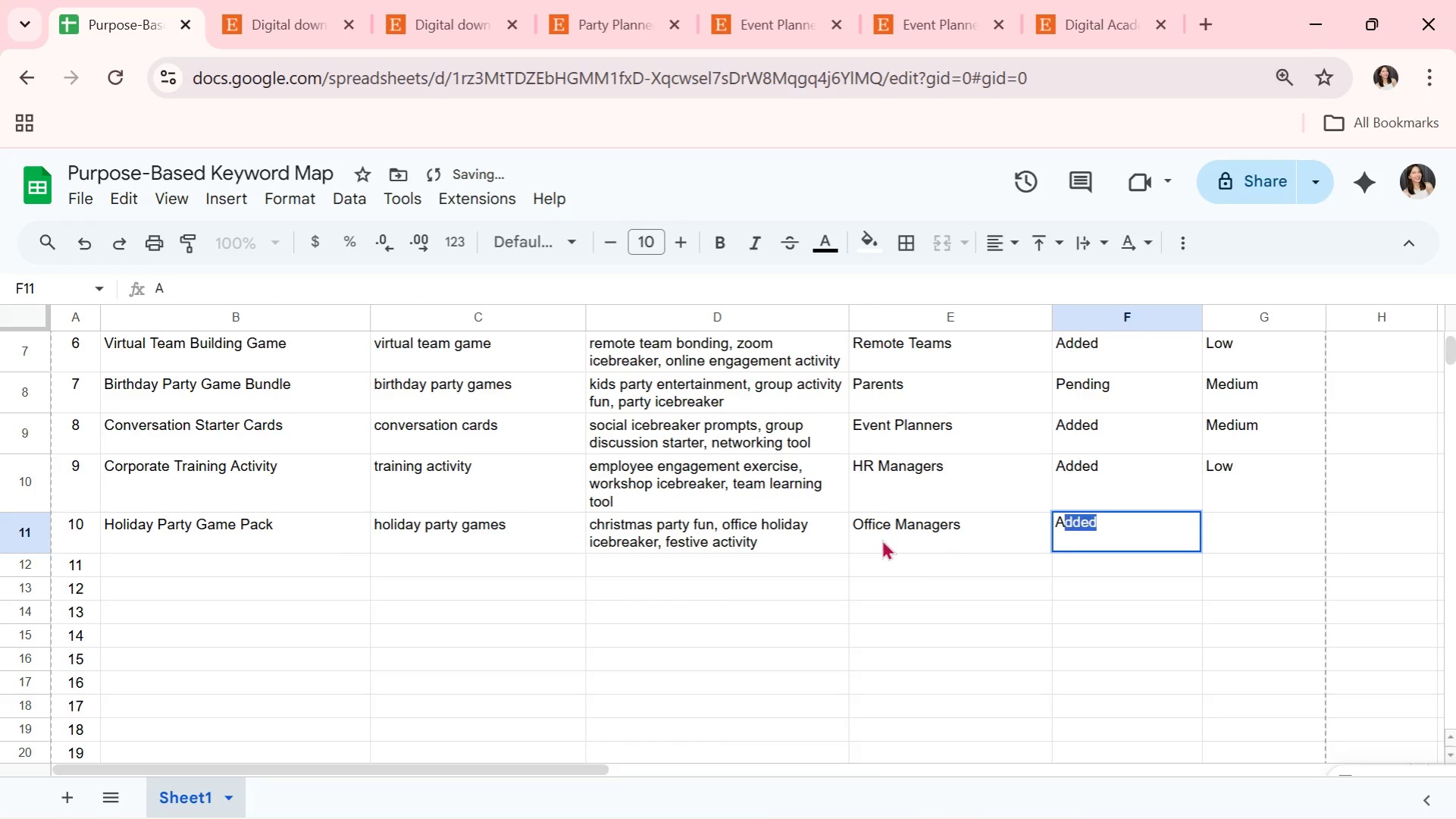 
key(CapsLock)
 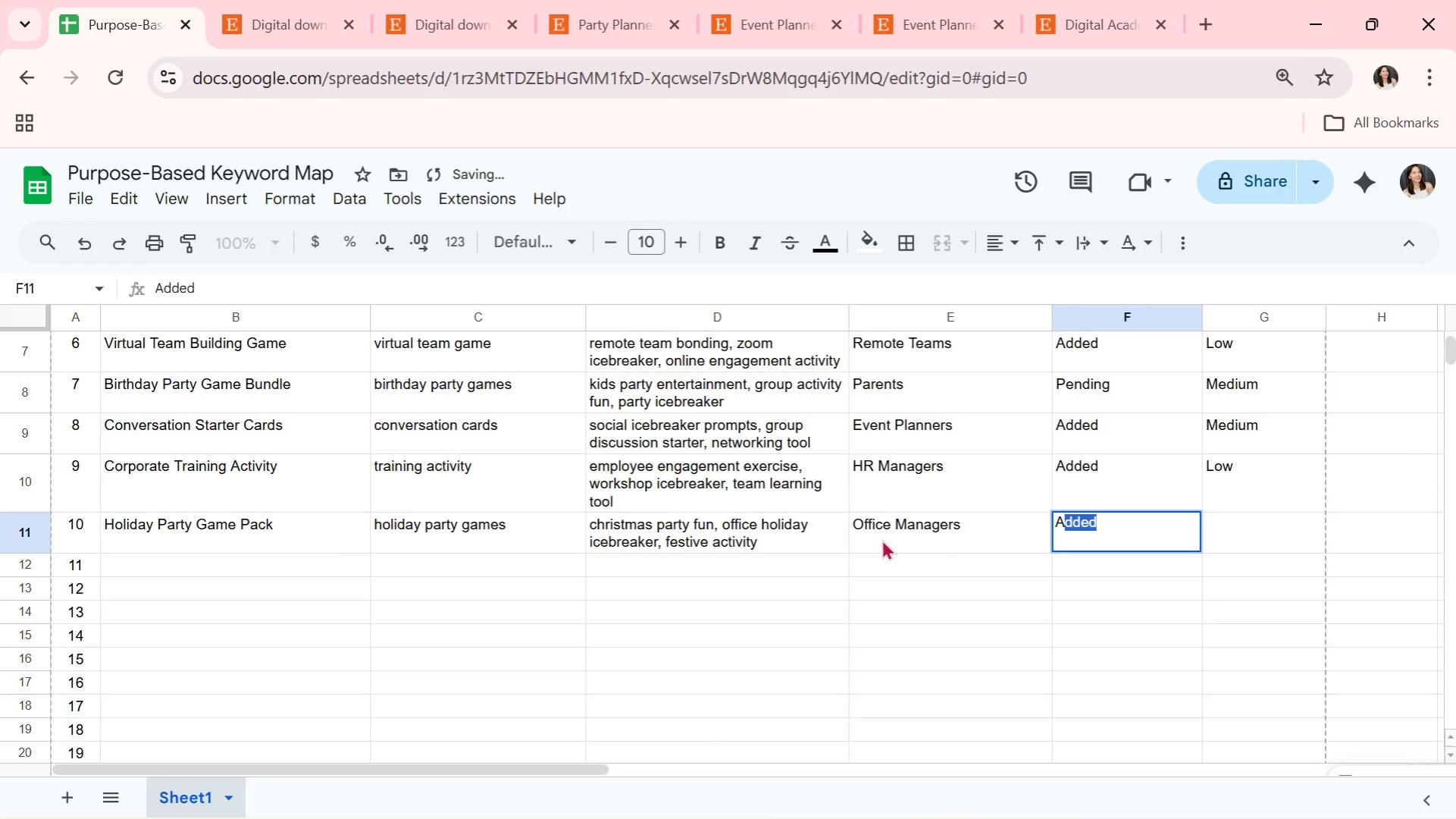 
key(Enter)
 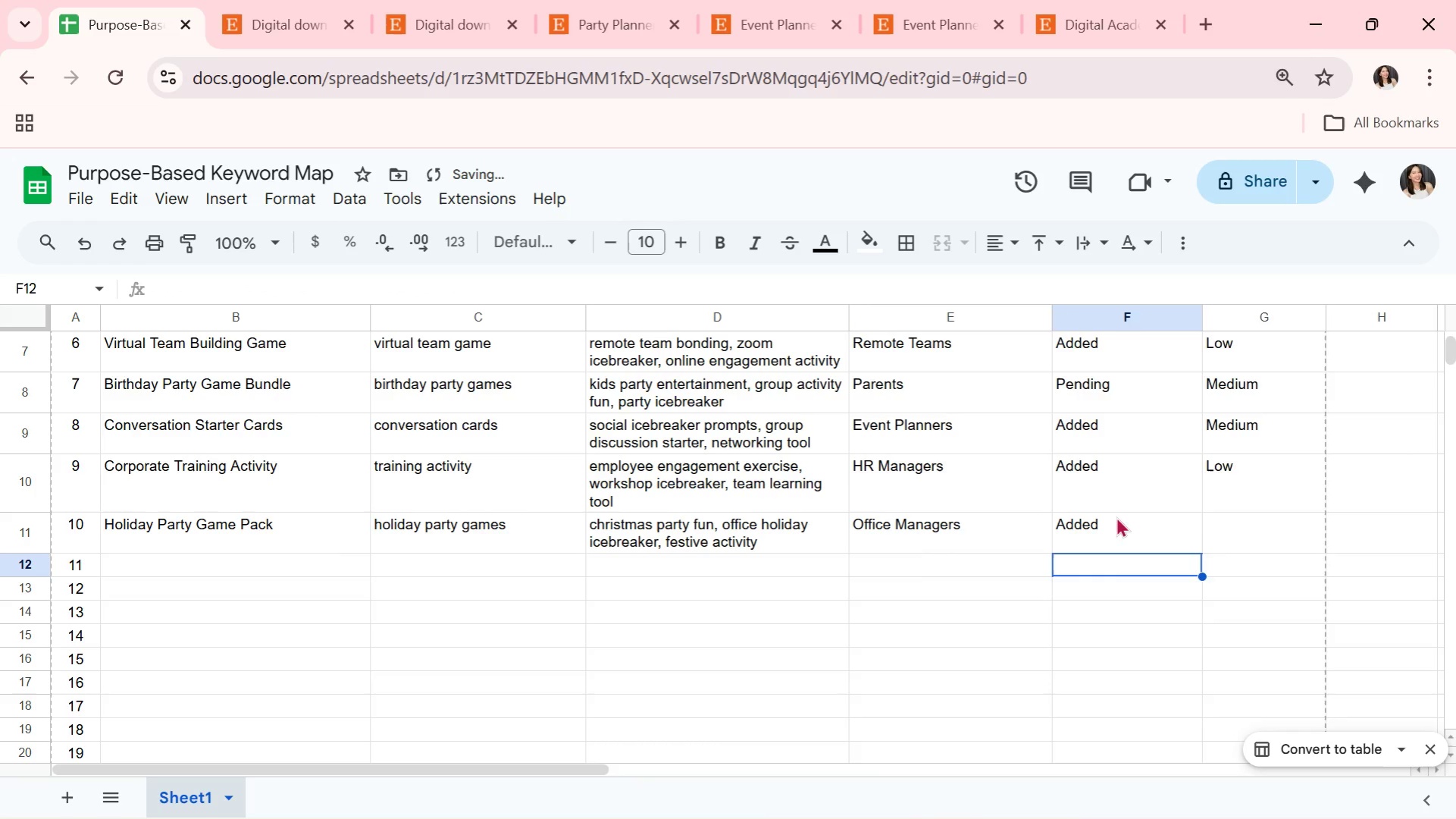 
left_click([1224, 533])
 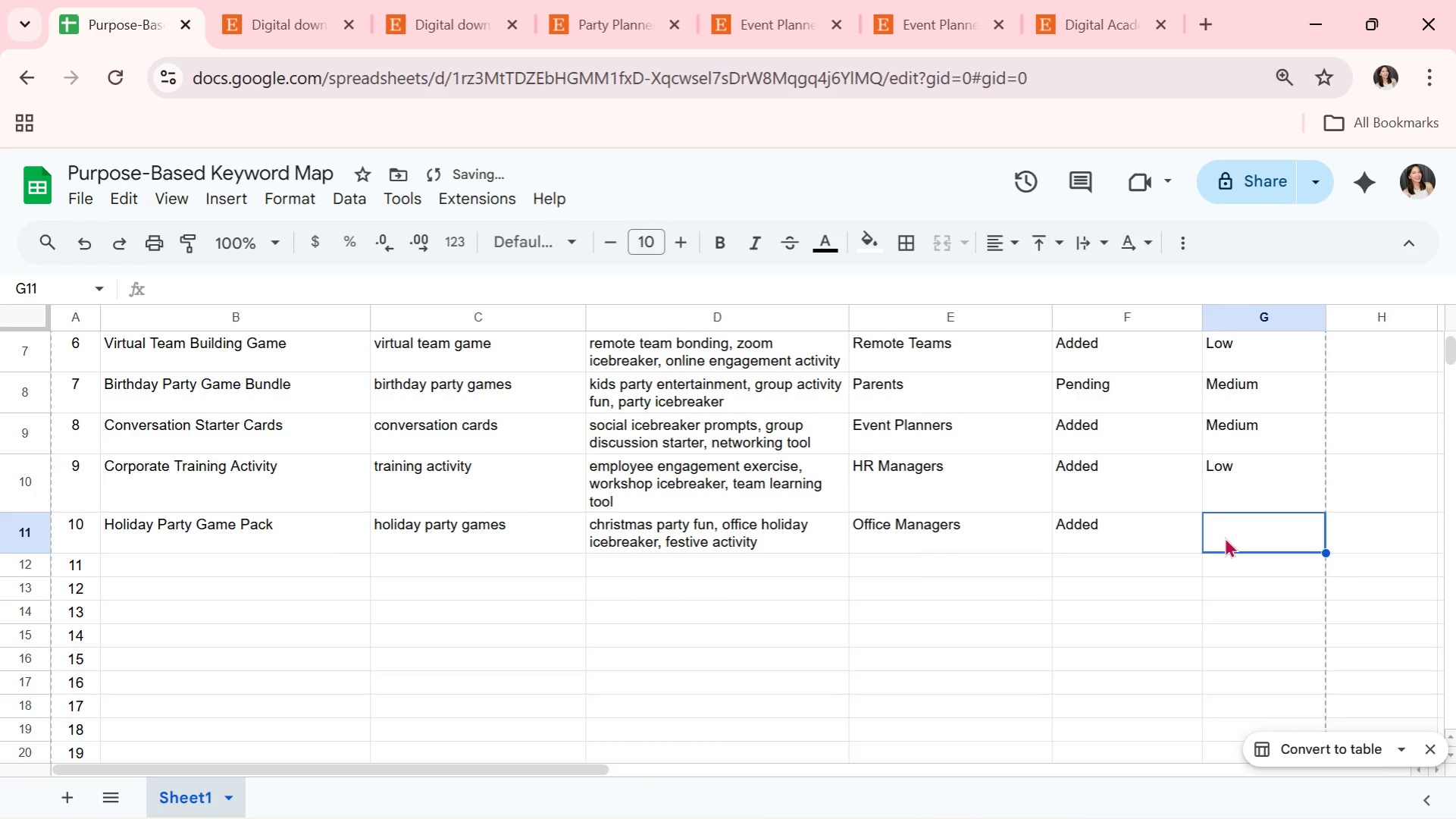 
key(CapsLock)
 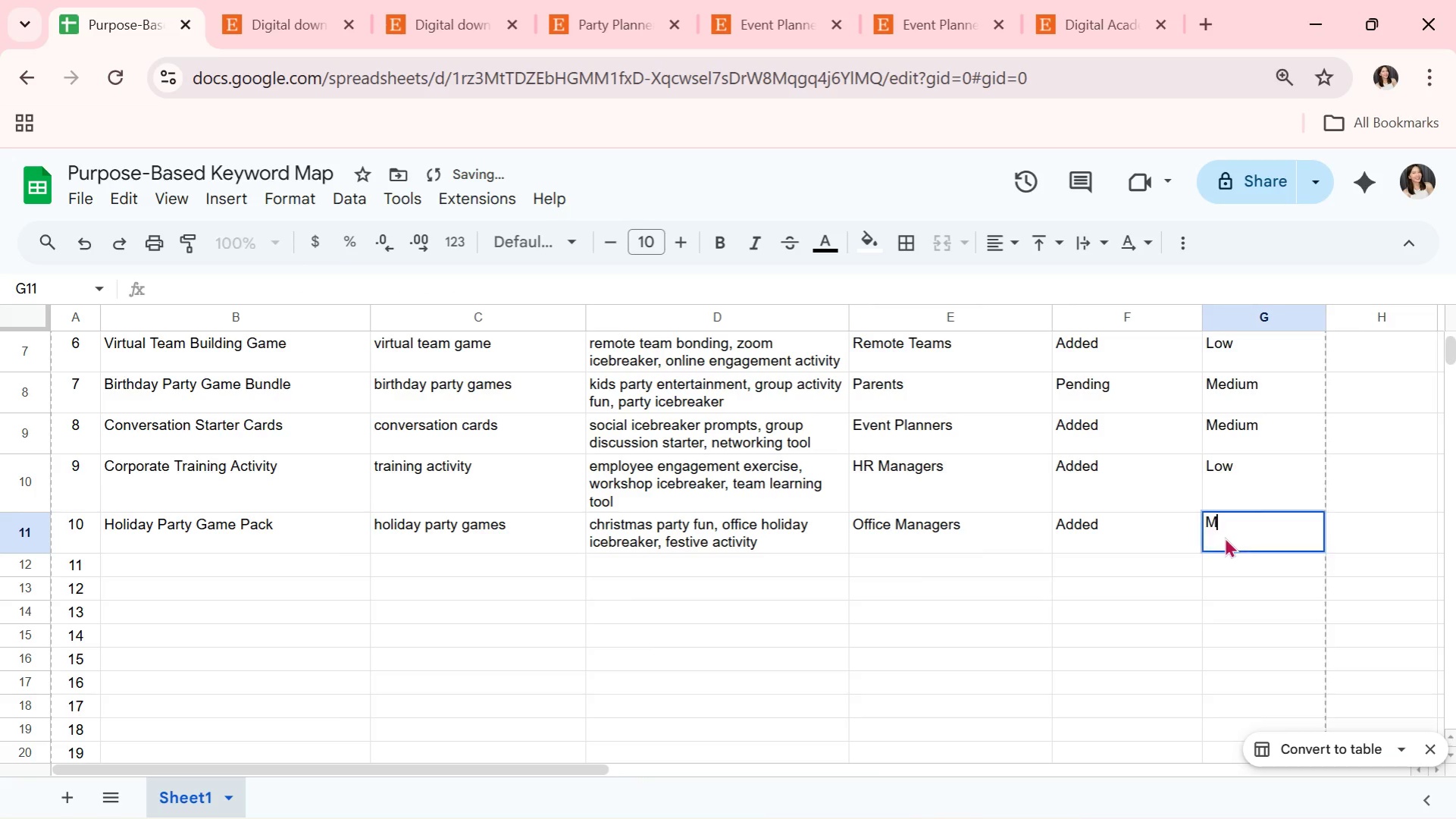 
key(M)
 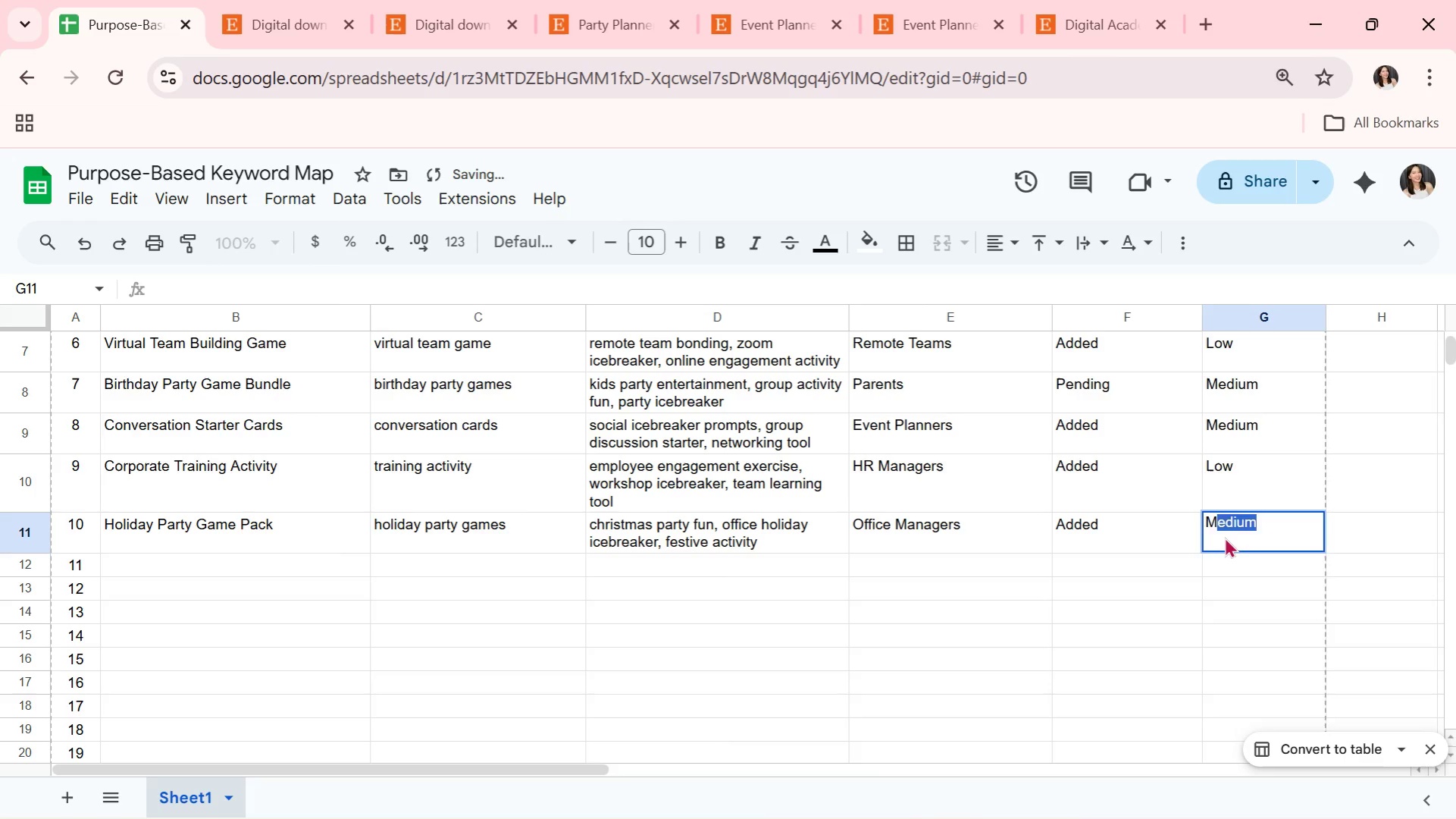 
key(CapsLock)
 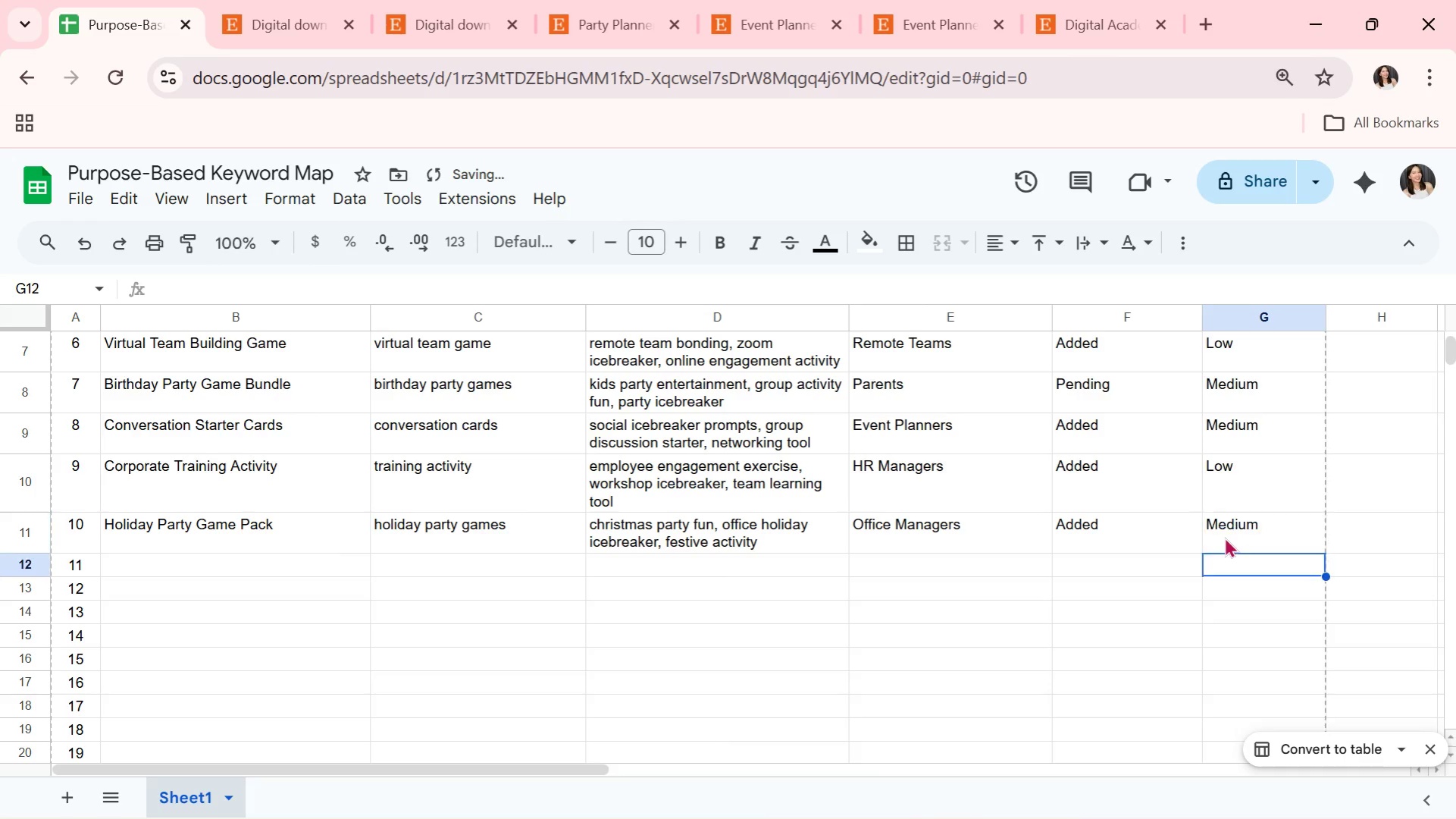 
key(Enter)
 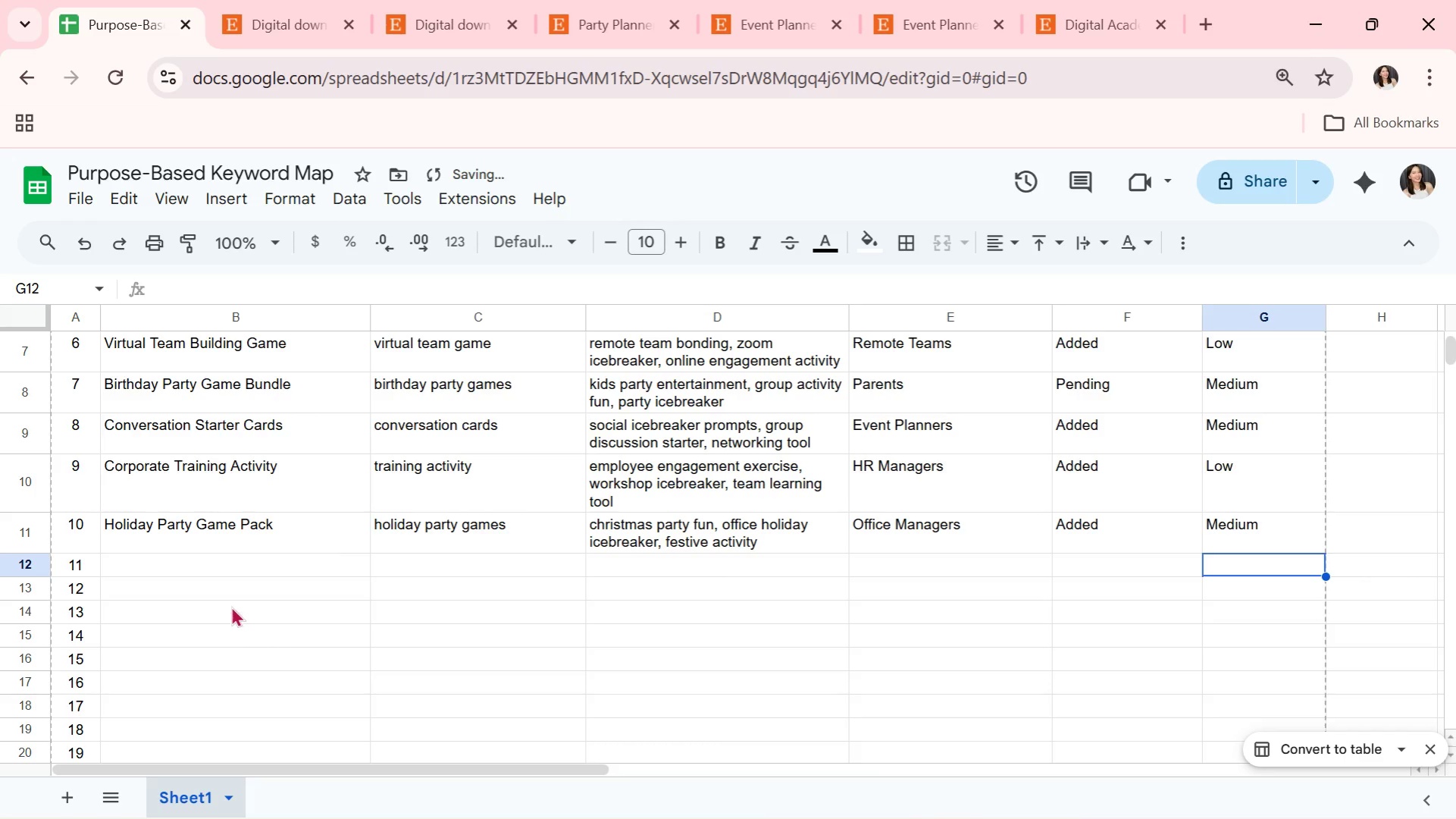 
left_click([271, 557])
 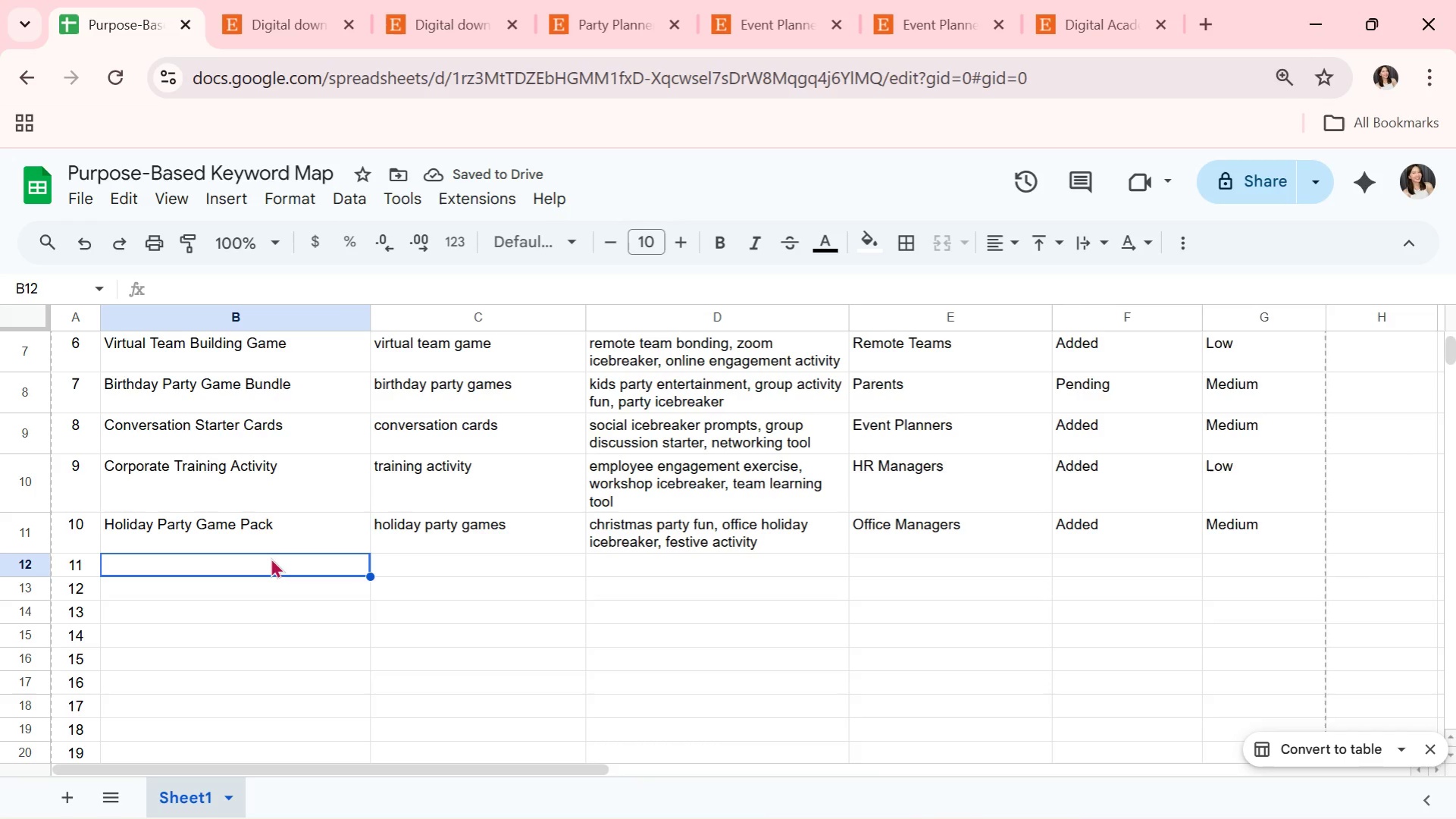 
type(Classroom Group Game)
 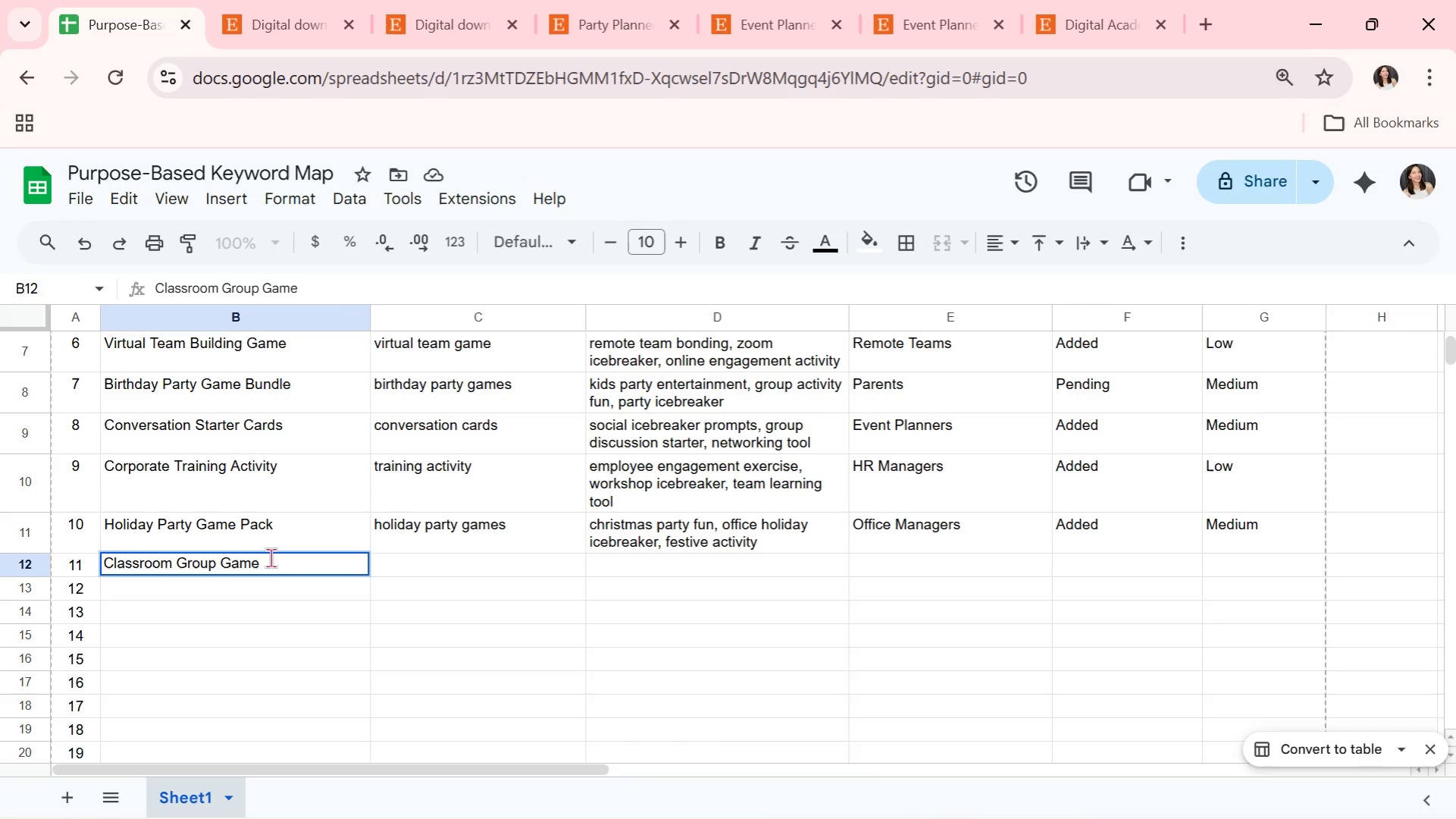 
key(ArrowRight)
 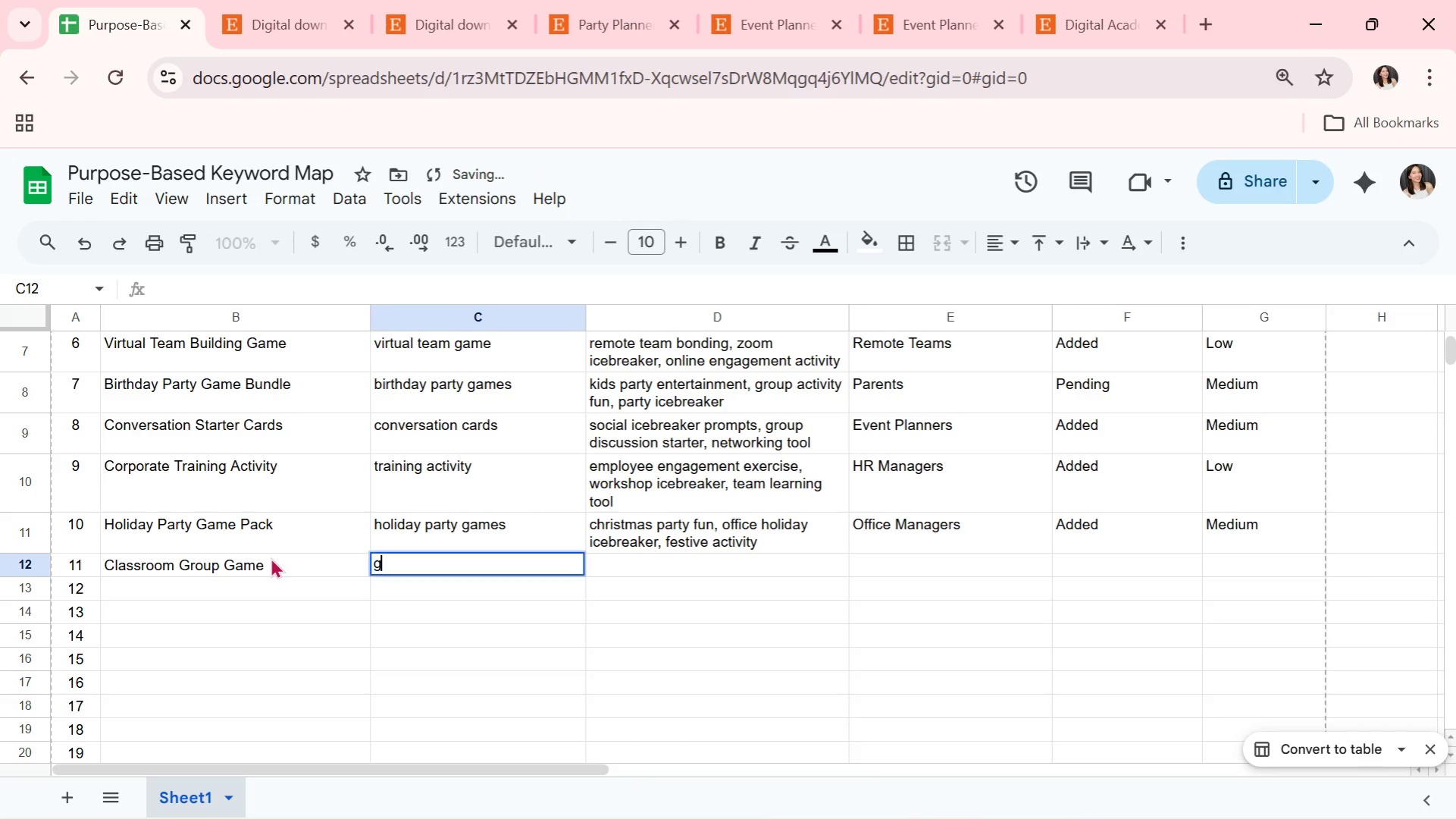 
type(group classroom game)
 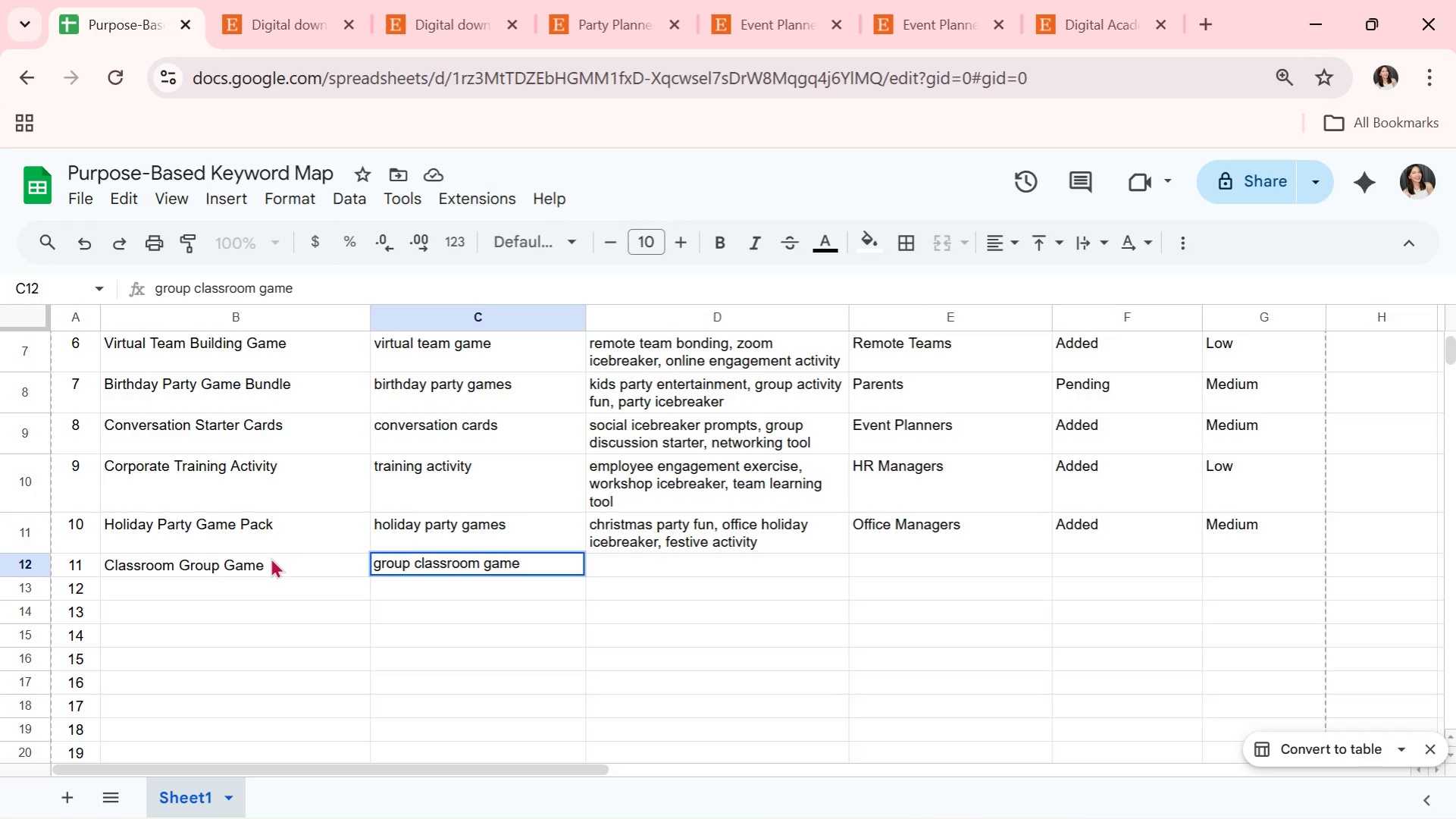 
key(ArrowRight)
 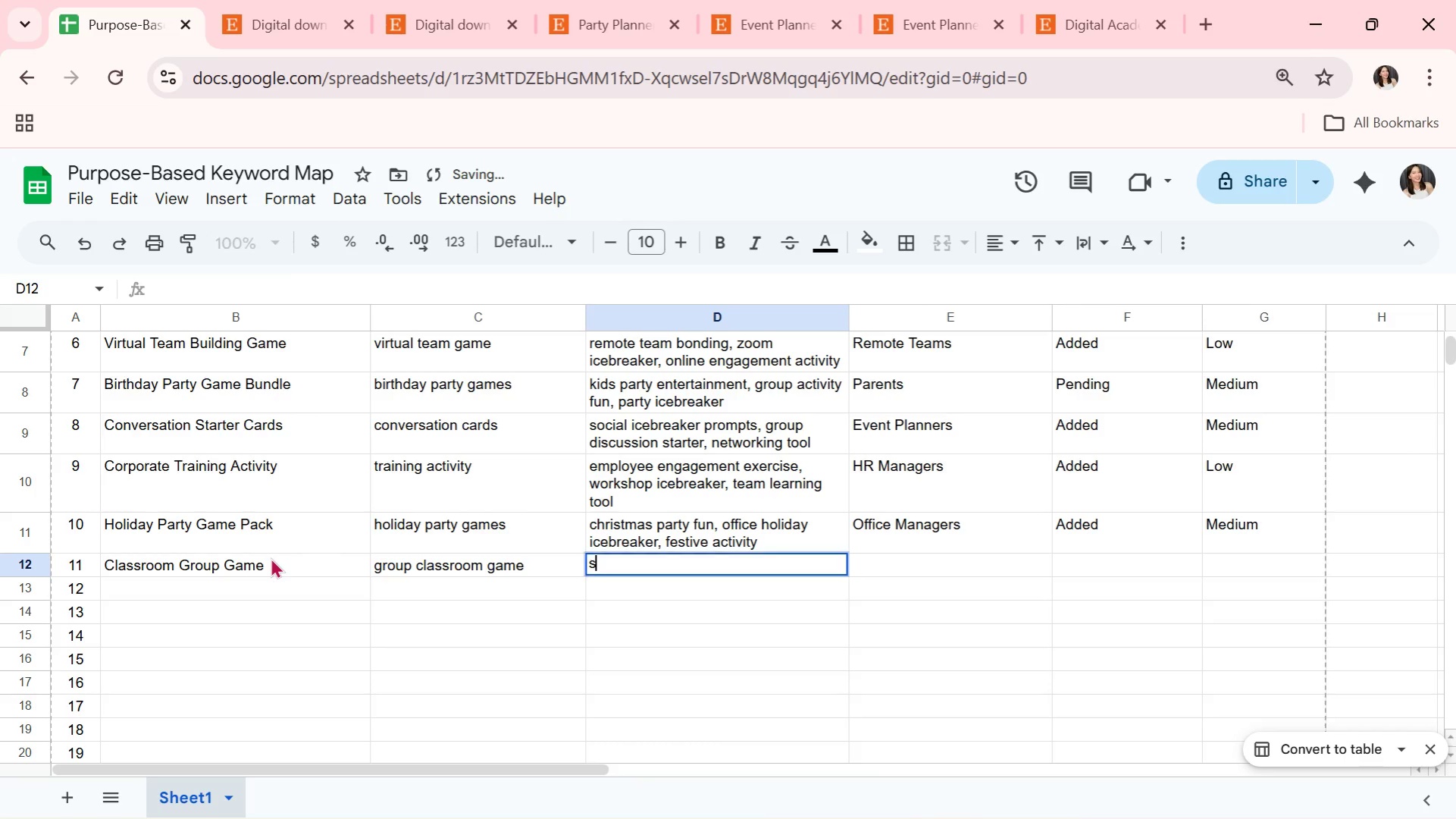 
type(studn)
key(Backspace)
type(ent teamwork)
key(Backspace)
type(l)
key(Backspace)
type(k activity, class participation game, learning through play)
 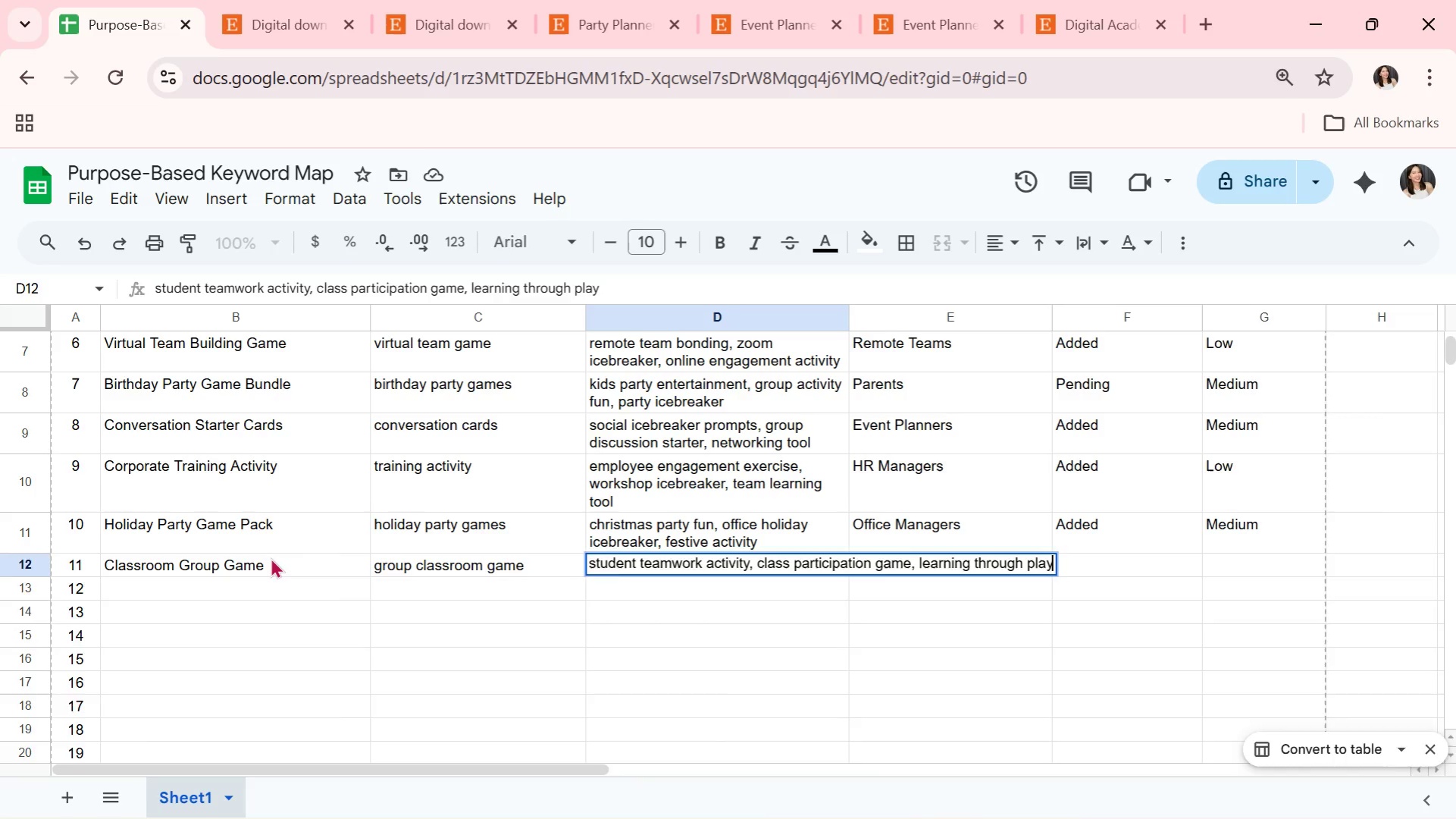 
key(Enter)
 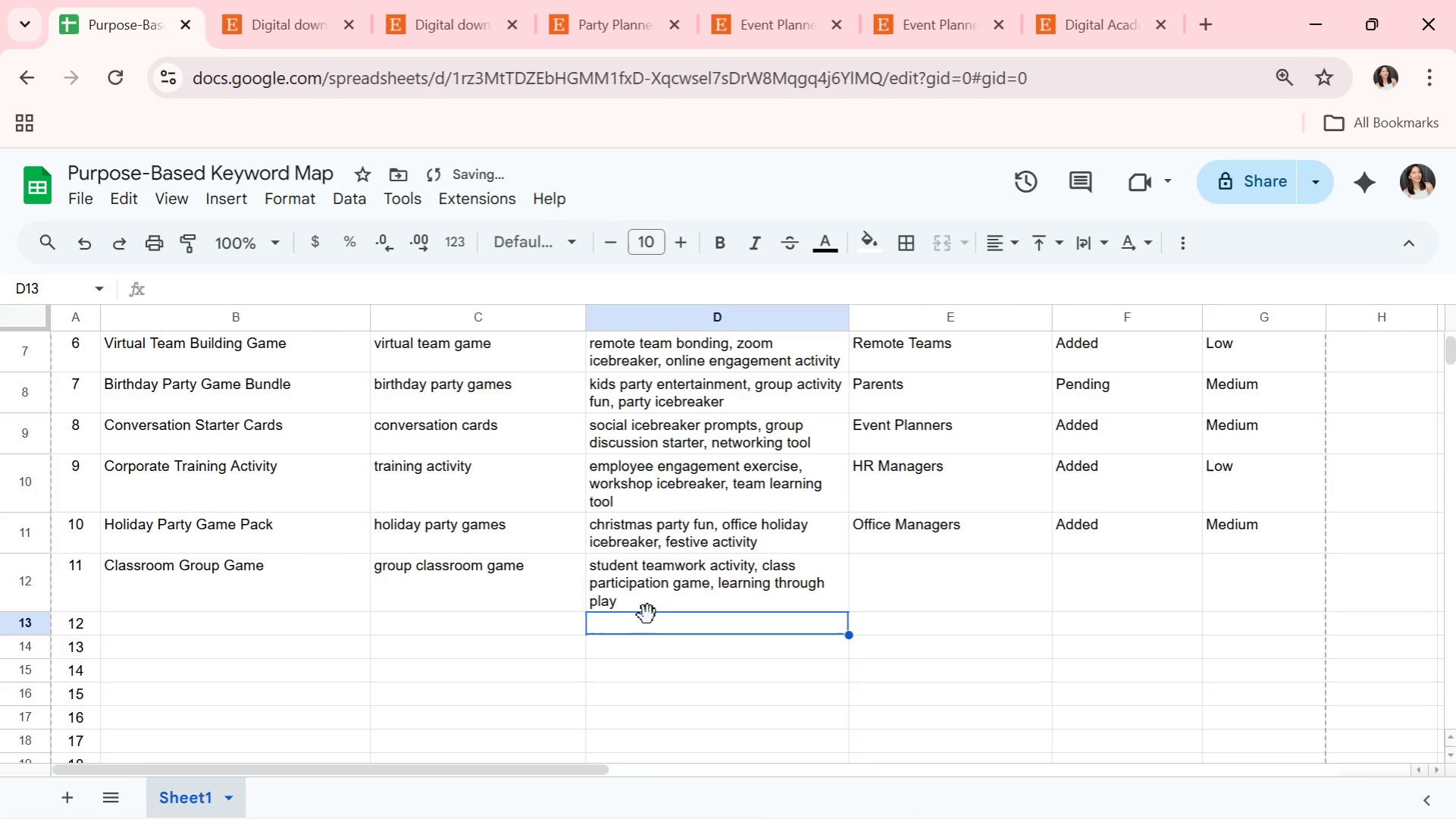 
left_click([664, 598])
 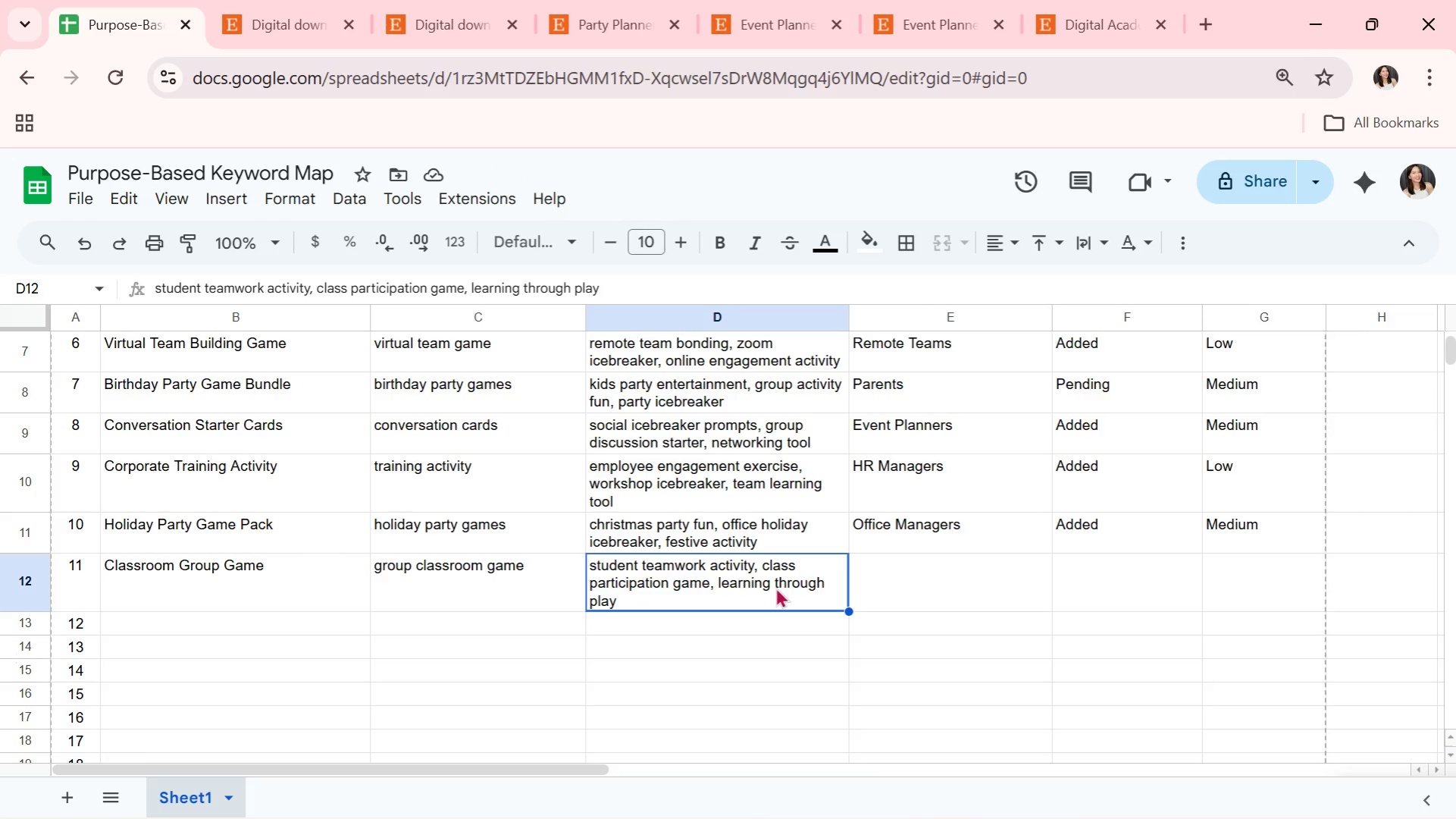 
wait(12.91)
 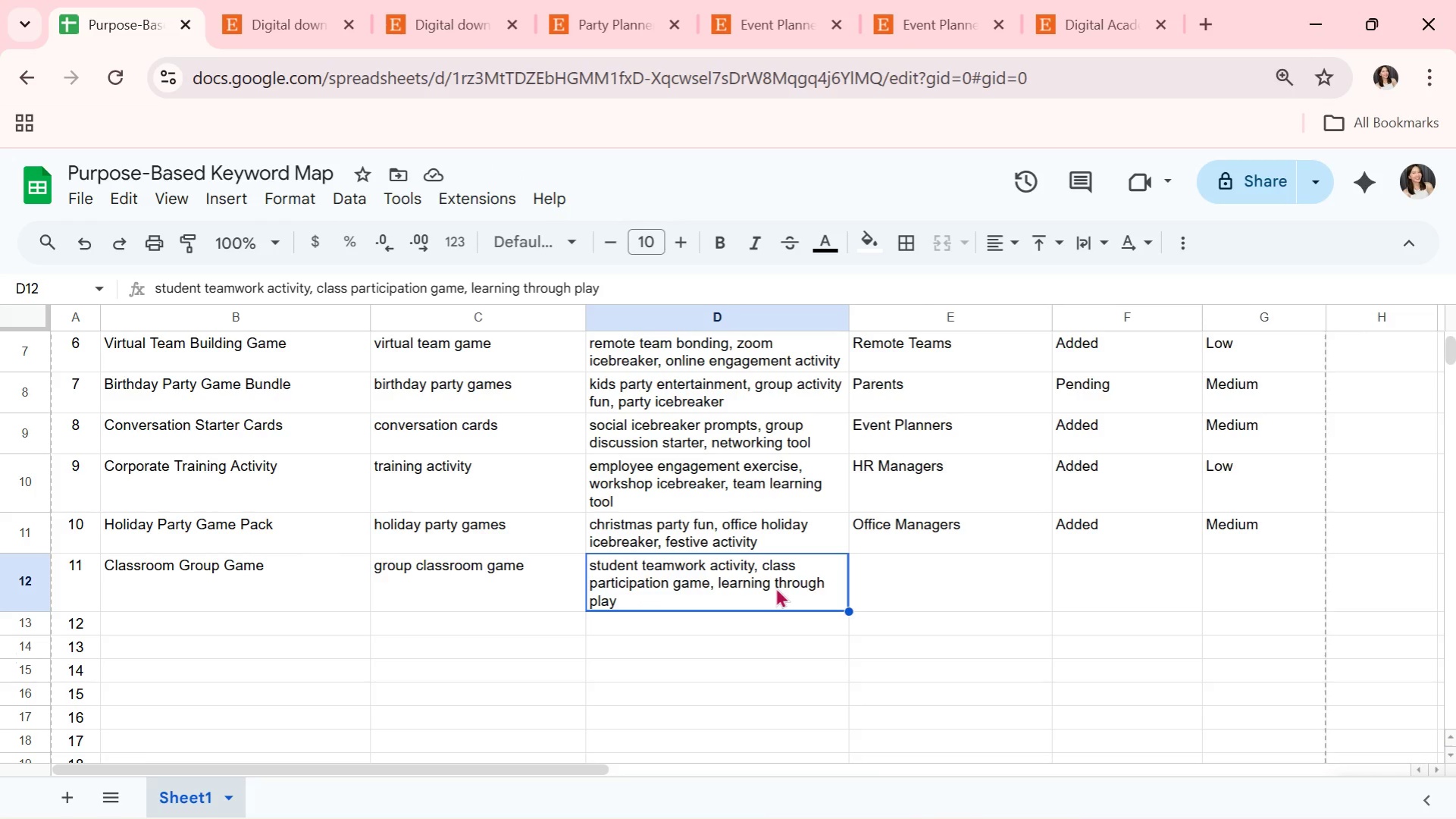 
left_click([906, 590])
 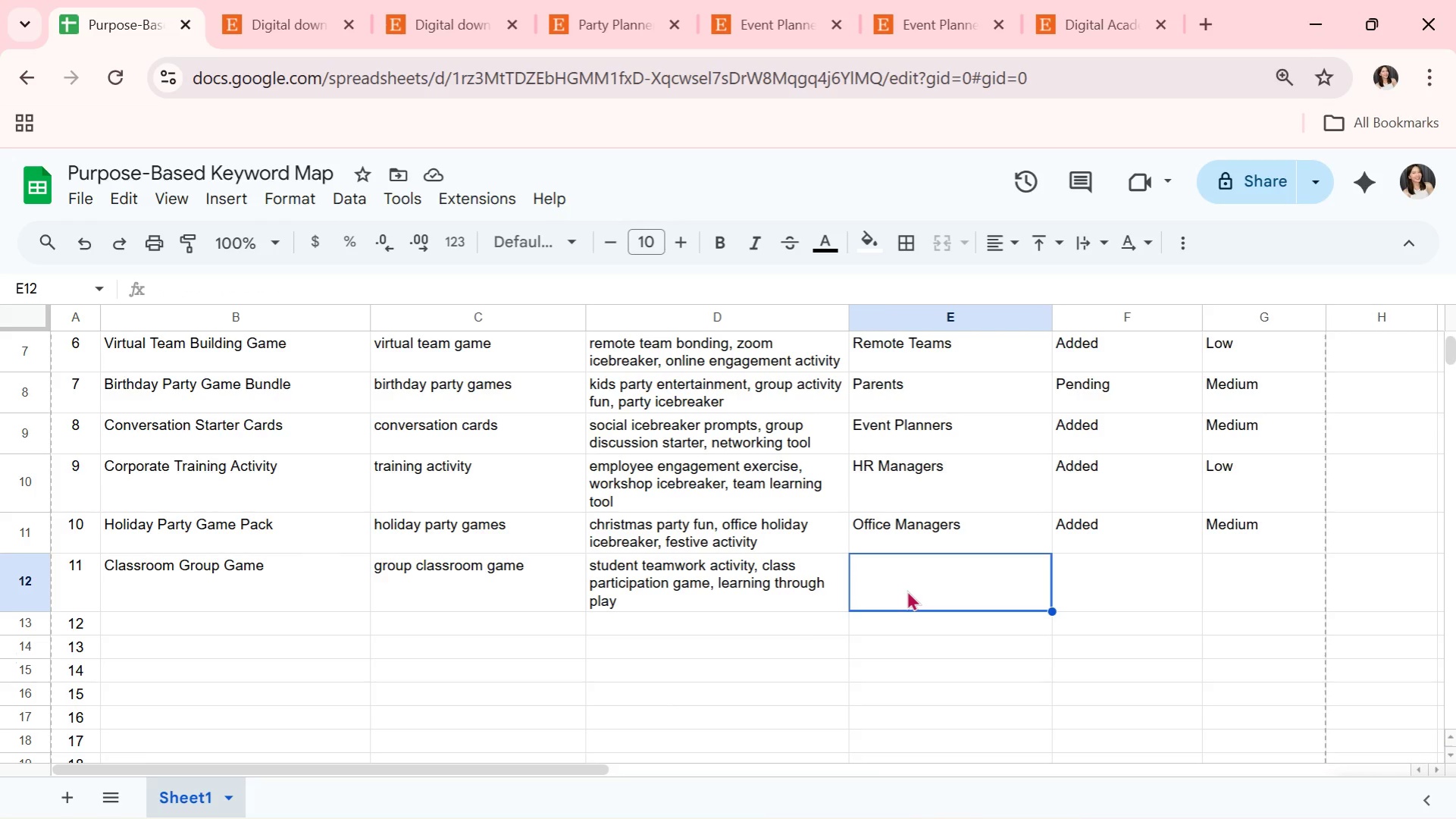 
key(CapsLock)
 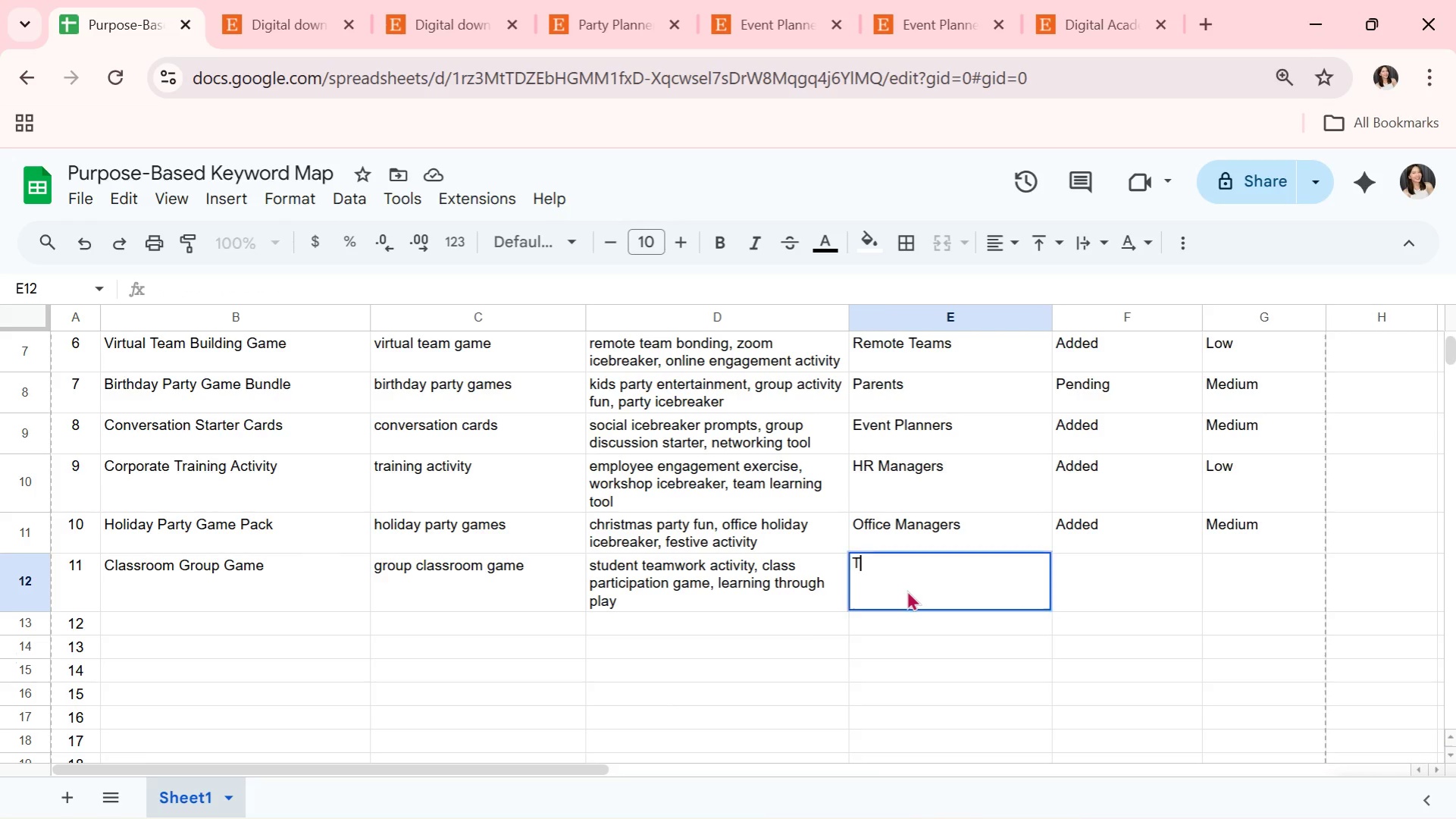 
key(T)
 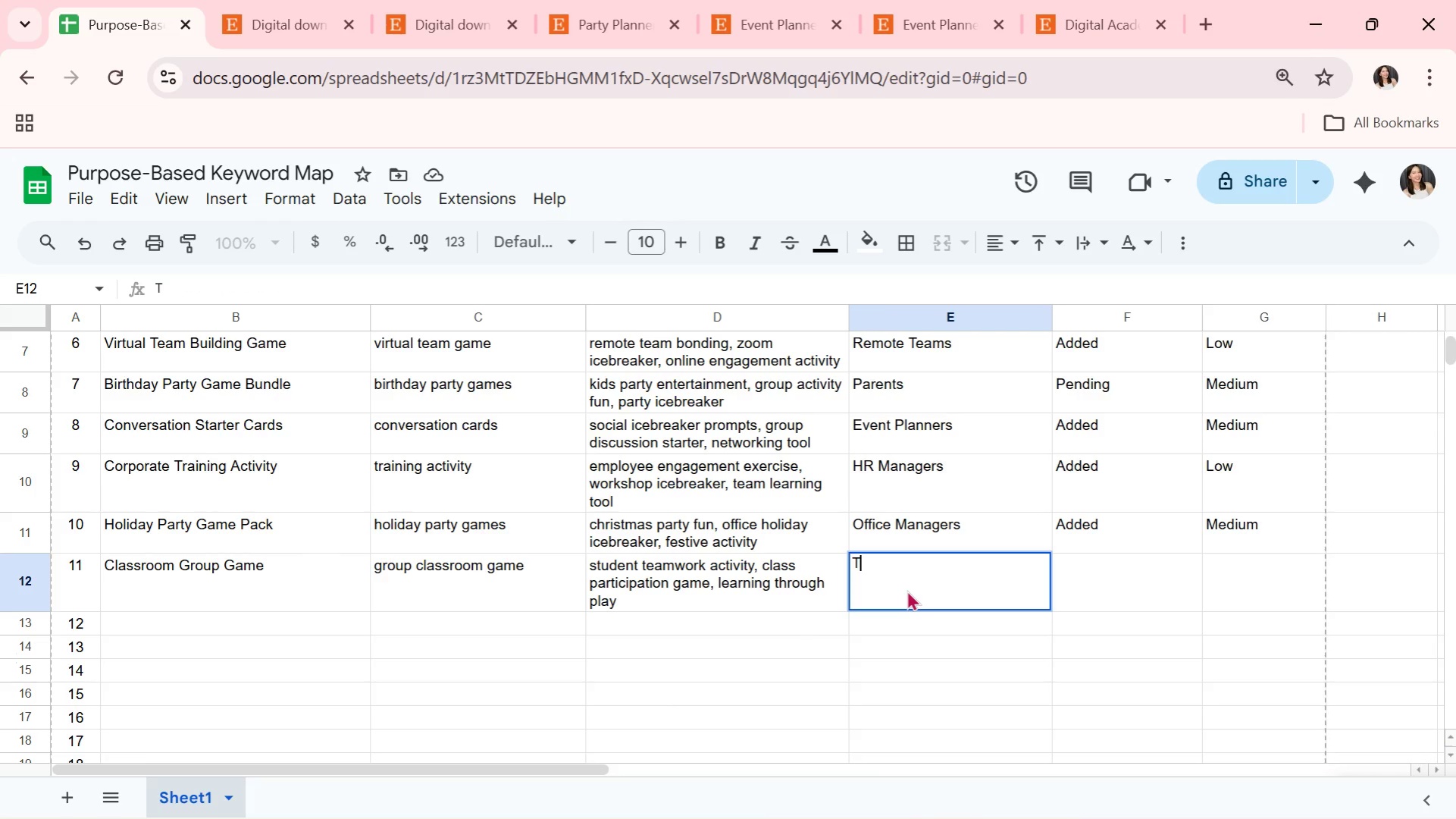 
key(CapsLock)
 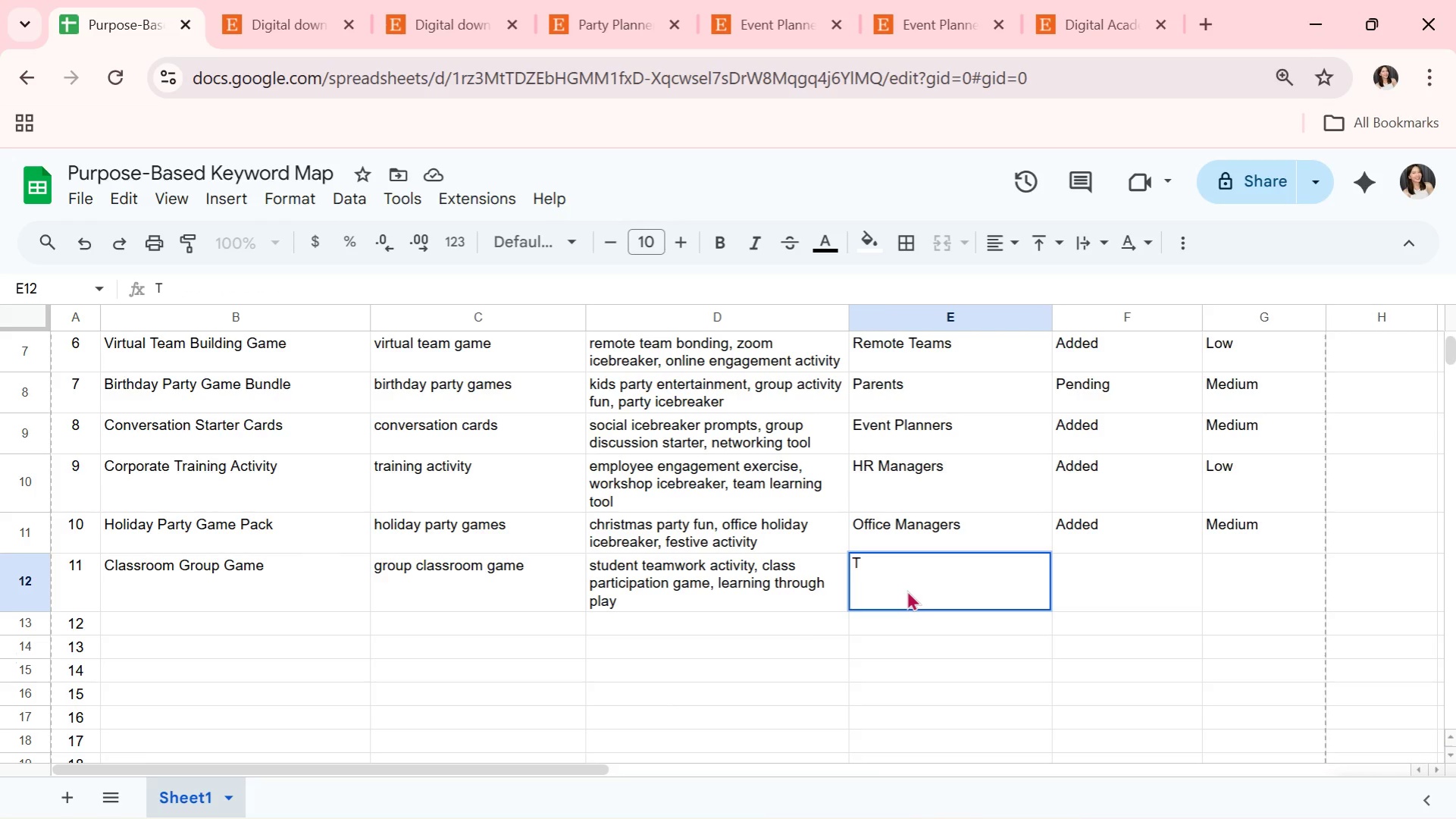 
key(E)
 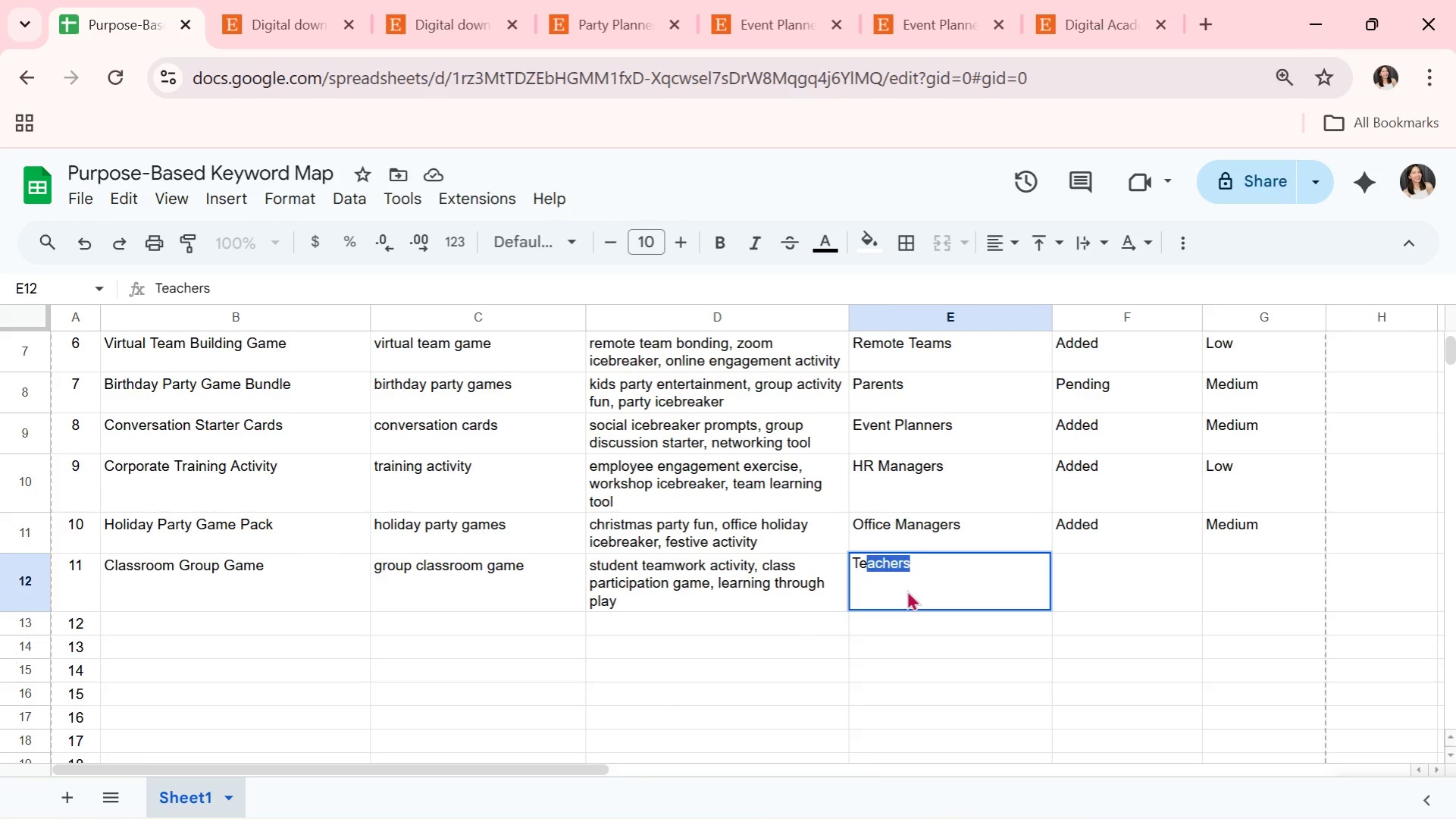 
key(Enter)
 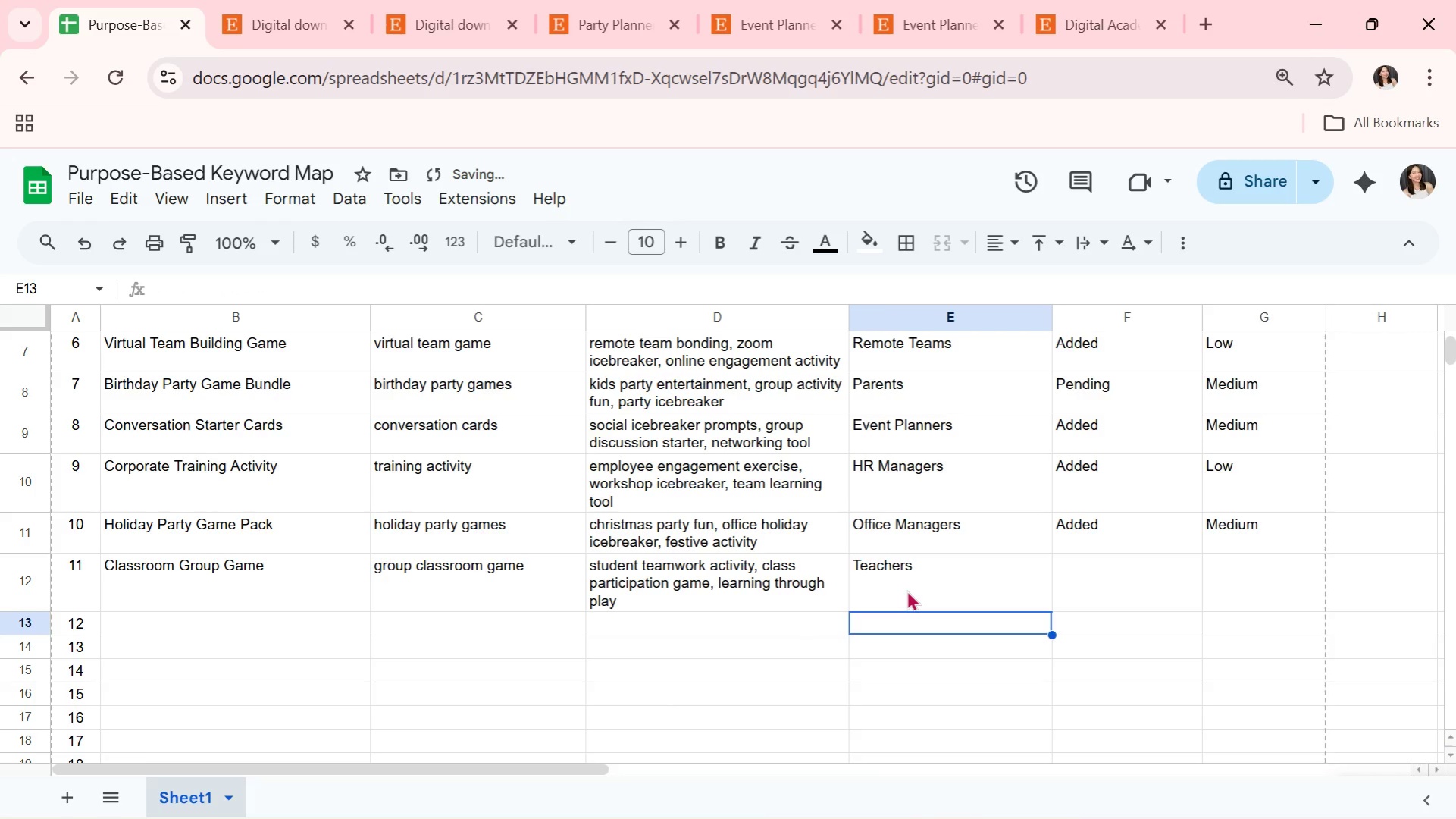 
key(ArrowUp)
 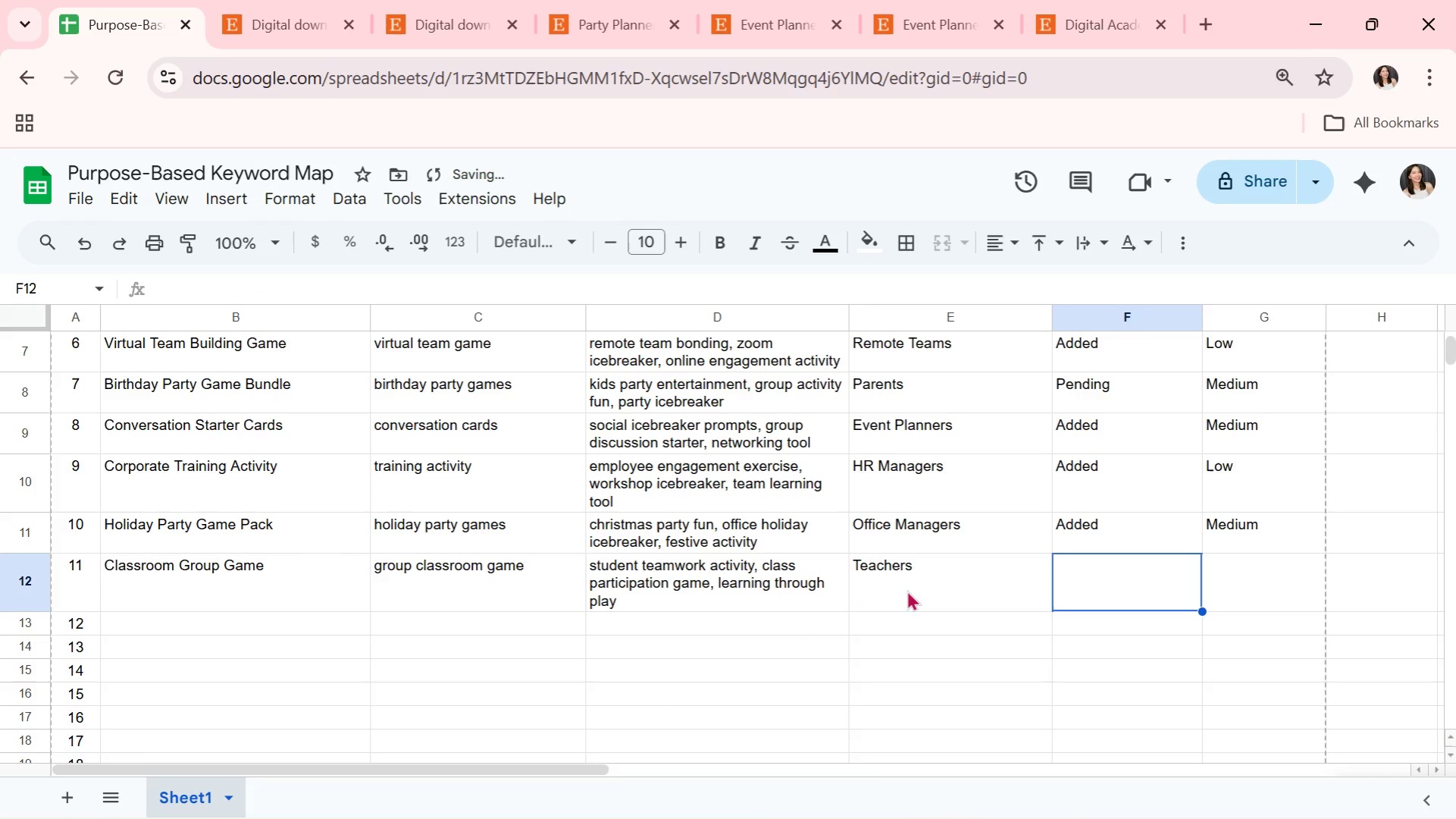 
key(ArrowRight)
 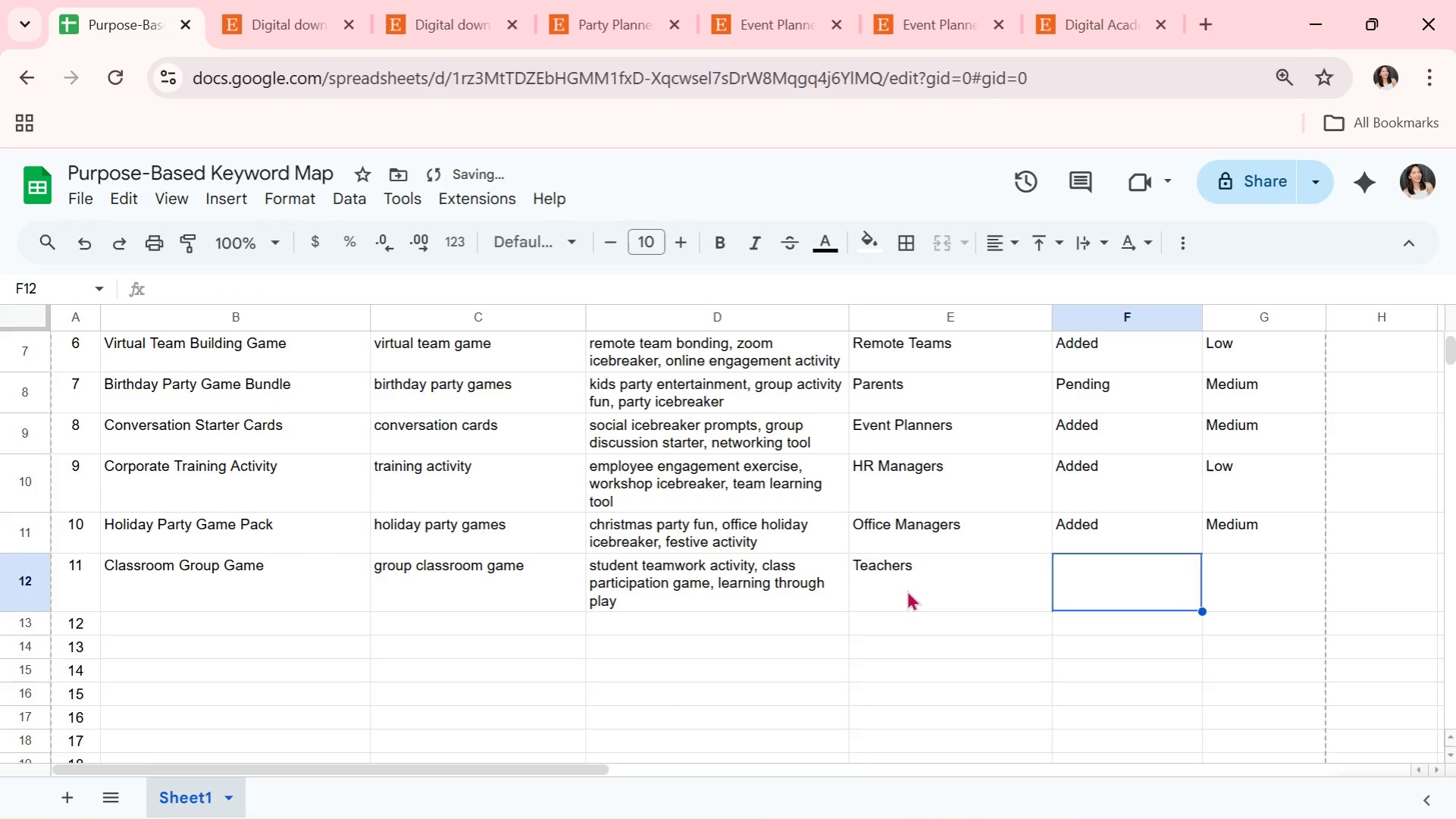 
key(P)
 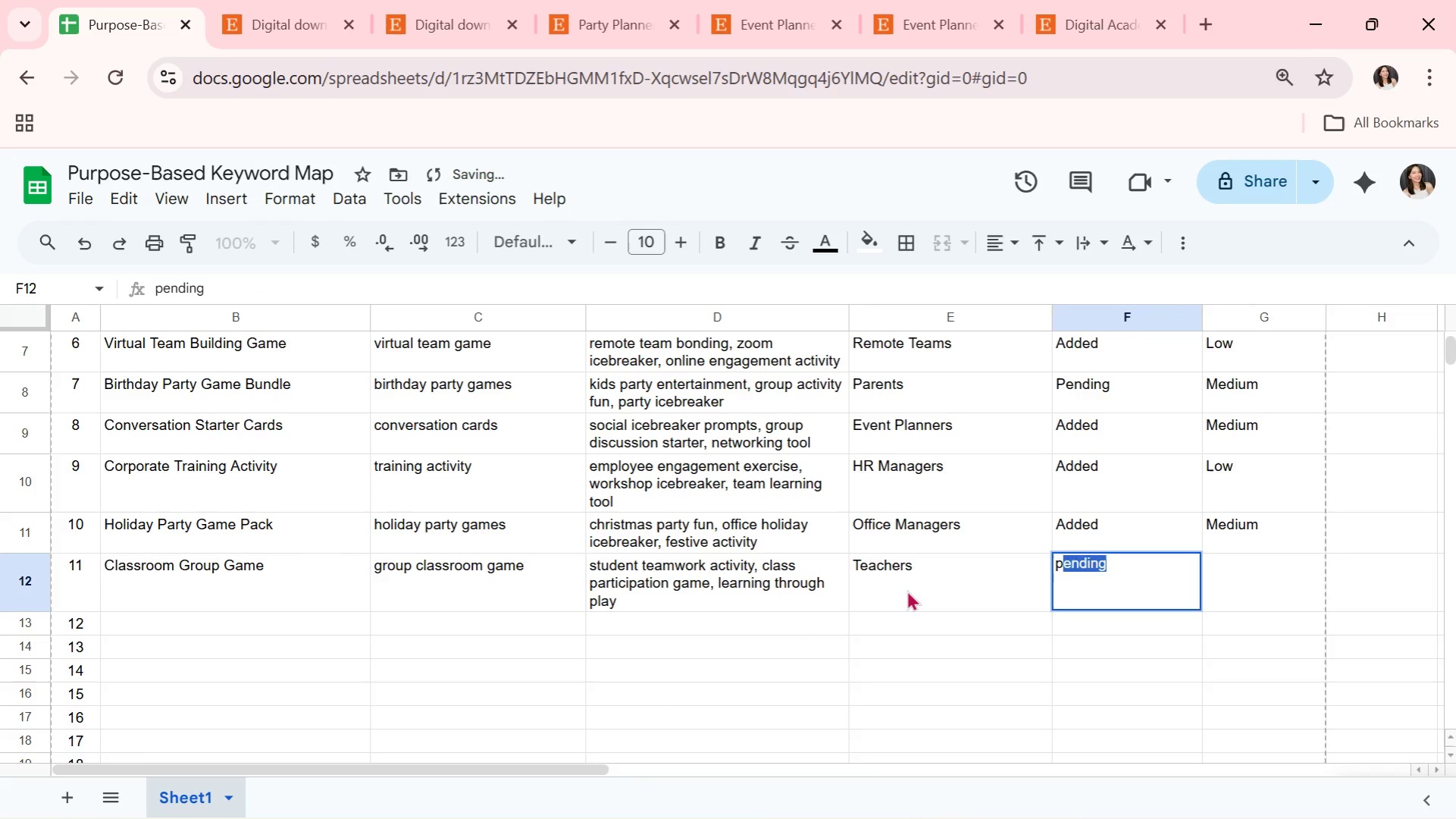 
key(ArrowRight)
 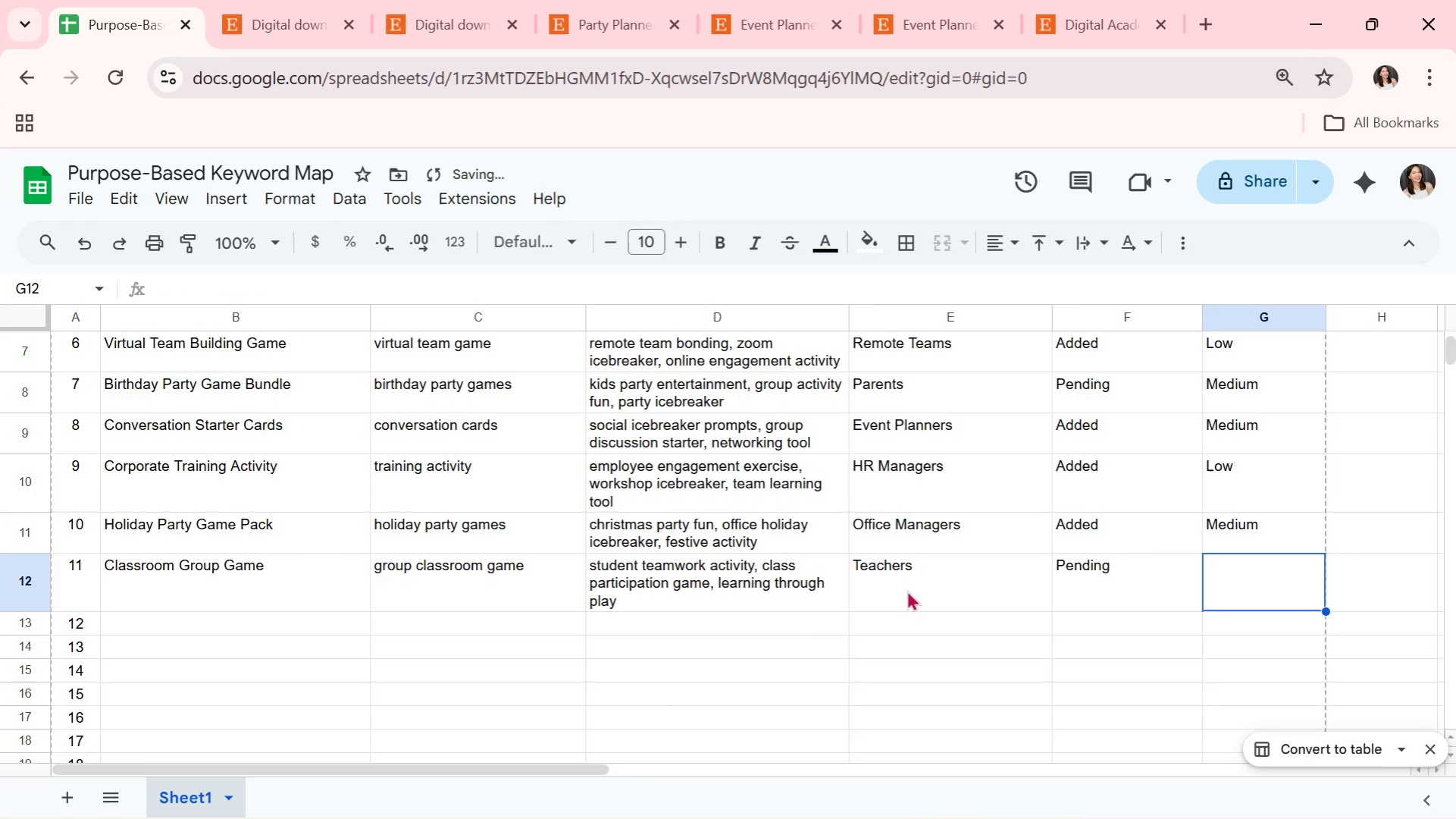 
key(M)
 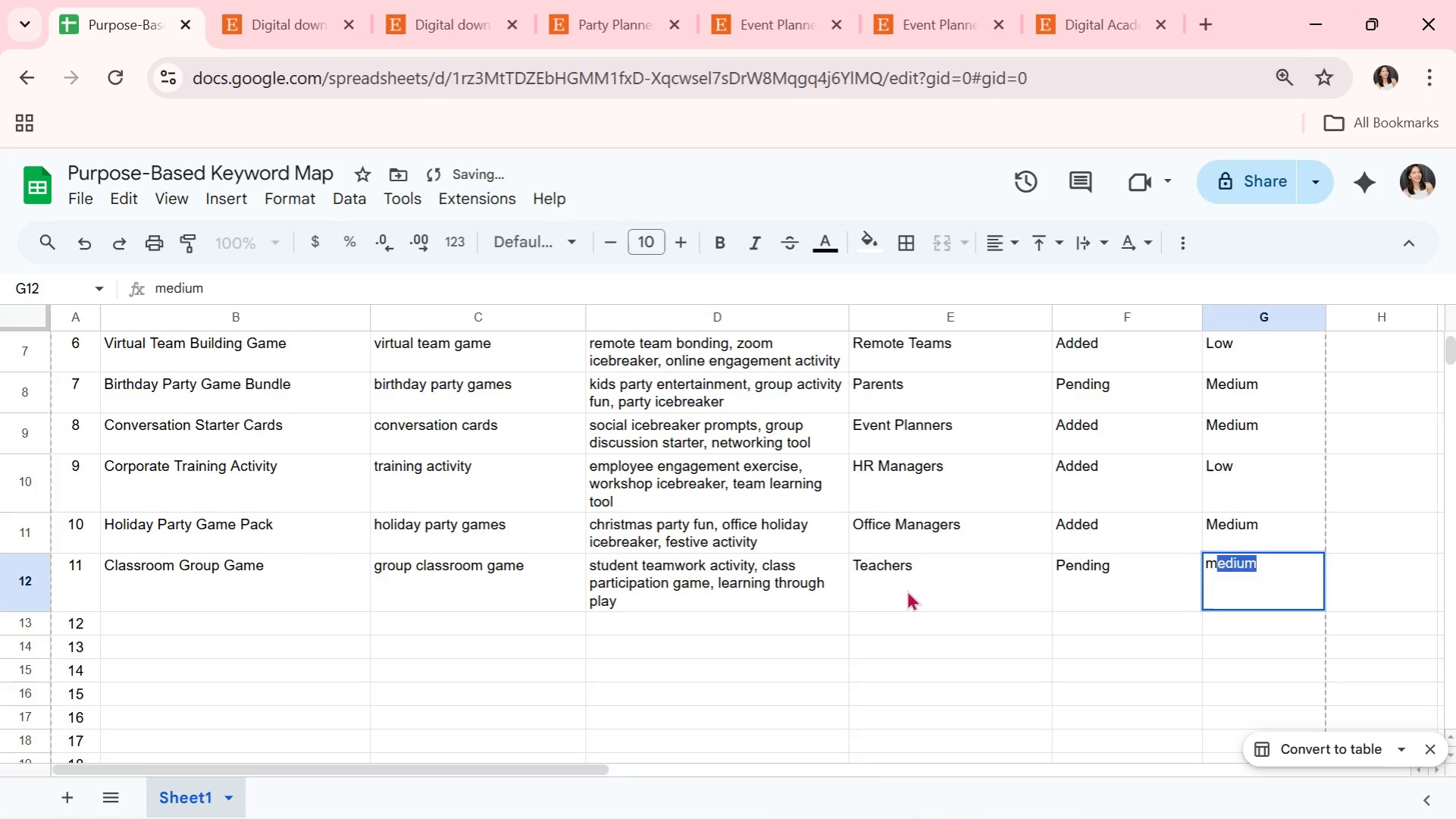 
key(Enter)
 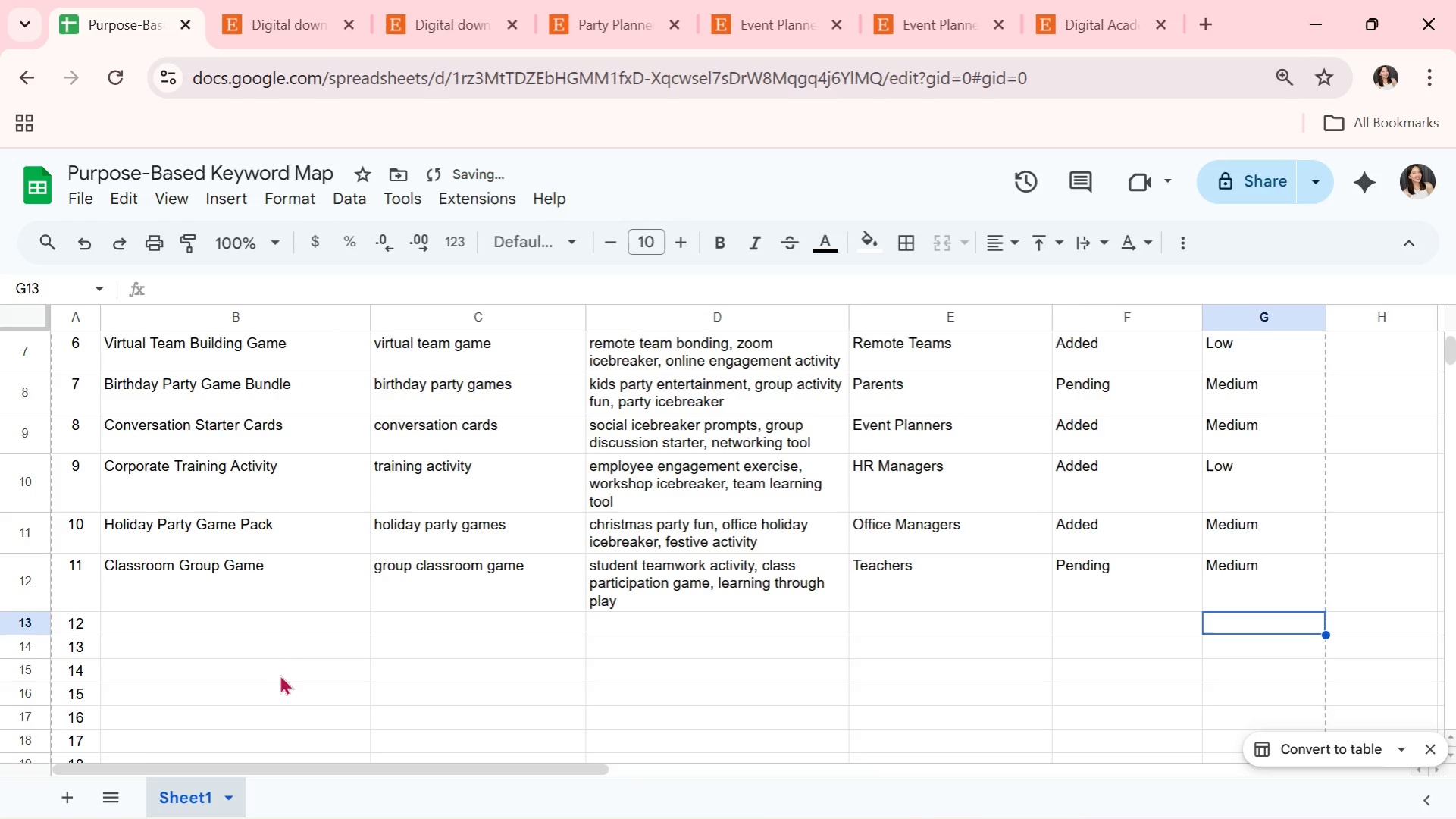 
left_click([272, 619])
 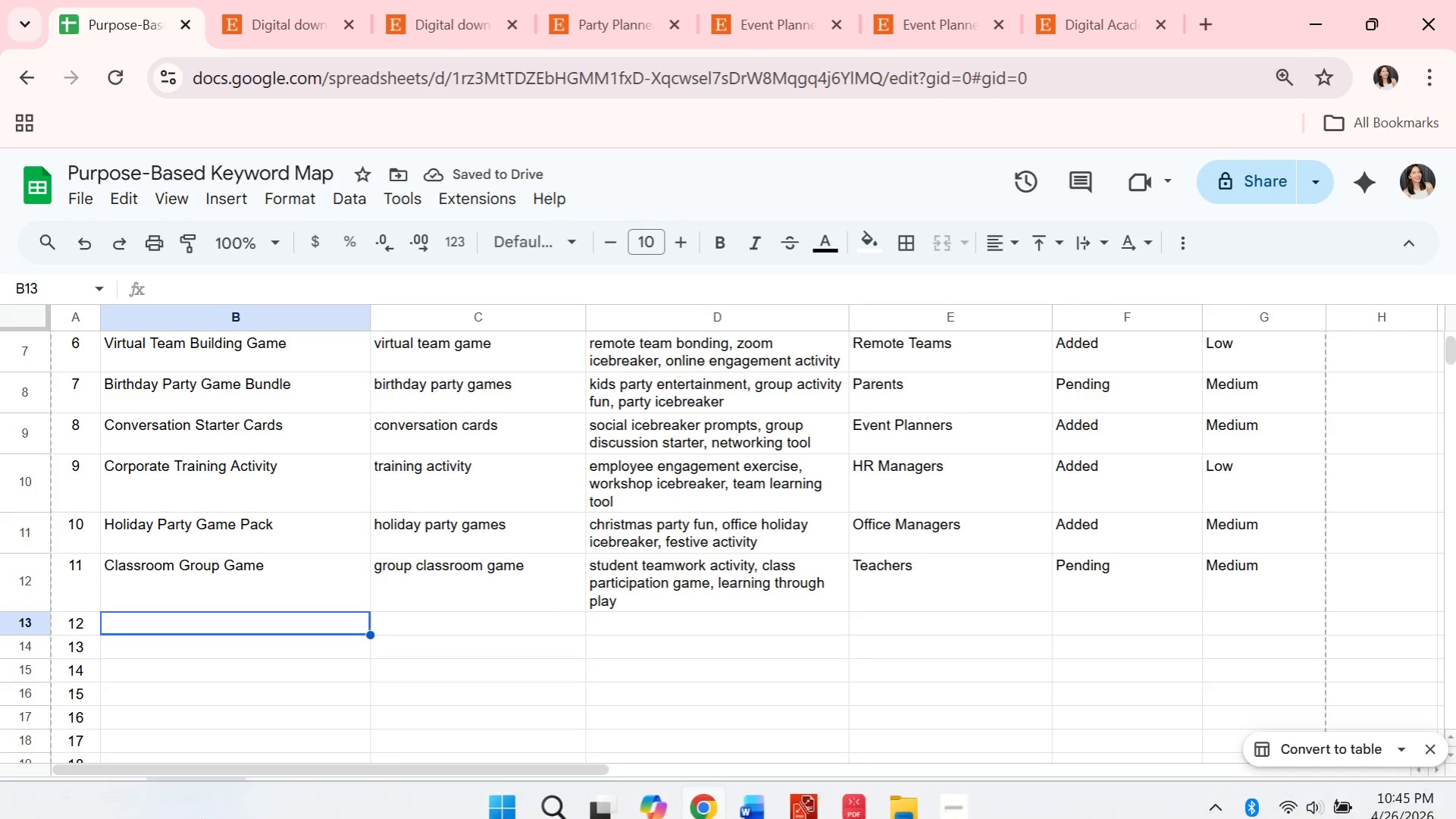 
type(Wedding Reception Game)
 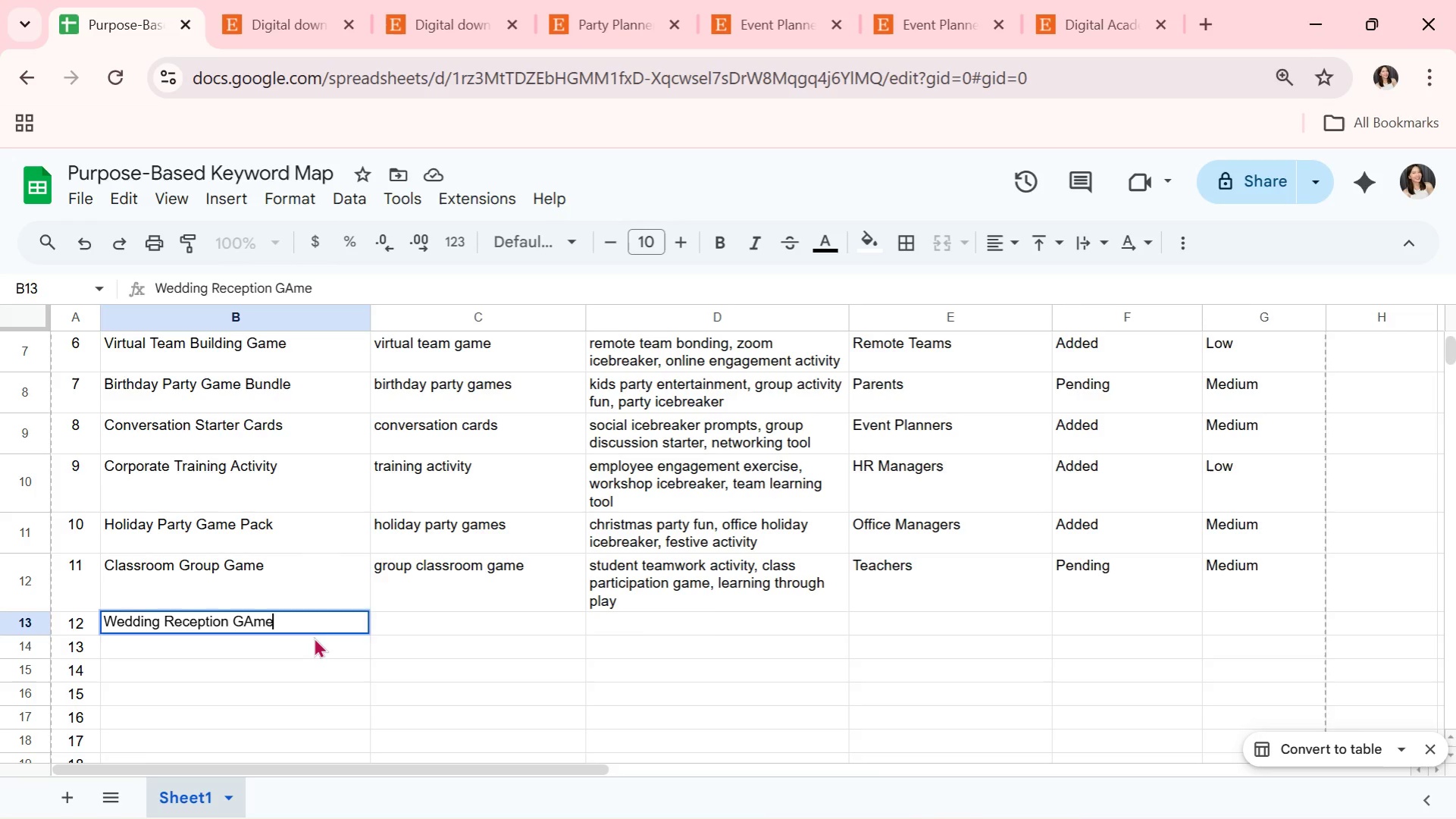 
key(ArrowRight)
 